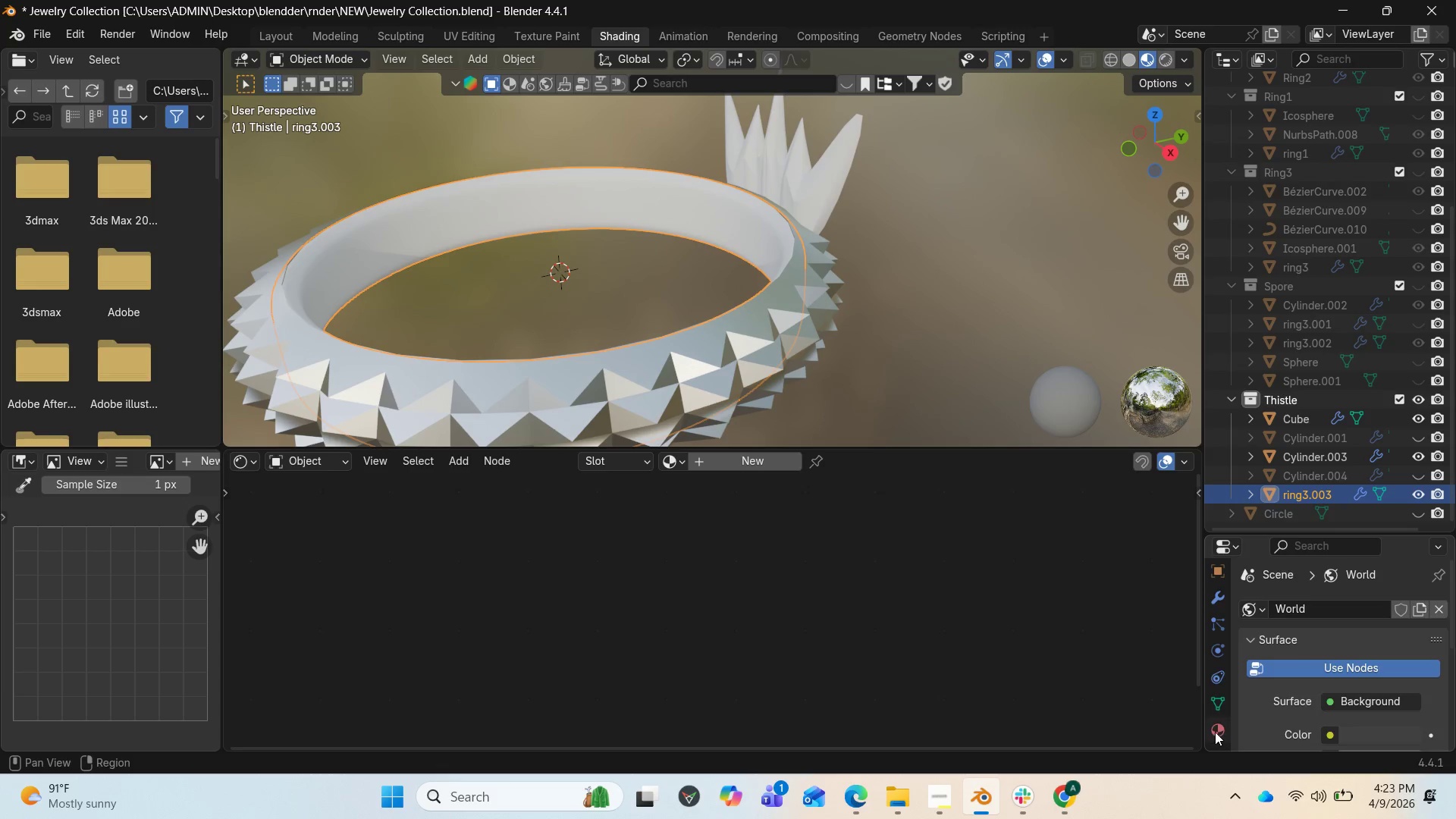 
left_click([1311, 692])
 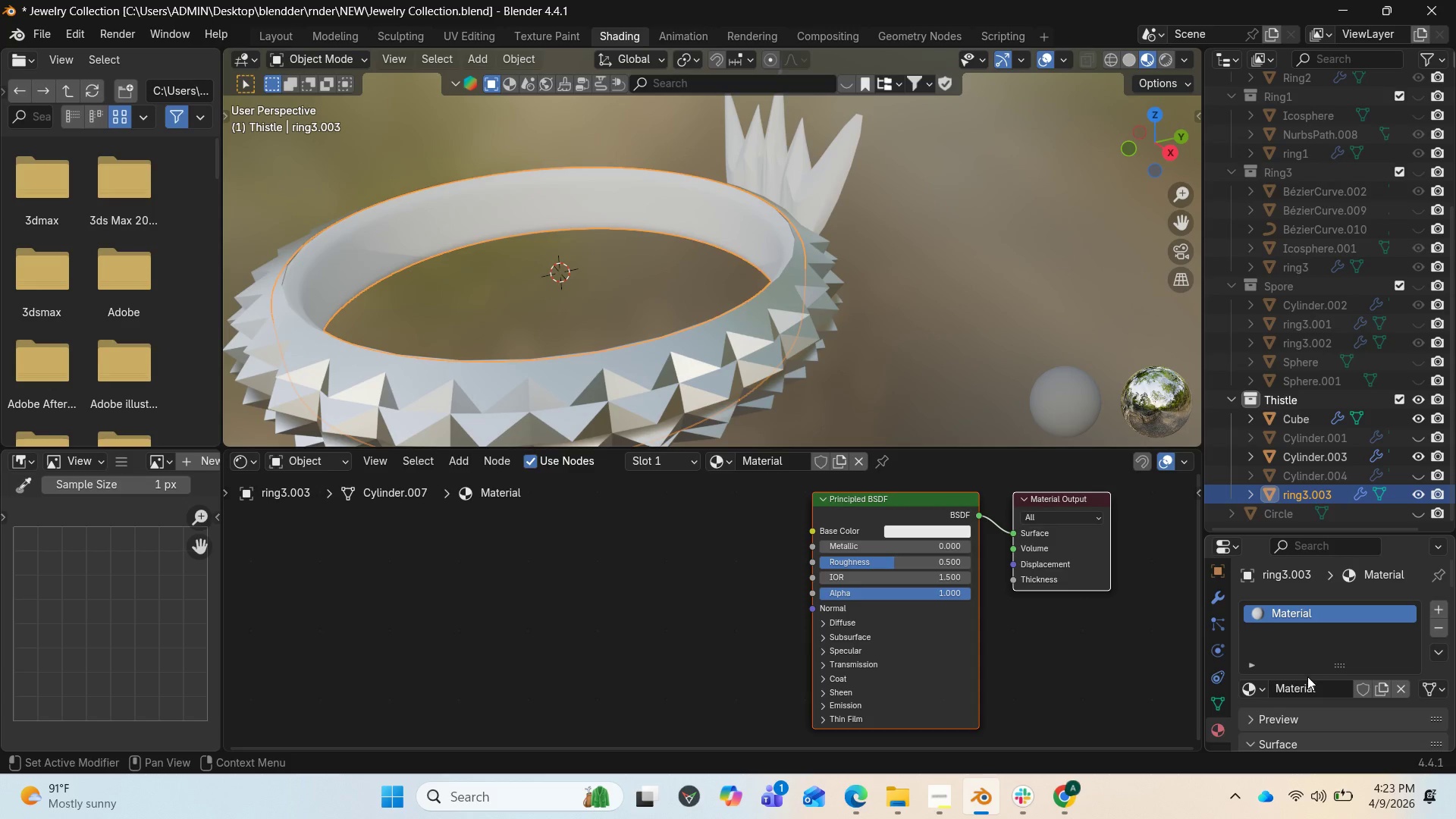 
left_click([1307, 685])
 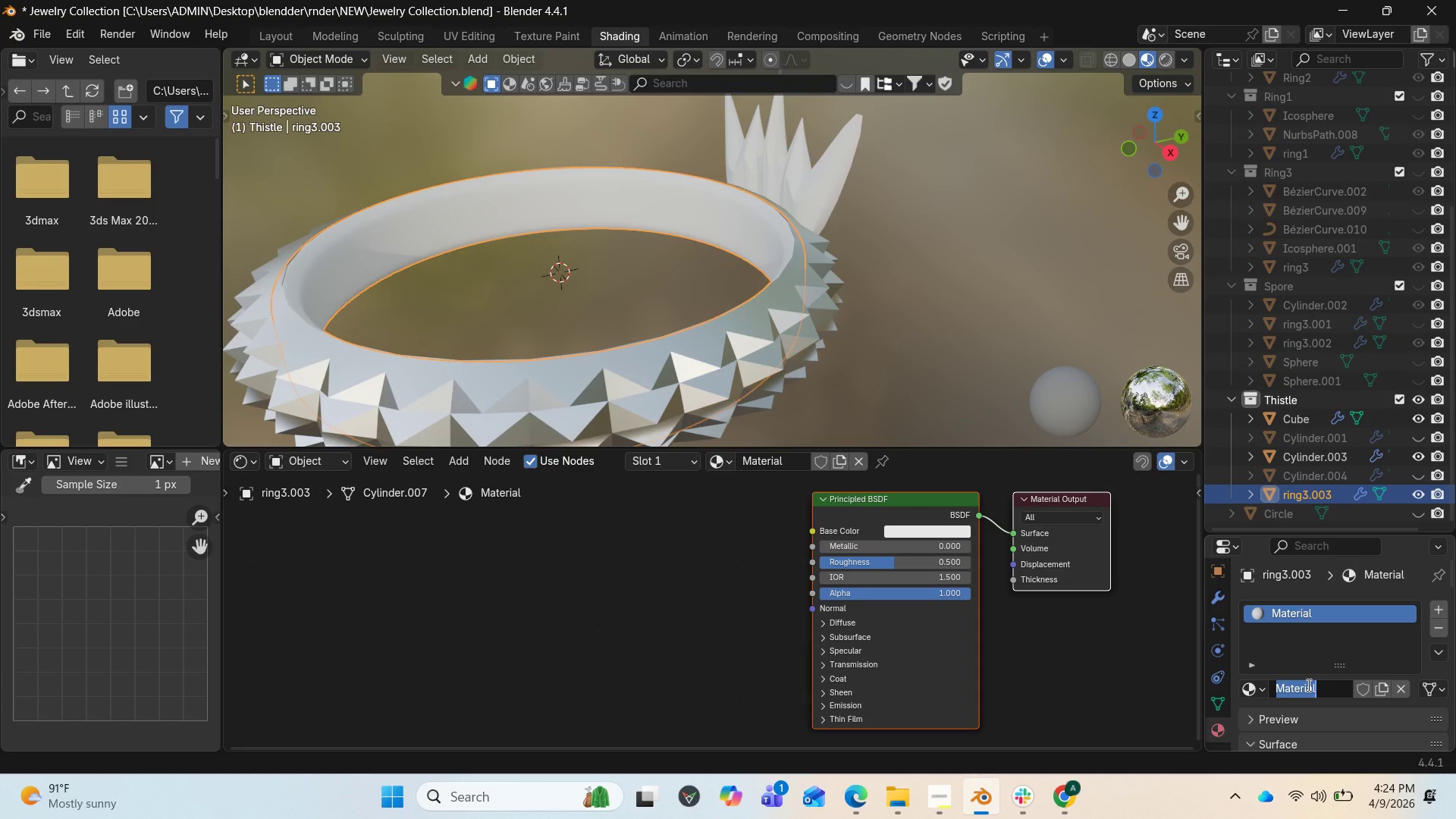 
wait(13.78)
 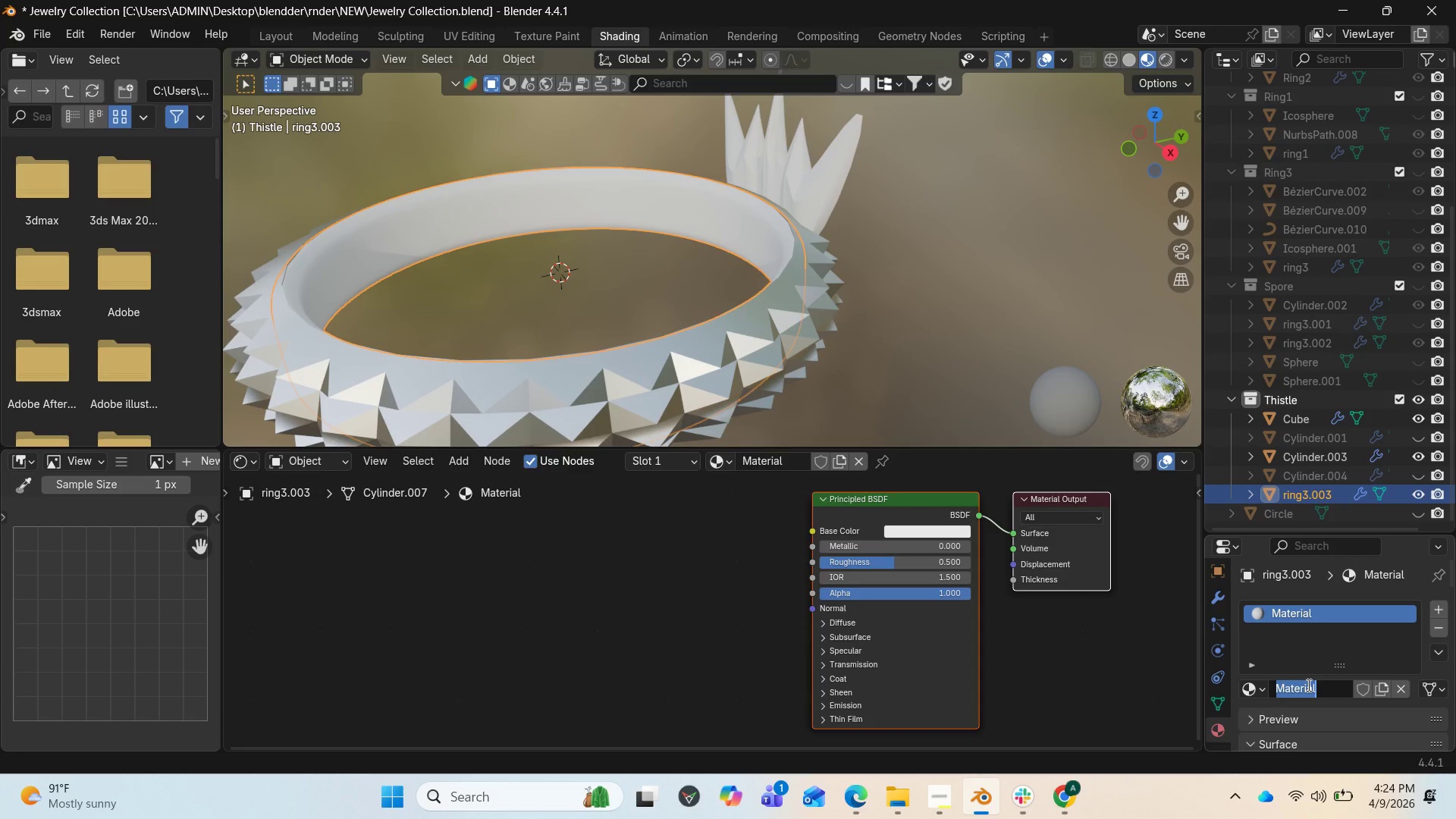 
key(S)
 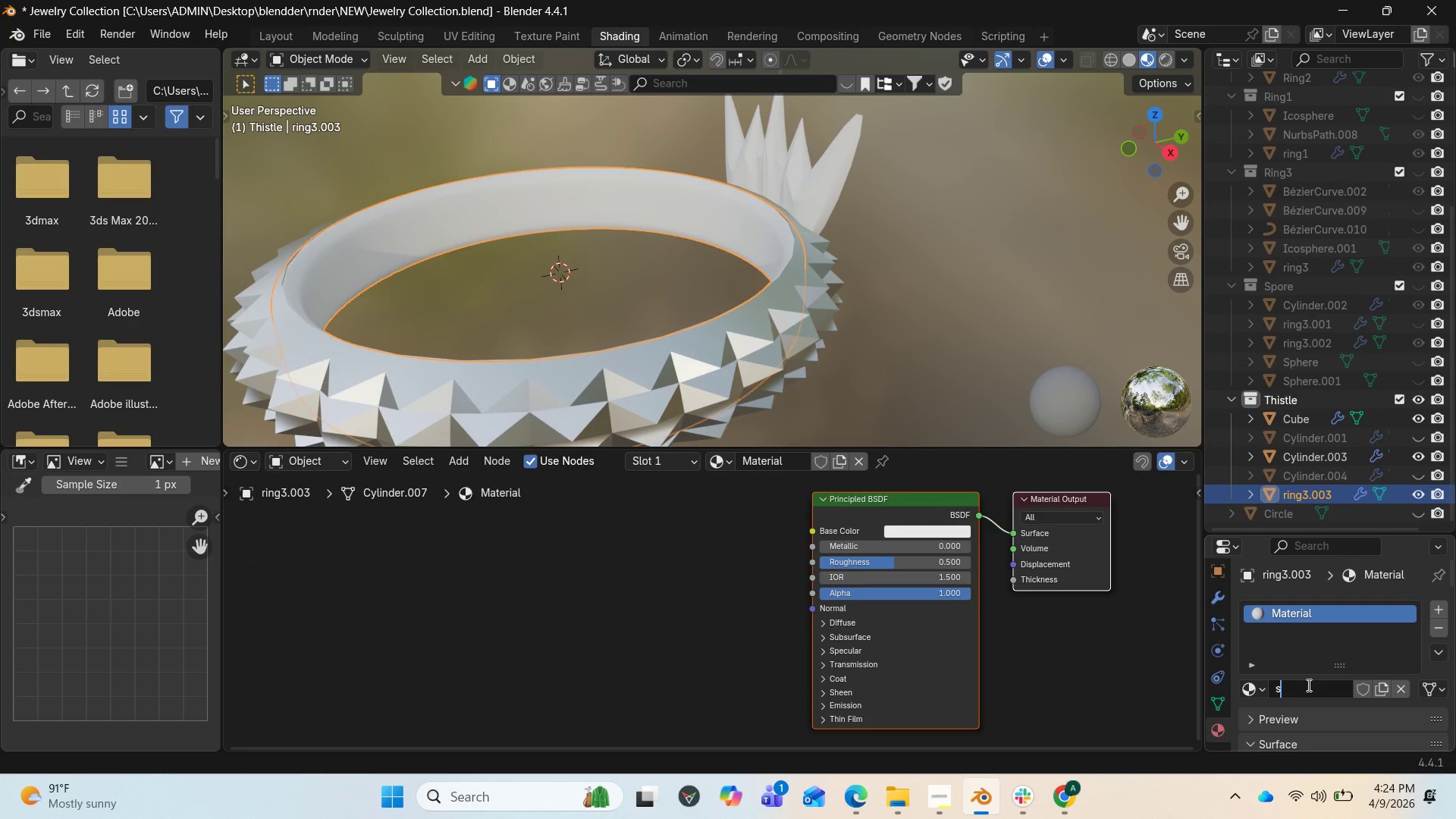 
key(Backspace)
type(gold)
 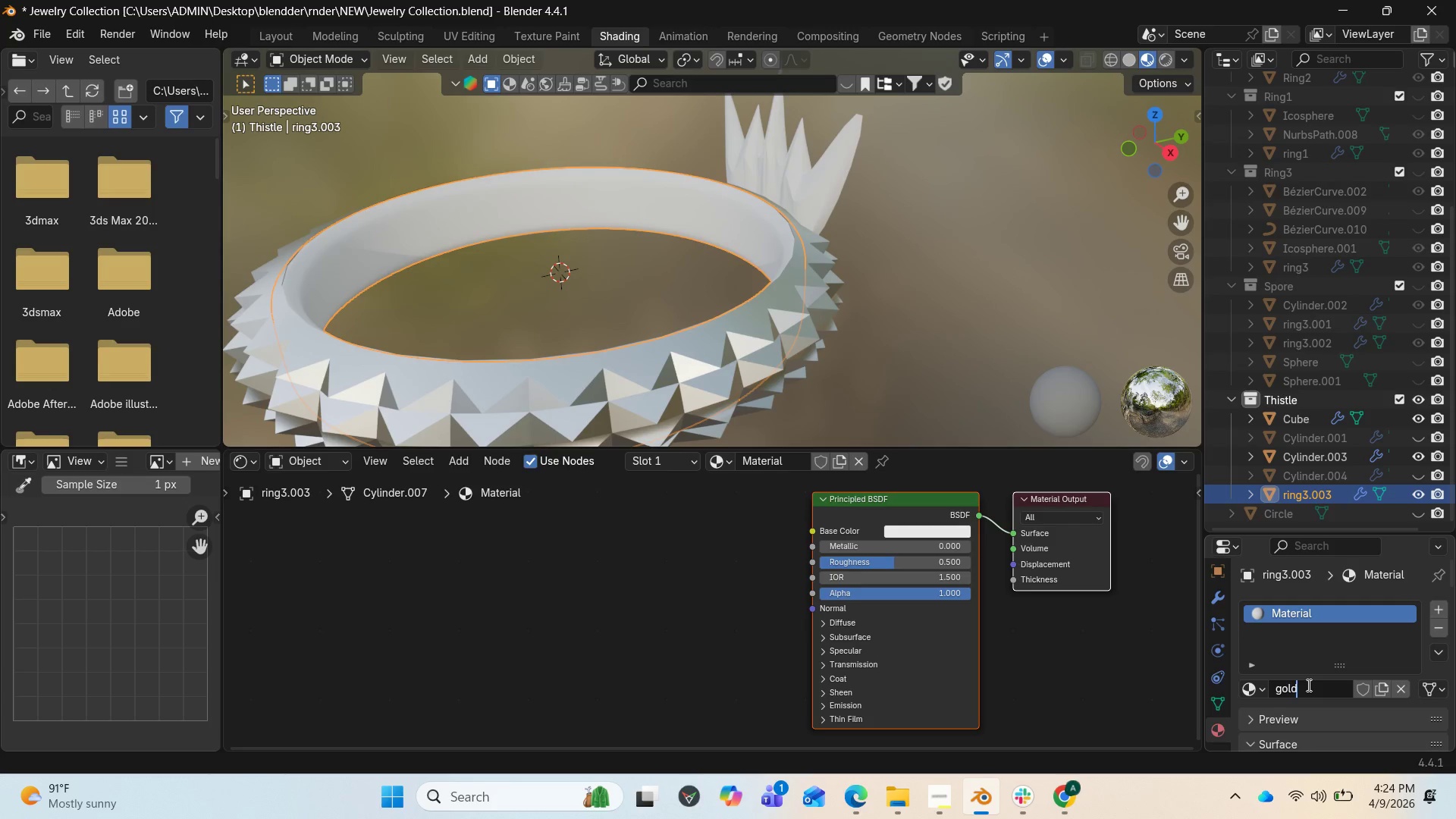 
key(Enter)
 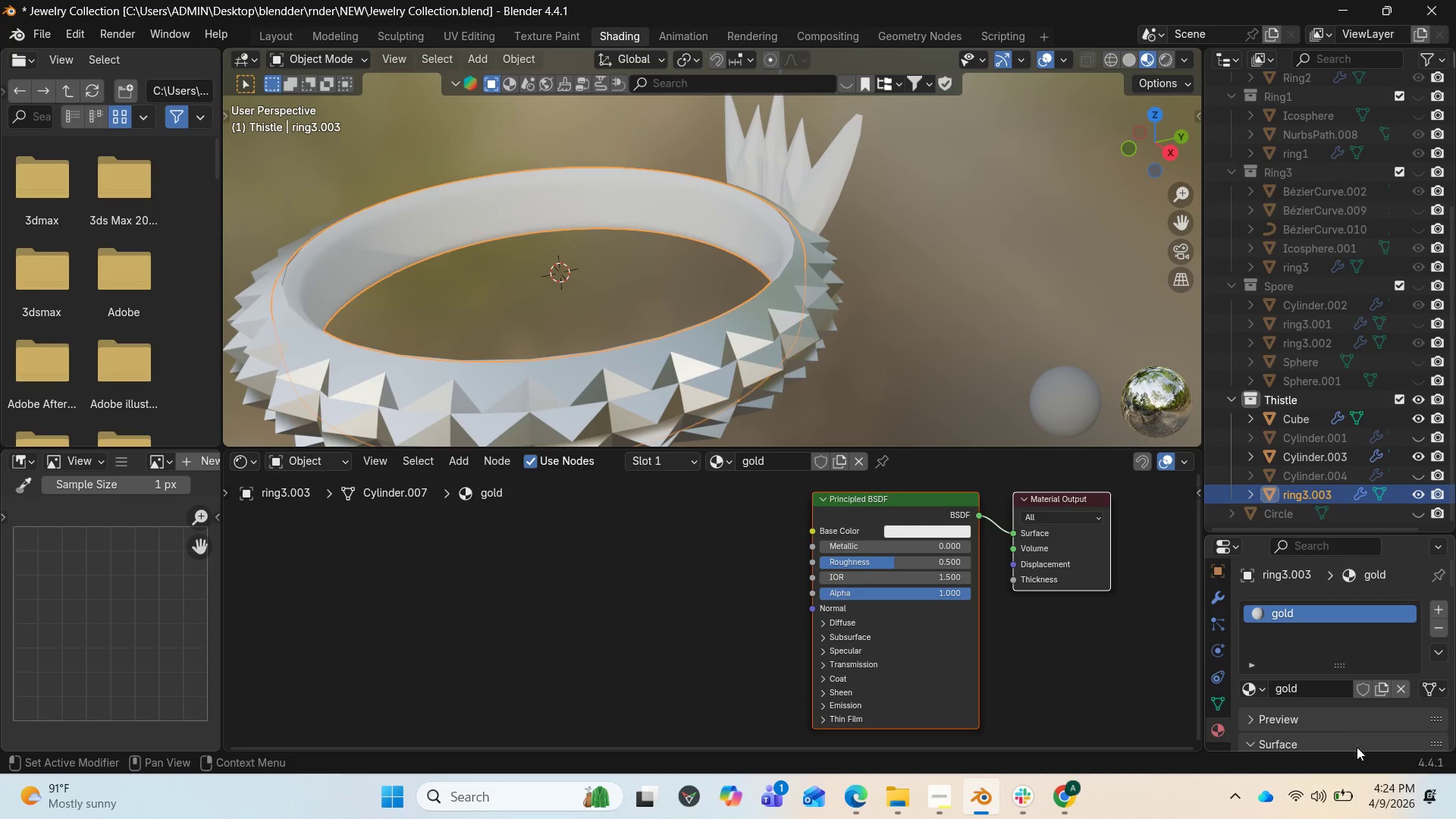 
mouse_move([1364, 787])
 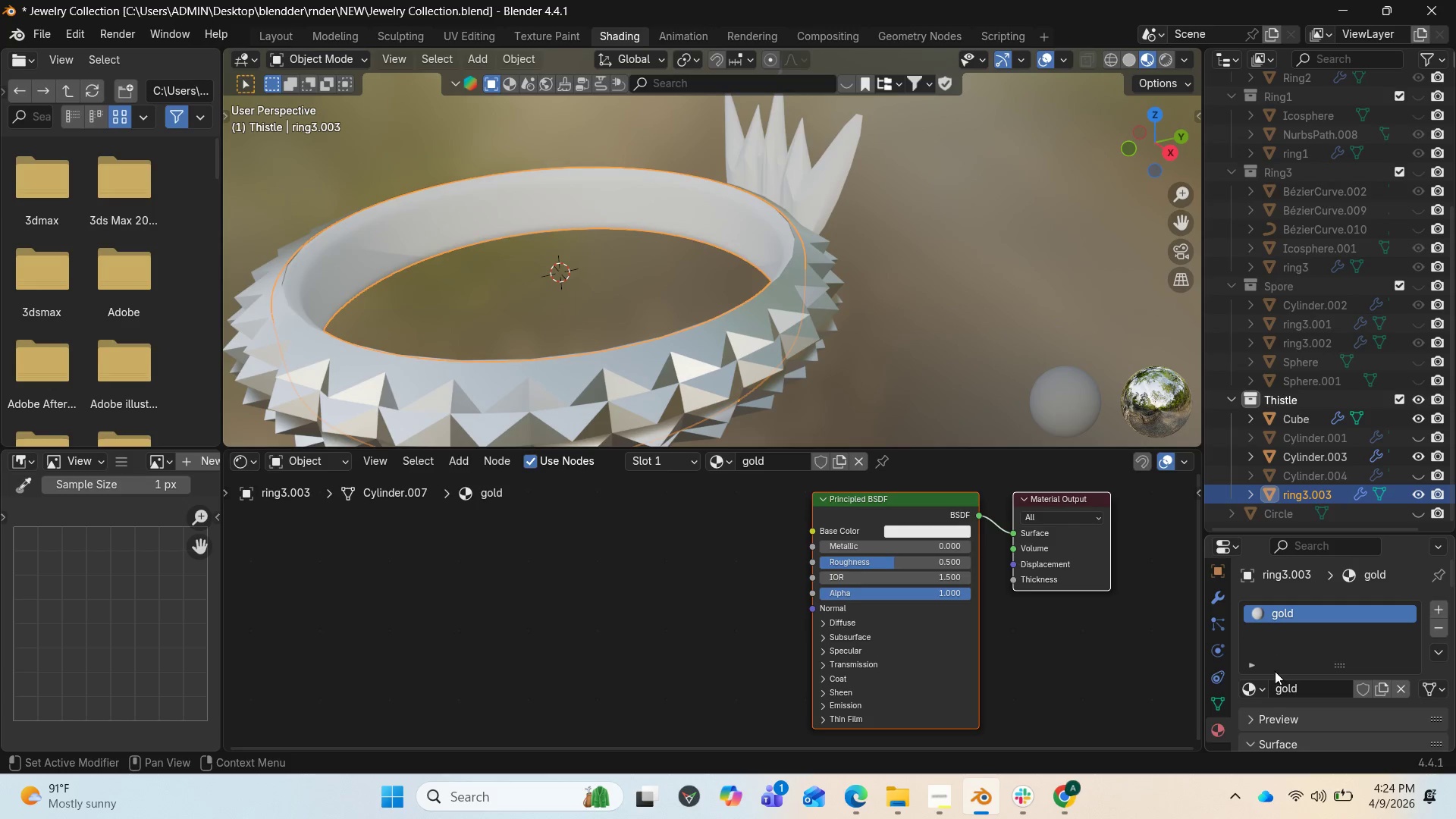 
scroll: coordinate [1279, 701], scroll_direction: down, amount: 4.0
 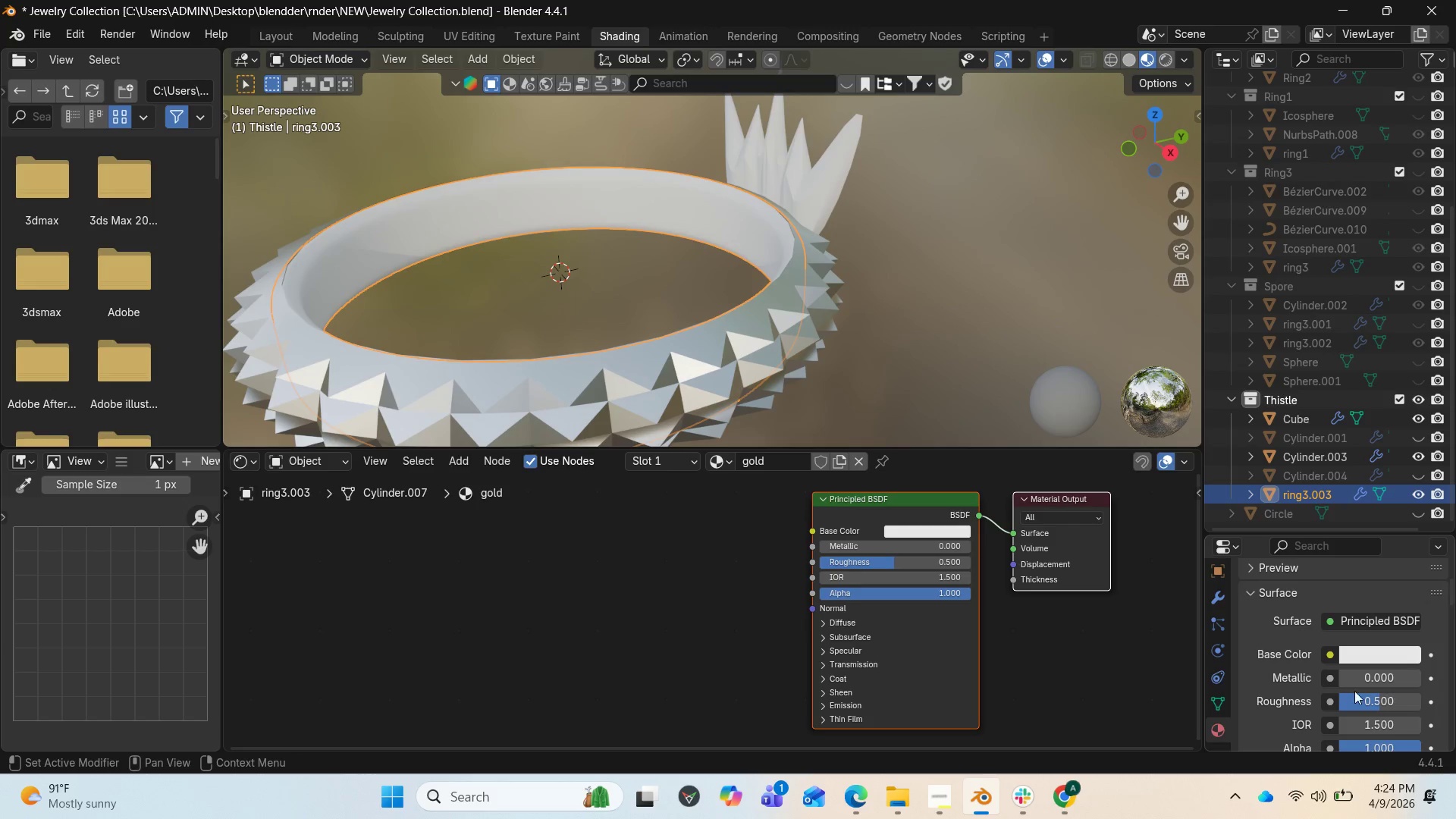 
left_click_drag(start_coordinate=[1344, 679], to_coordinate=[347, 229])
 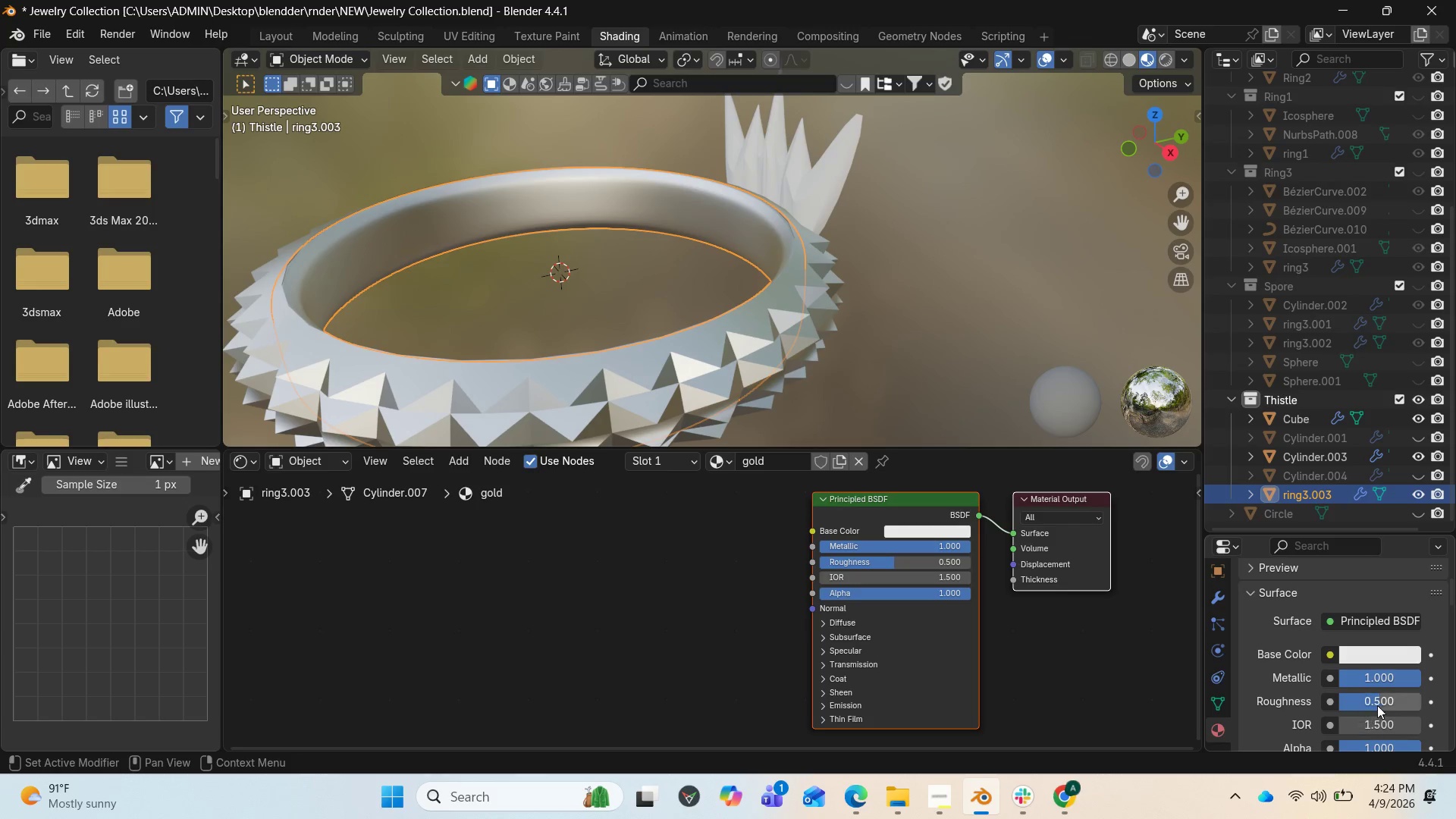 
left_click_drag(start_coordinate=[1395, 669], to_coordinate=[256, 224])
 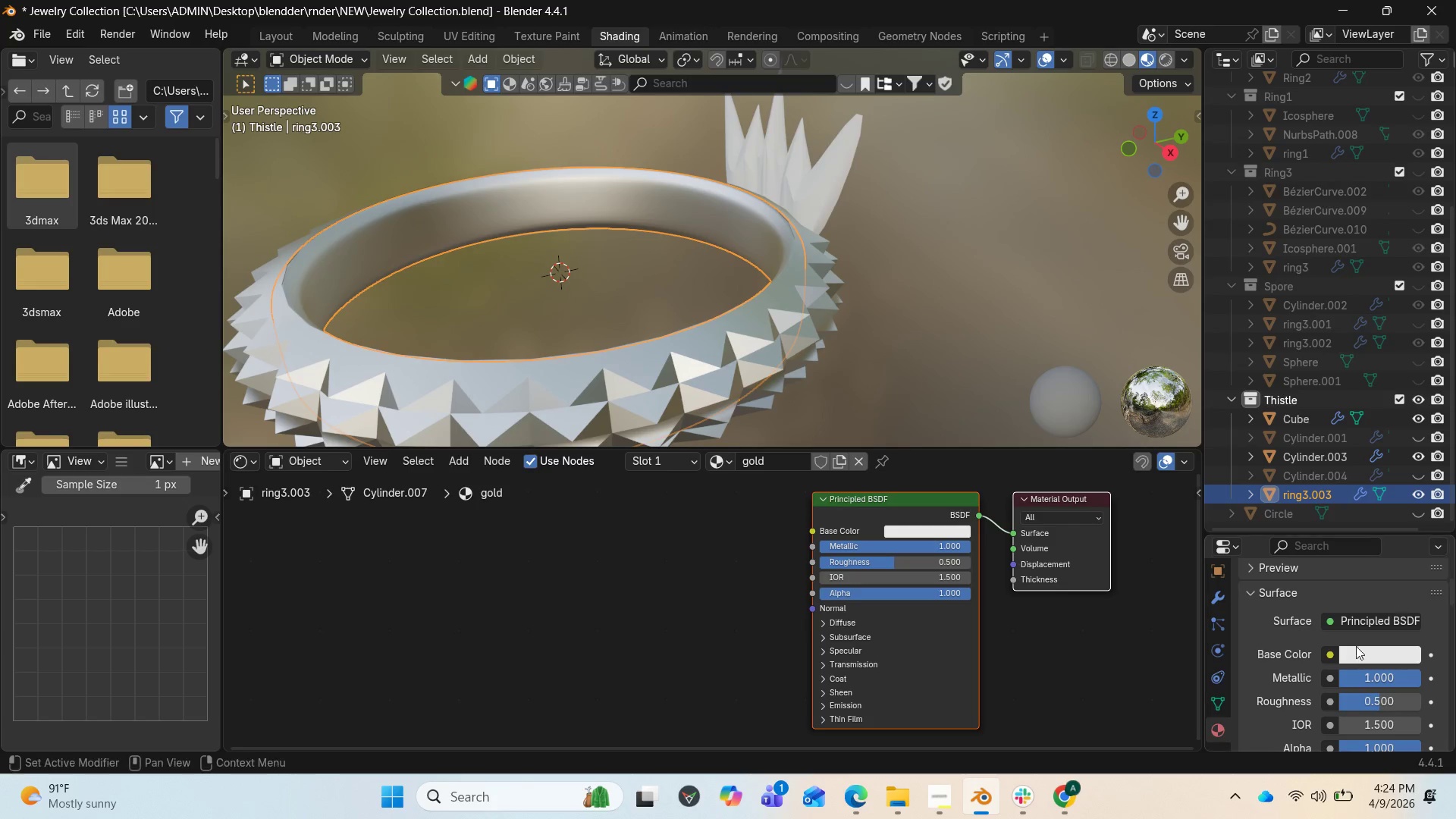 
left_click([1398, 695])
 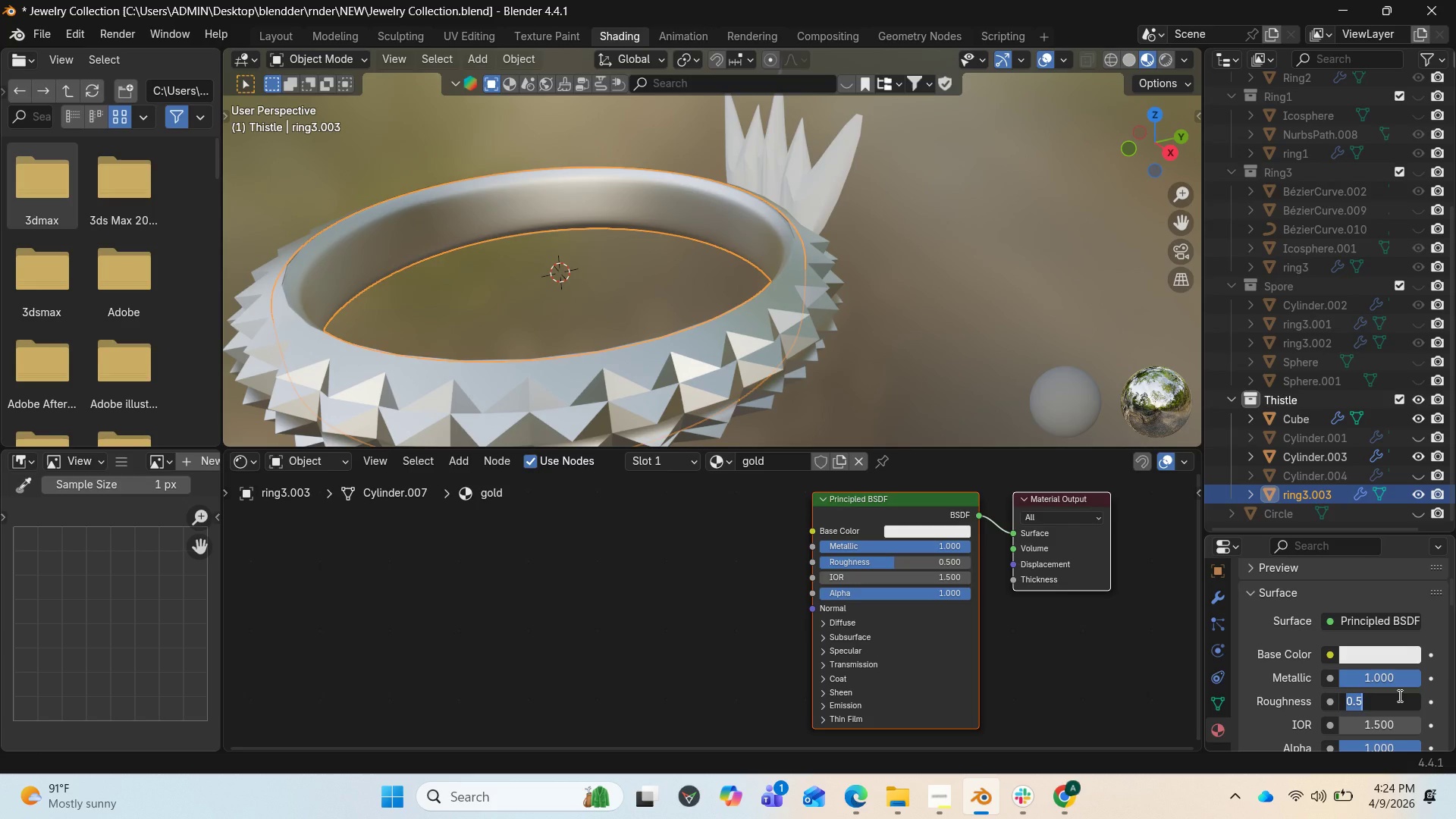 
type(.25)
 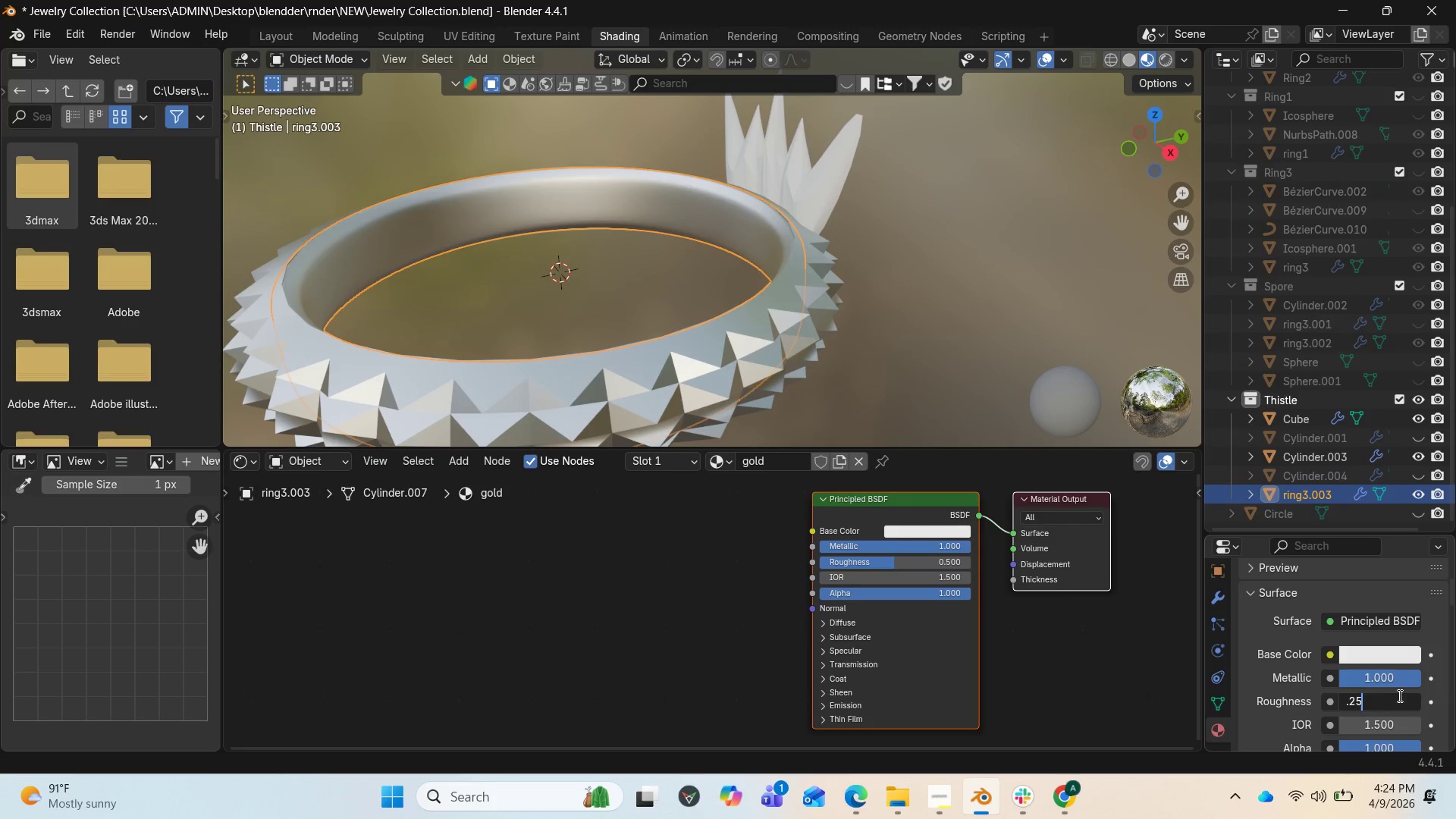 
key(Enter)
 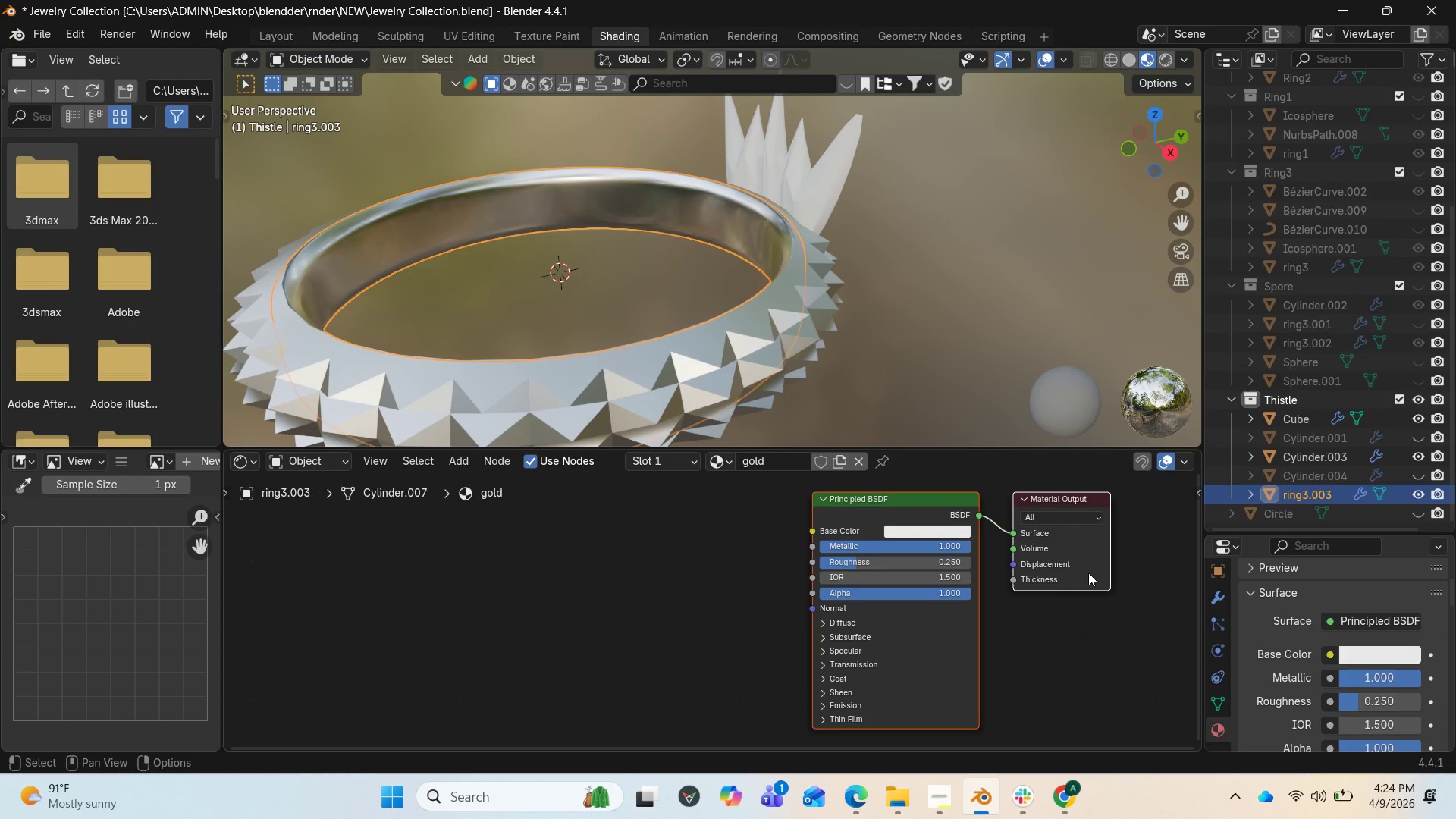 
wait(11.72)
 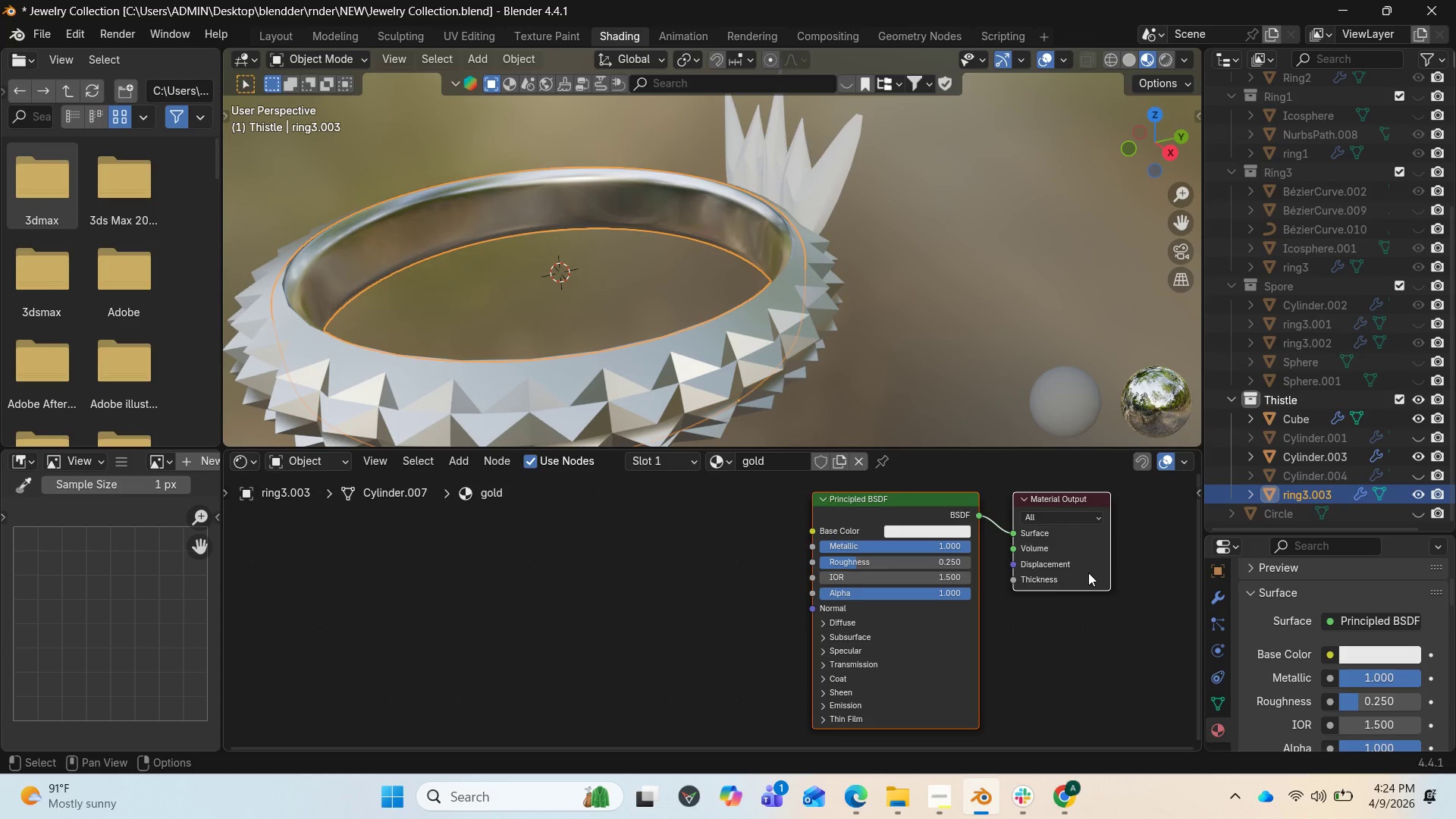 
right_click([475, 626])
 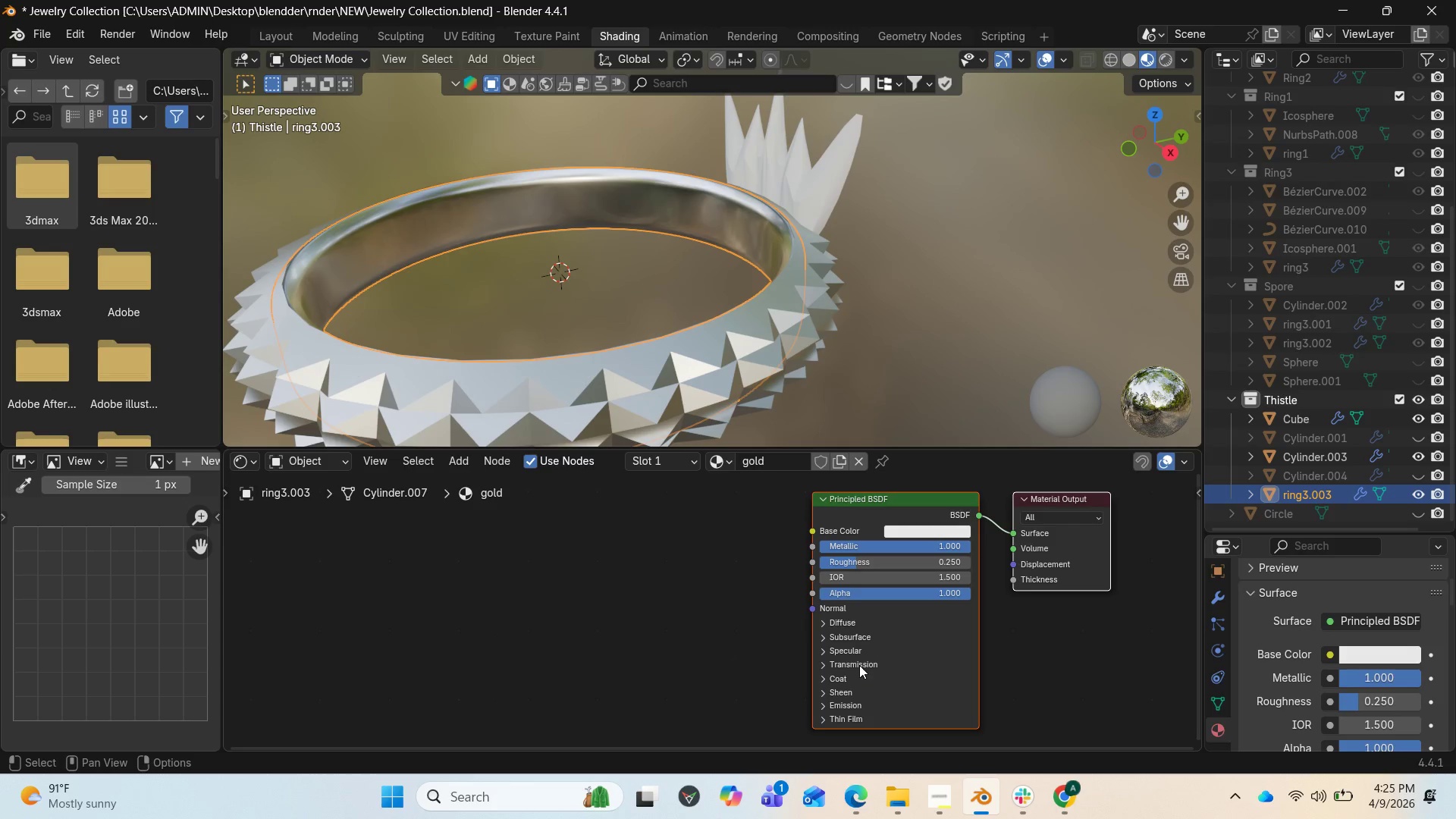 
wait(12.94)
 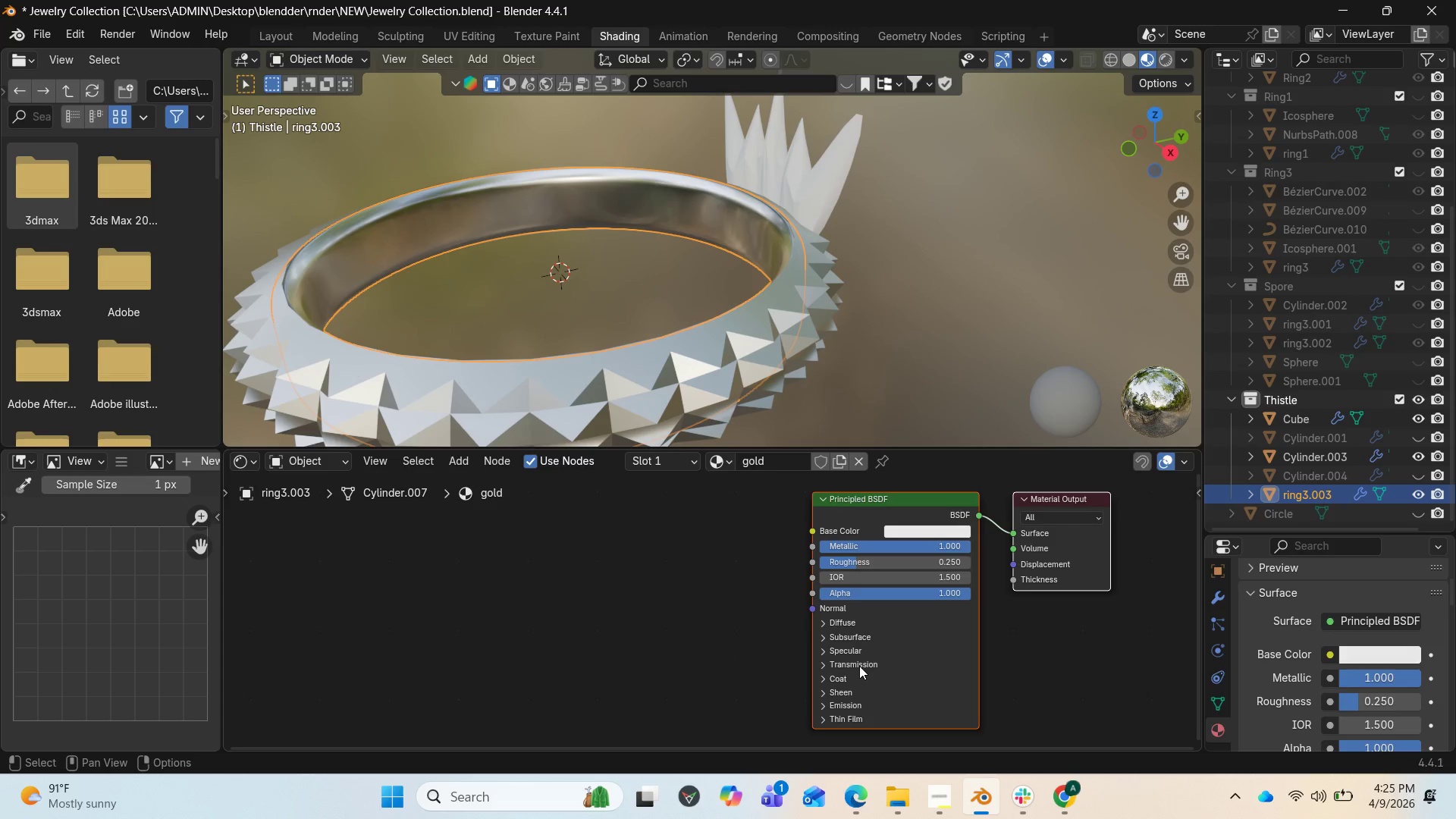 
type(Anoise)
 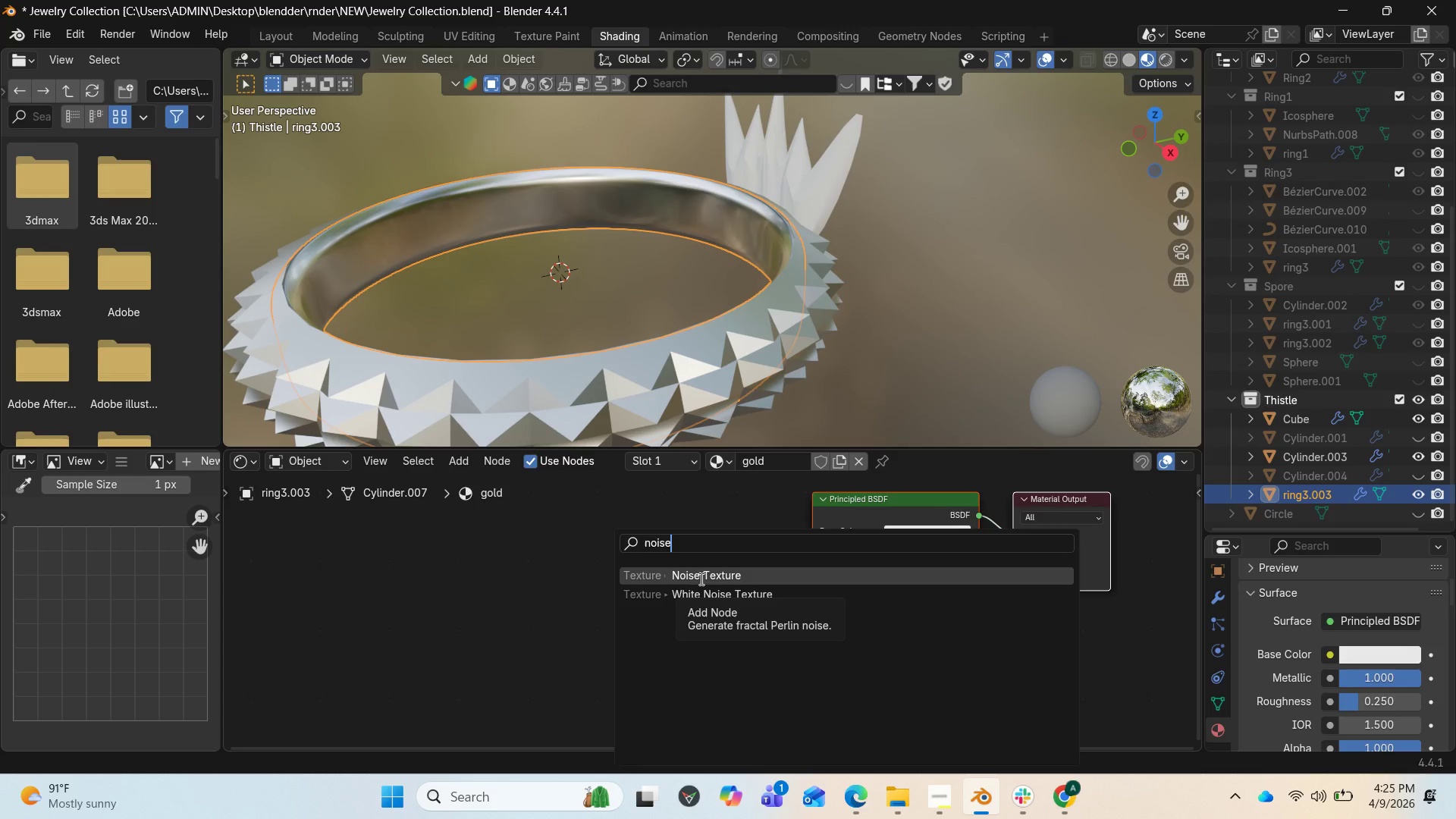 
left_click([700, 579])
 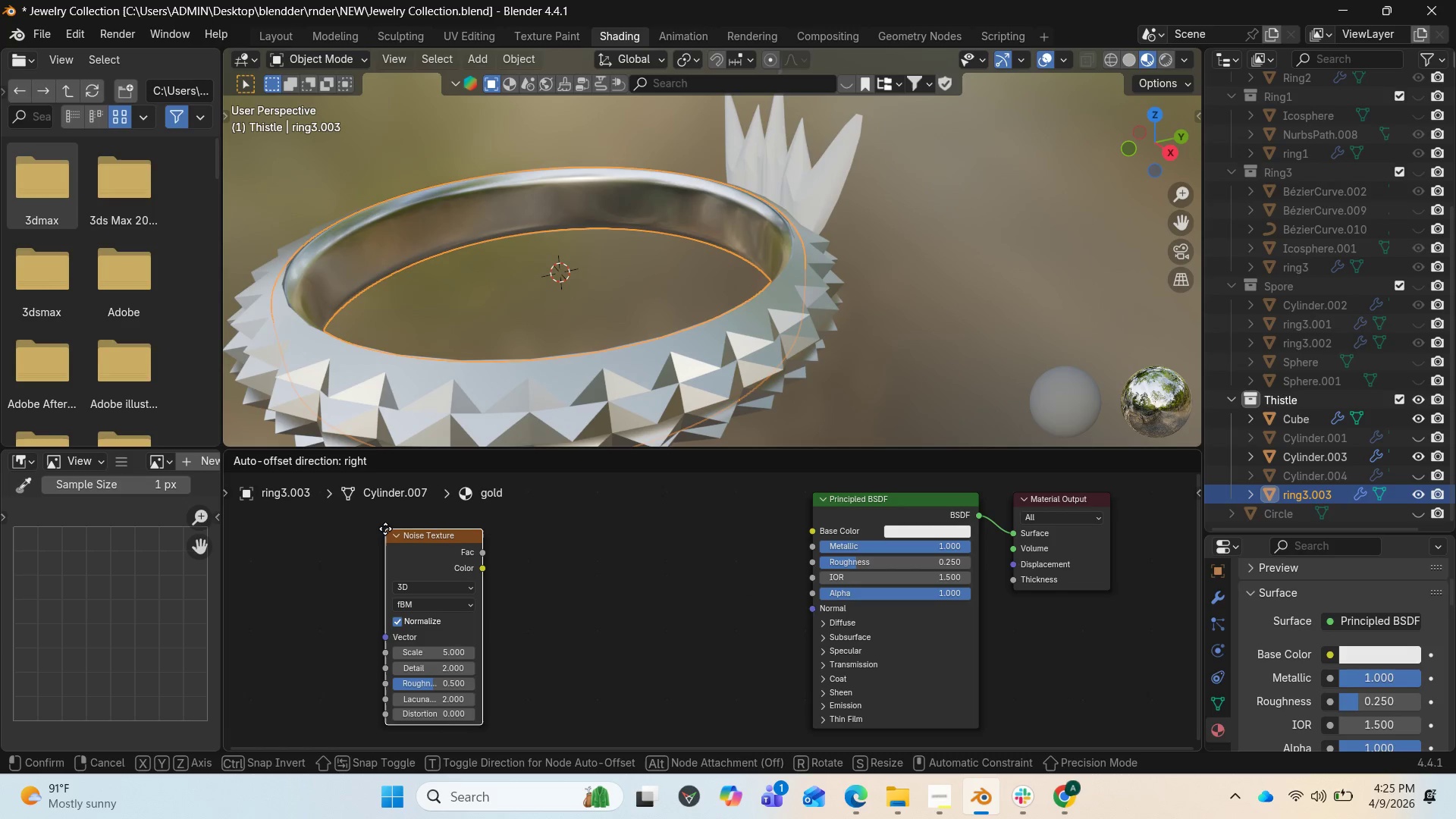 
left_click([383, 529])
 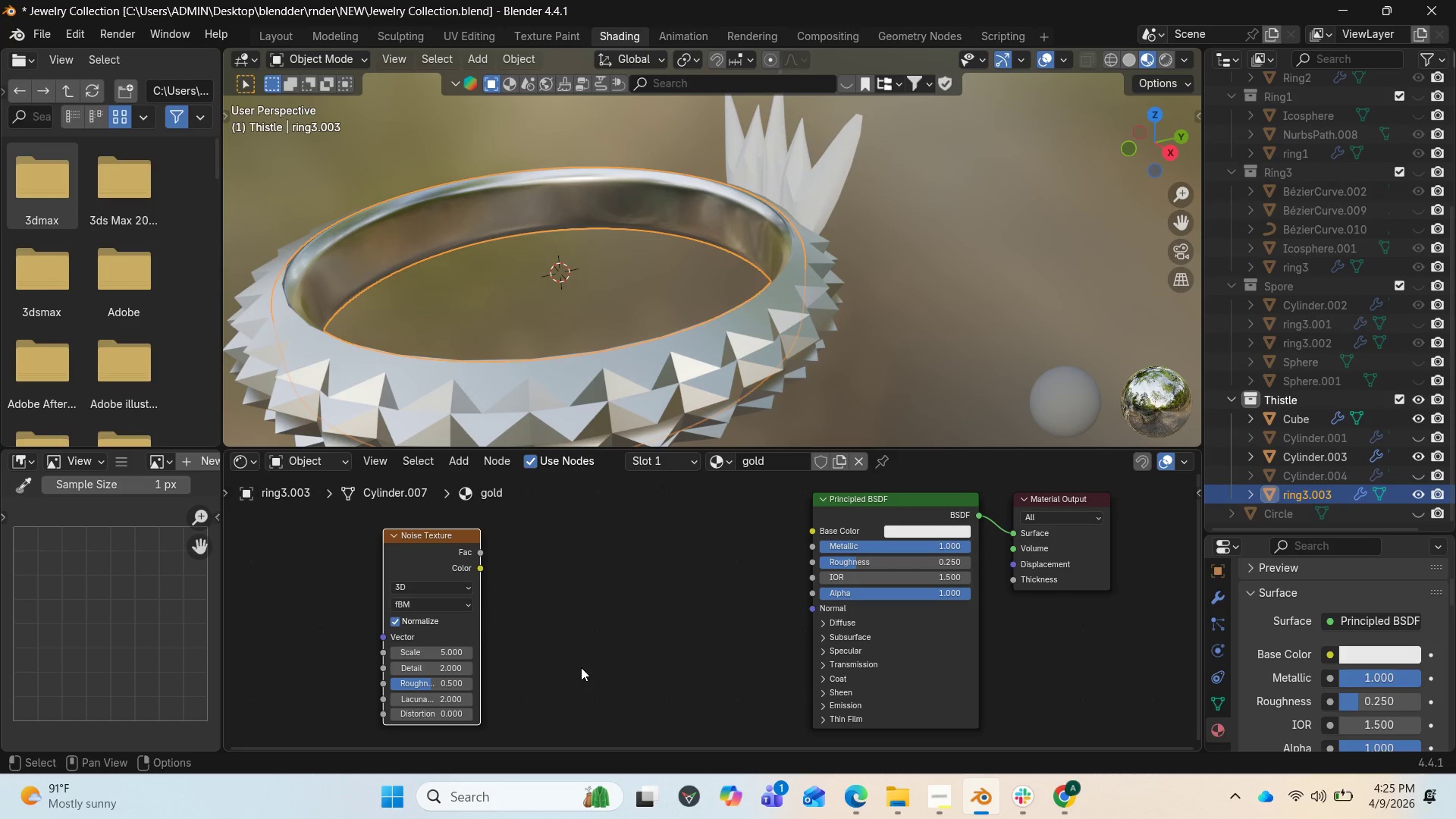 
wait(17.09)
 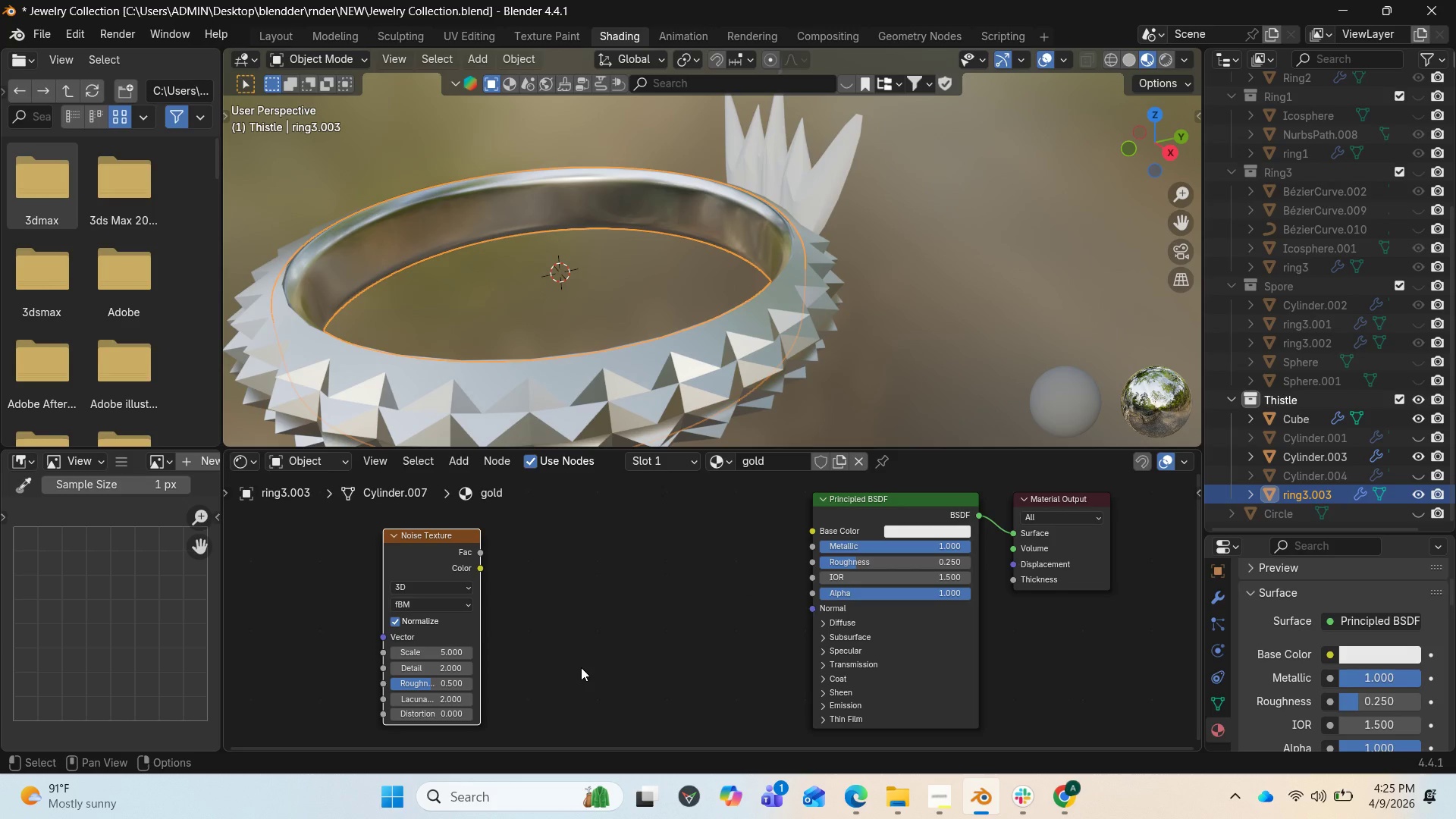 
mouse_move([403, 660])
 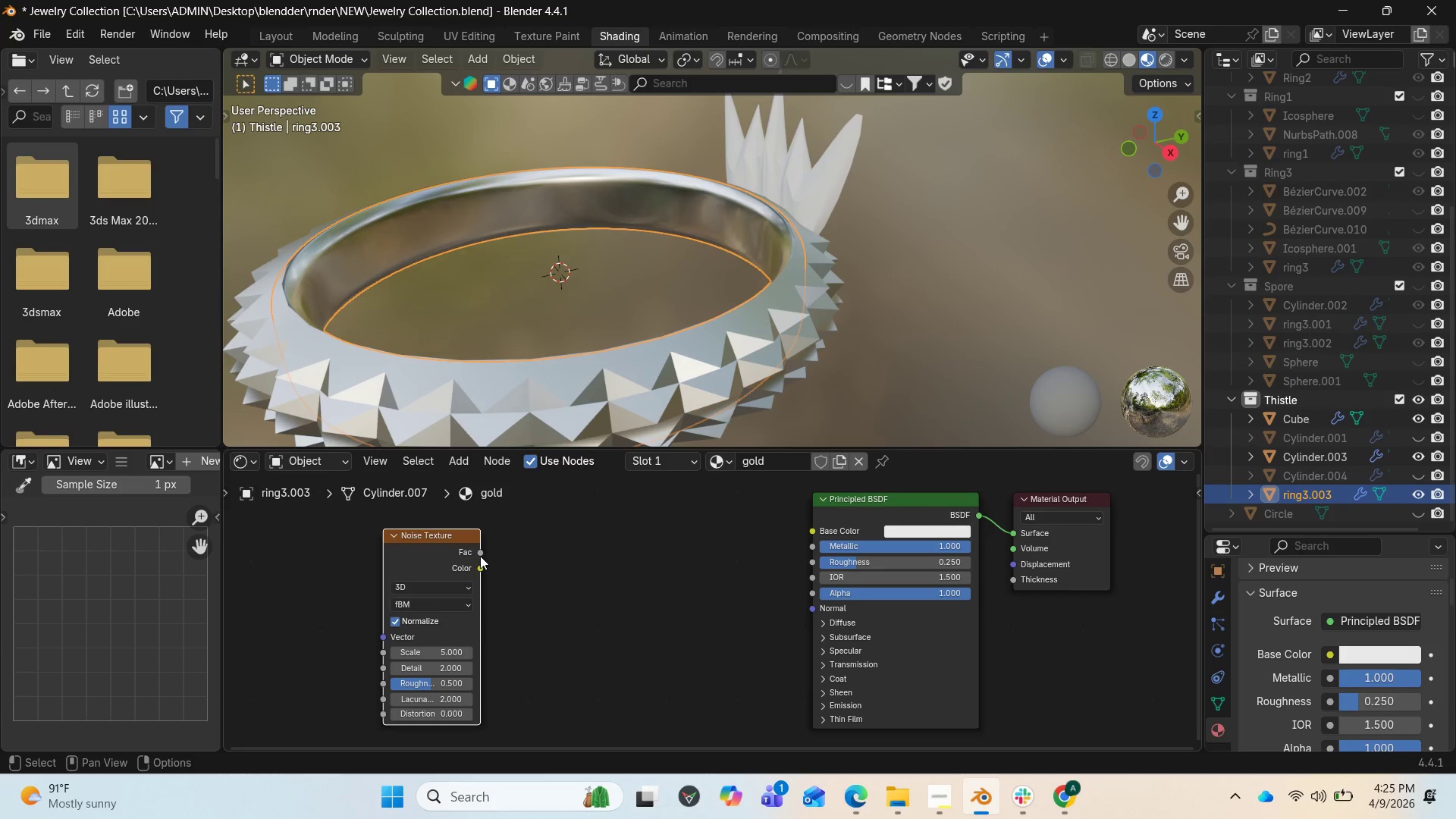 
left_click_drag(start_coordinate=[480, 566], to_coordinate=[802, 532])
 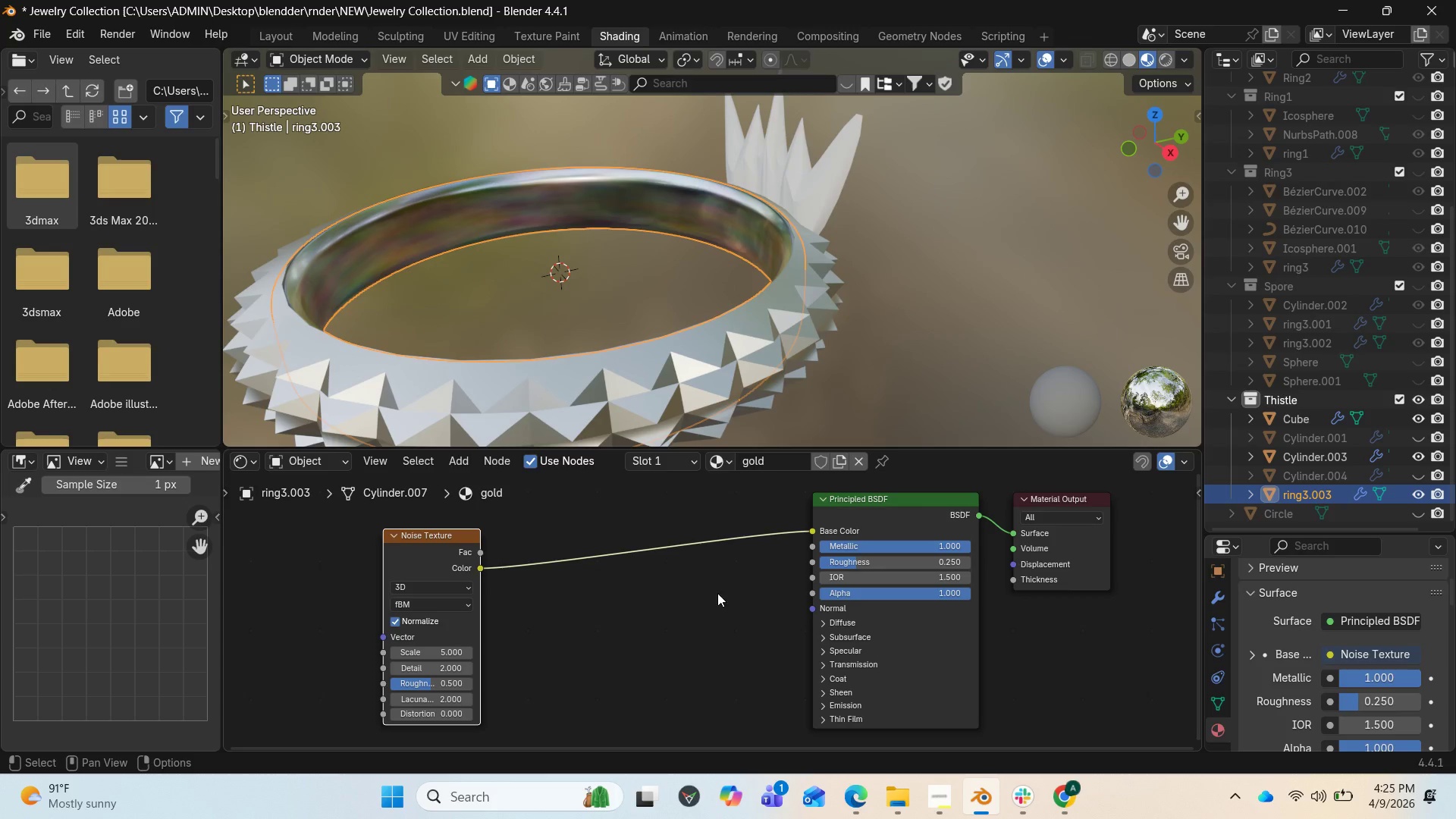 
wait(6.14)
 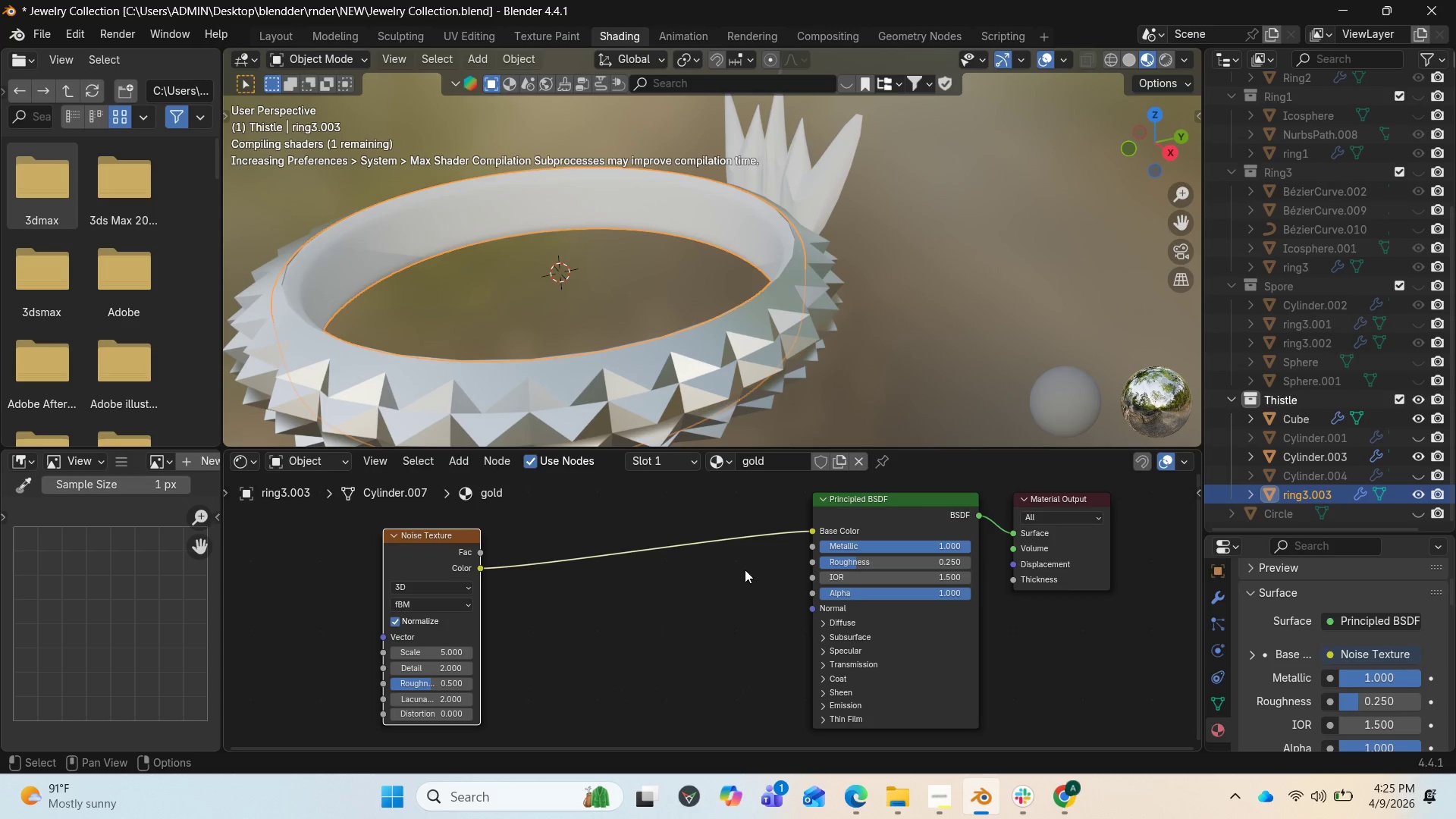 
left_click_drag(start_coordinate=[431, 686], to_coordinate=[440, 205])
 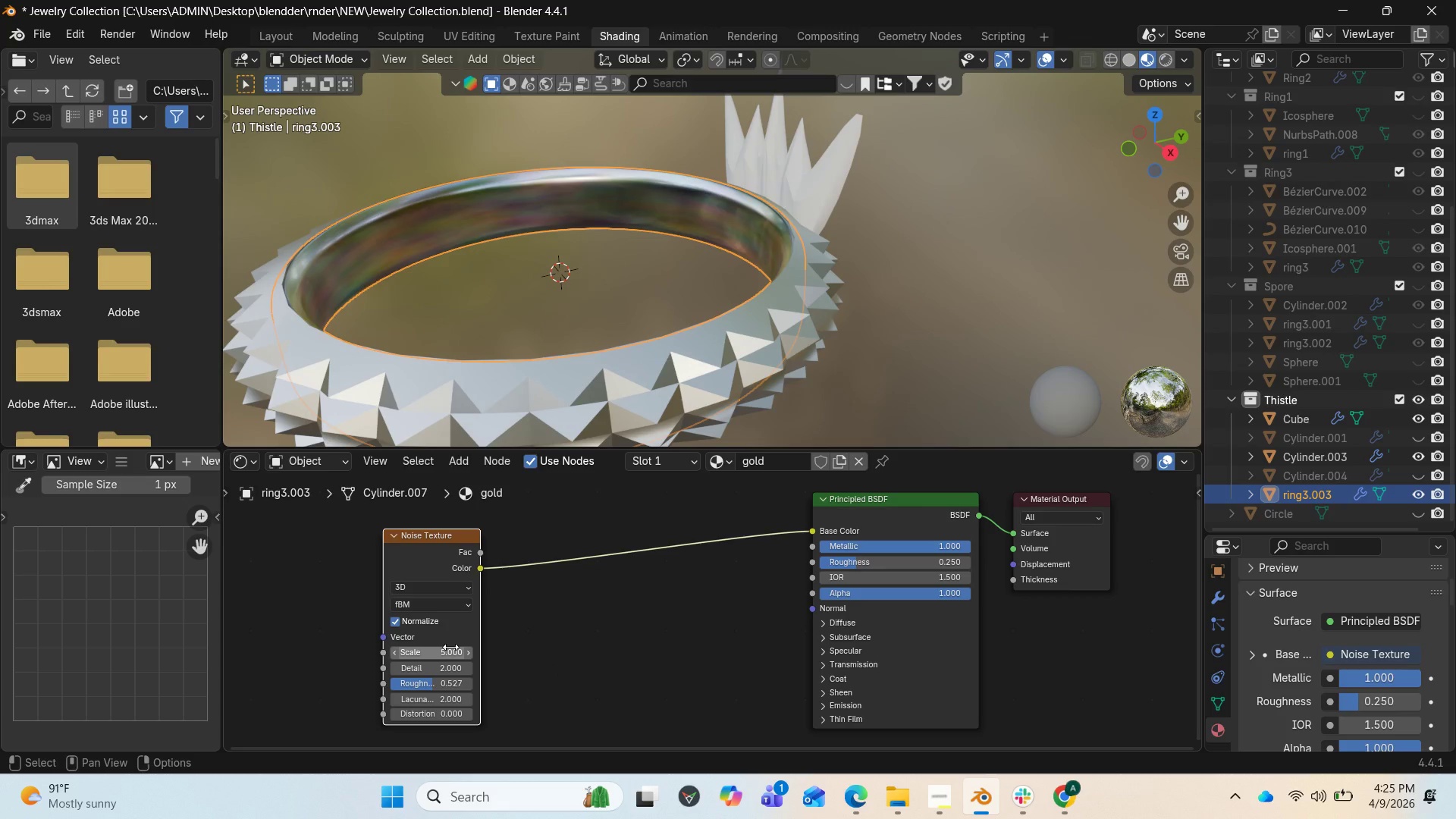 
left_click_drag(start_coordinate=[450, 647], to_coordinate=[529, 205])
 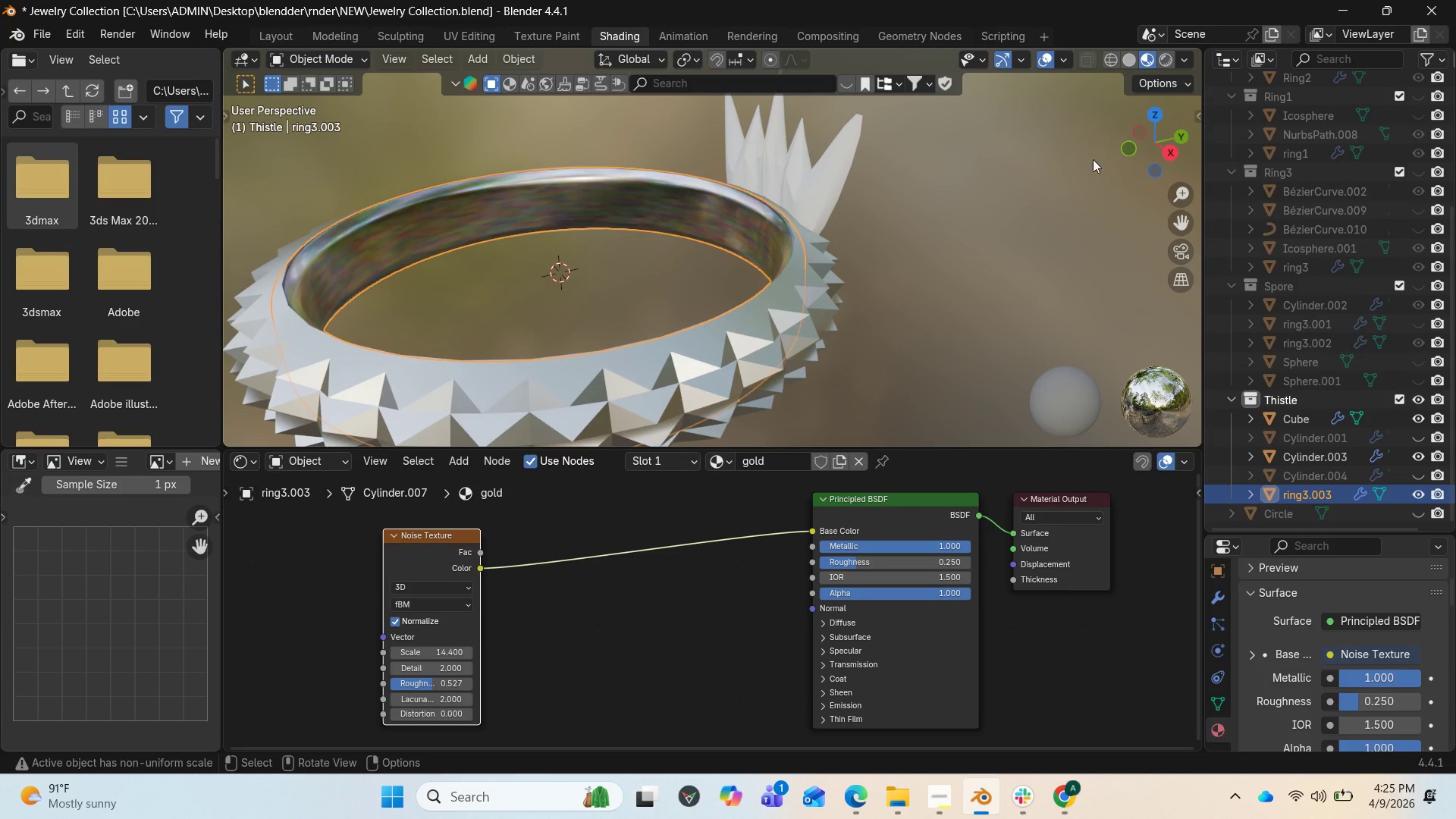 
left_click_drag(start_coordinate=[1124, 149], to_coordinate=[1100, 142])
 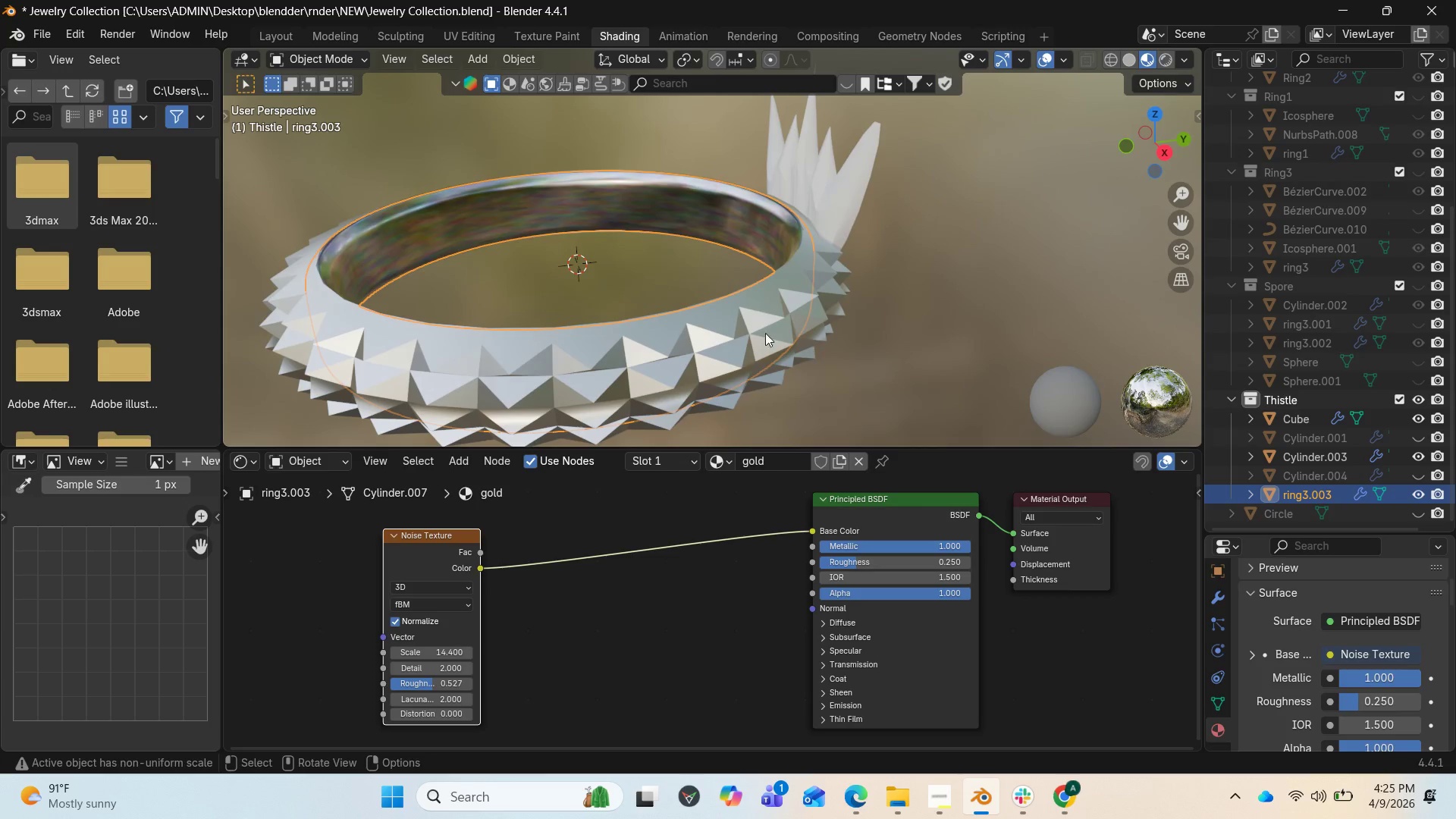 
left_click([749, 331])
 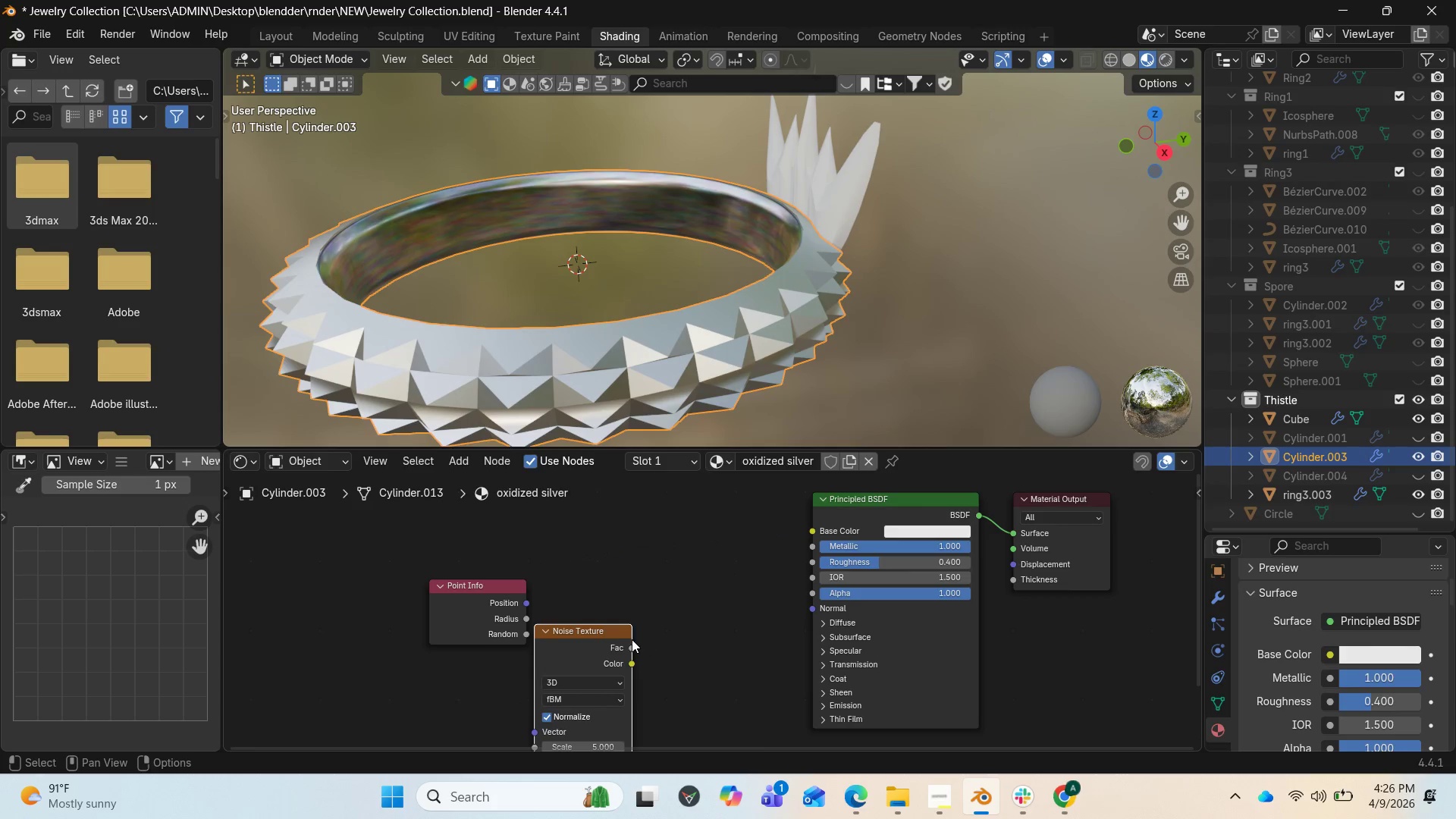 
left_click_drag(start_coordinate=[601, 637], to_coordinate=[635, 544])
 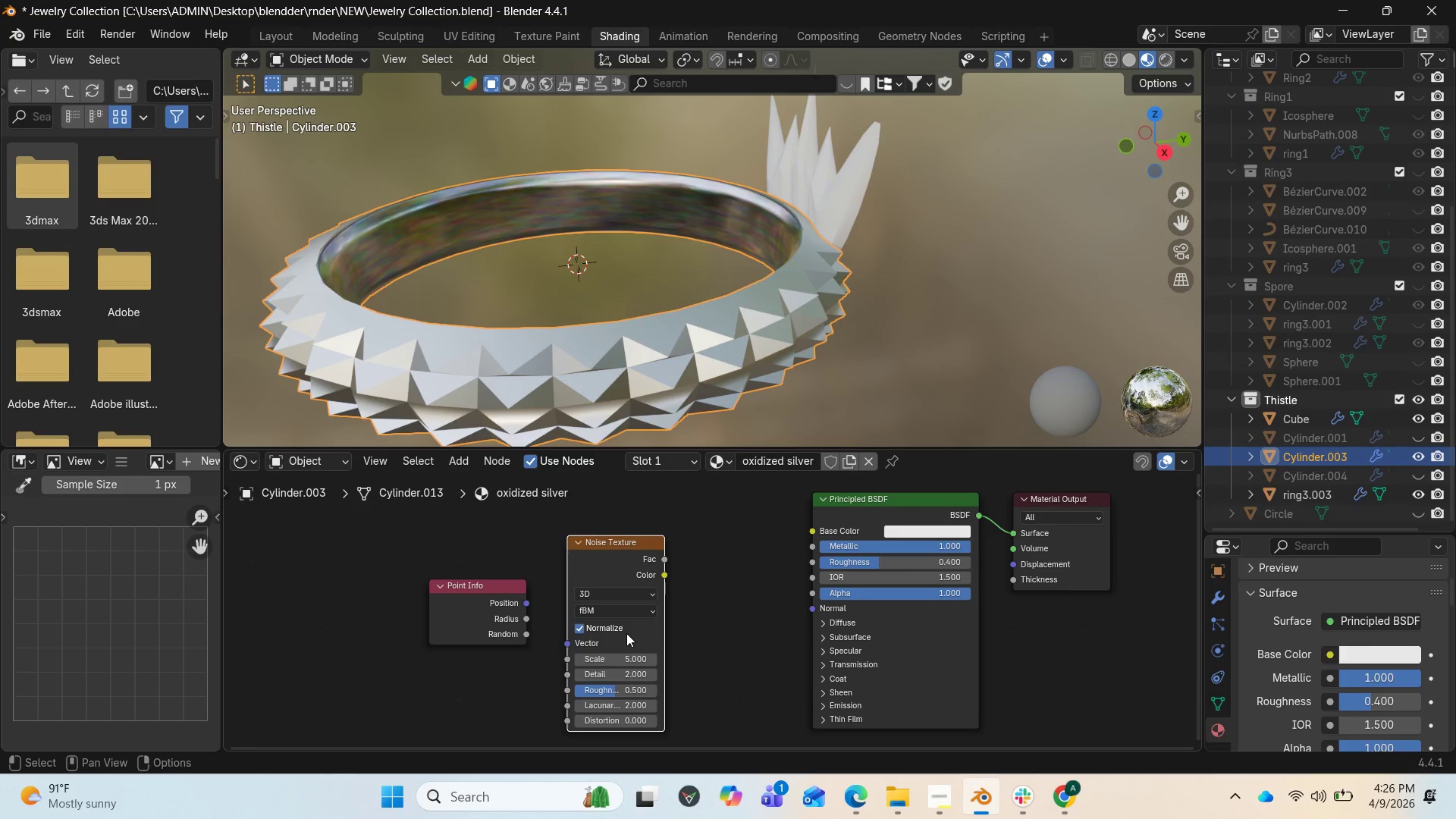 
mouse_move([613, 600])
 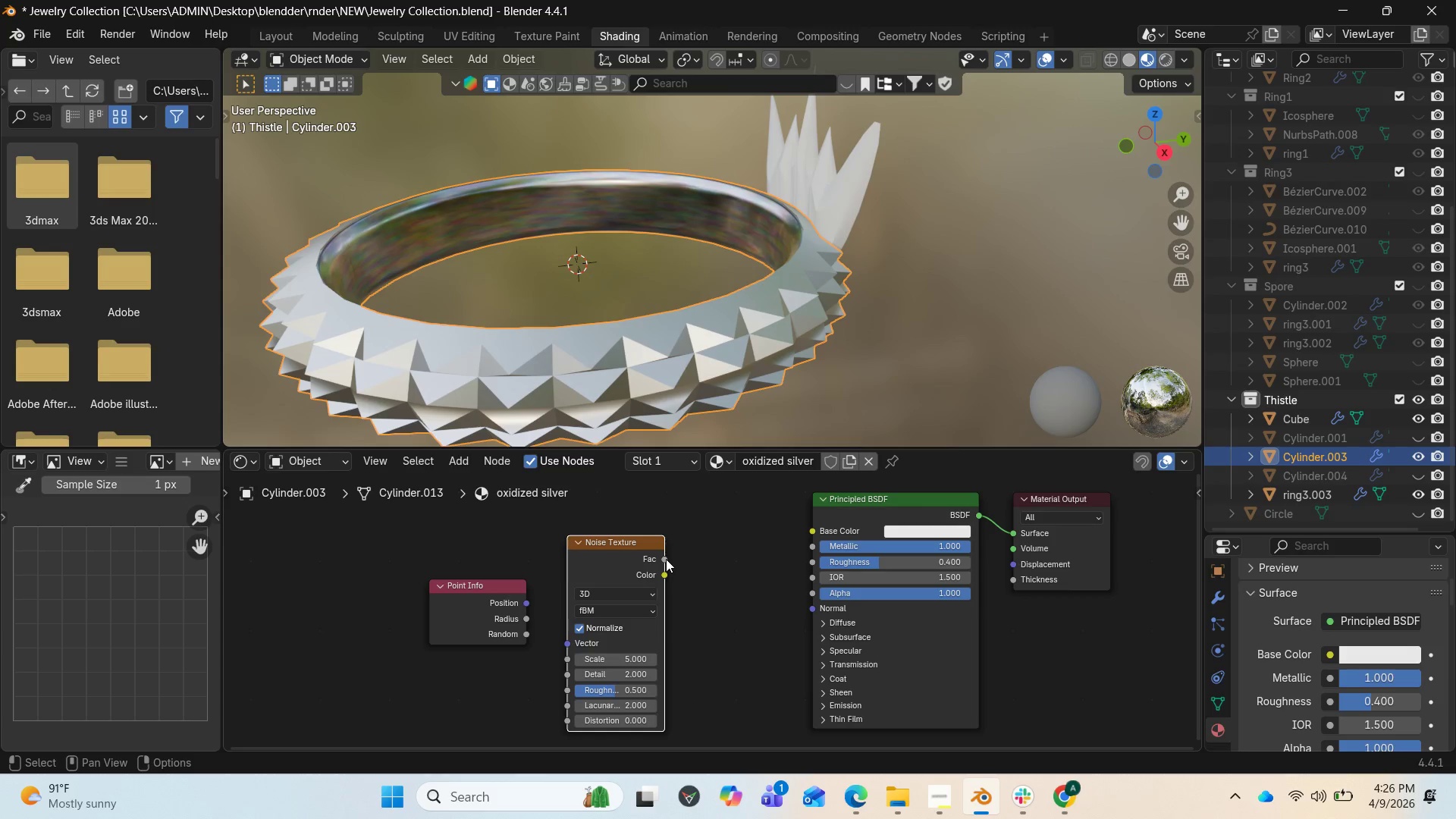 
wait(6.49)
 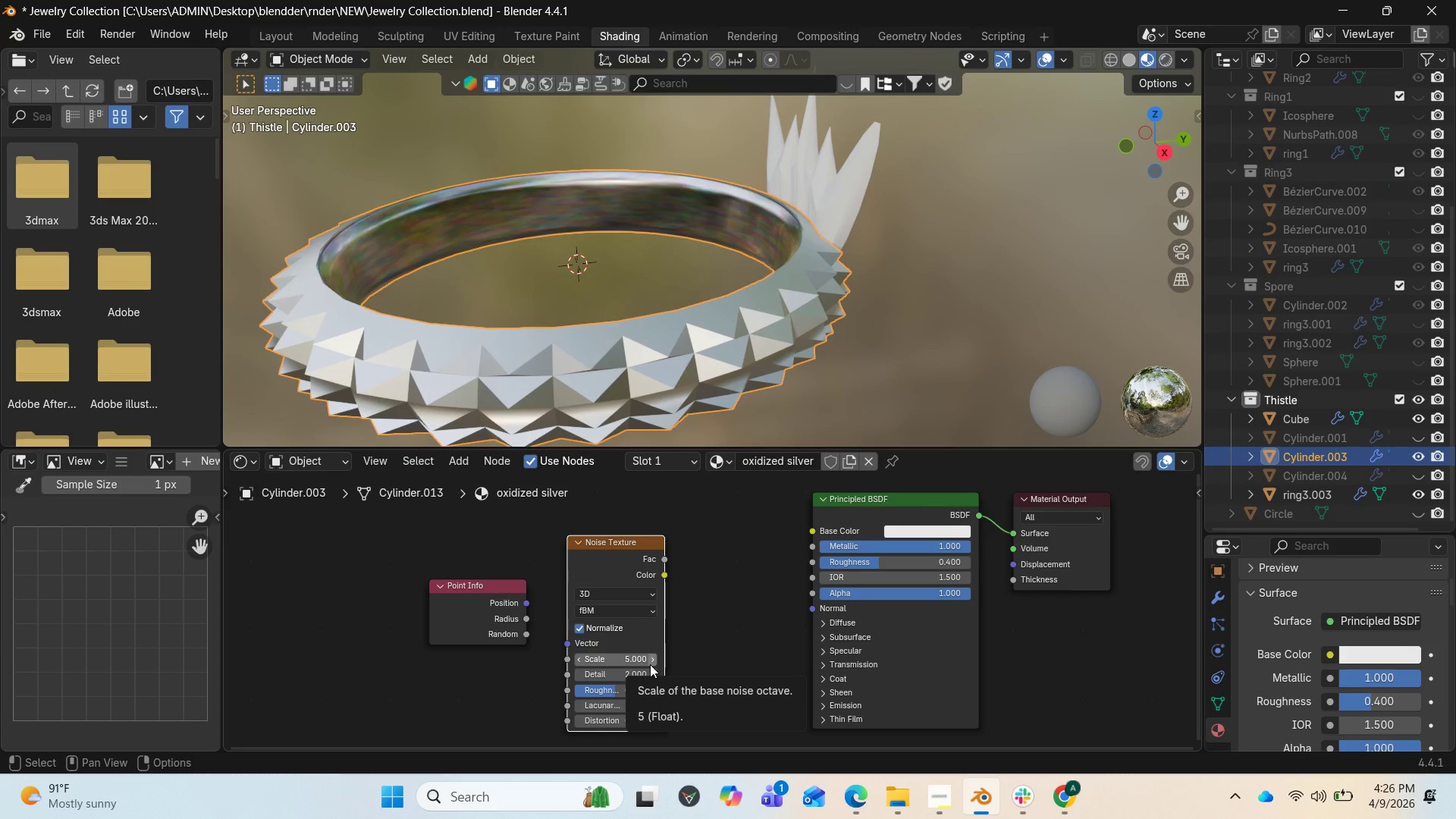 
left_click_drag(start_coordinate=[664, 576], to_coordinate=[811, 536])
 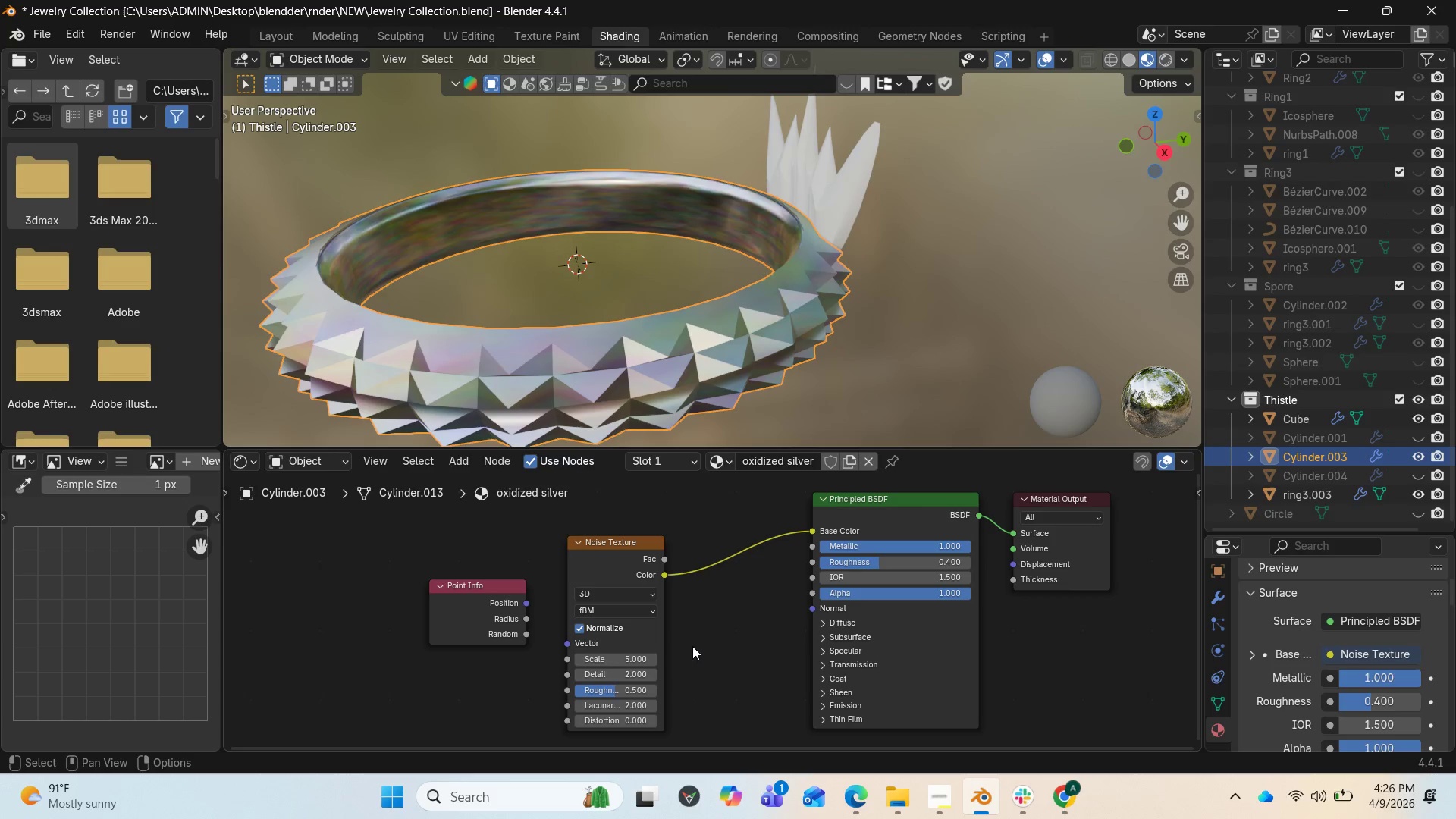 
mouse_move([612, 690])
 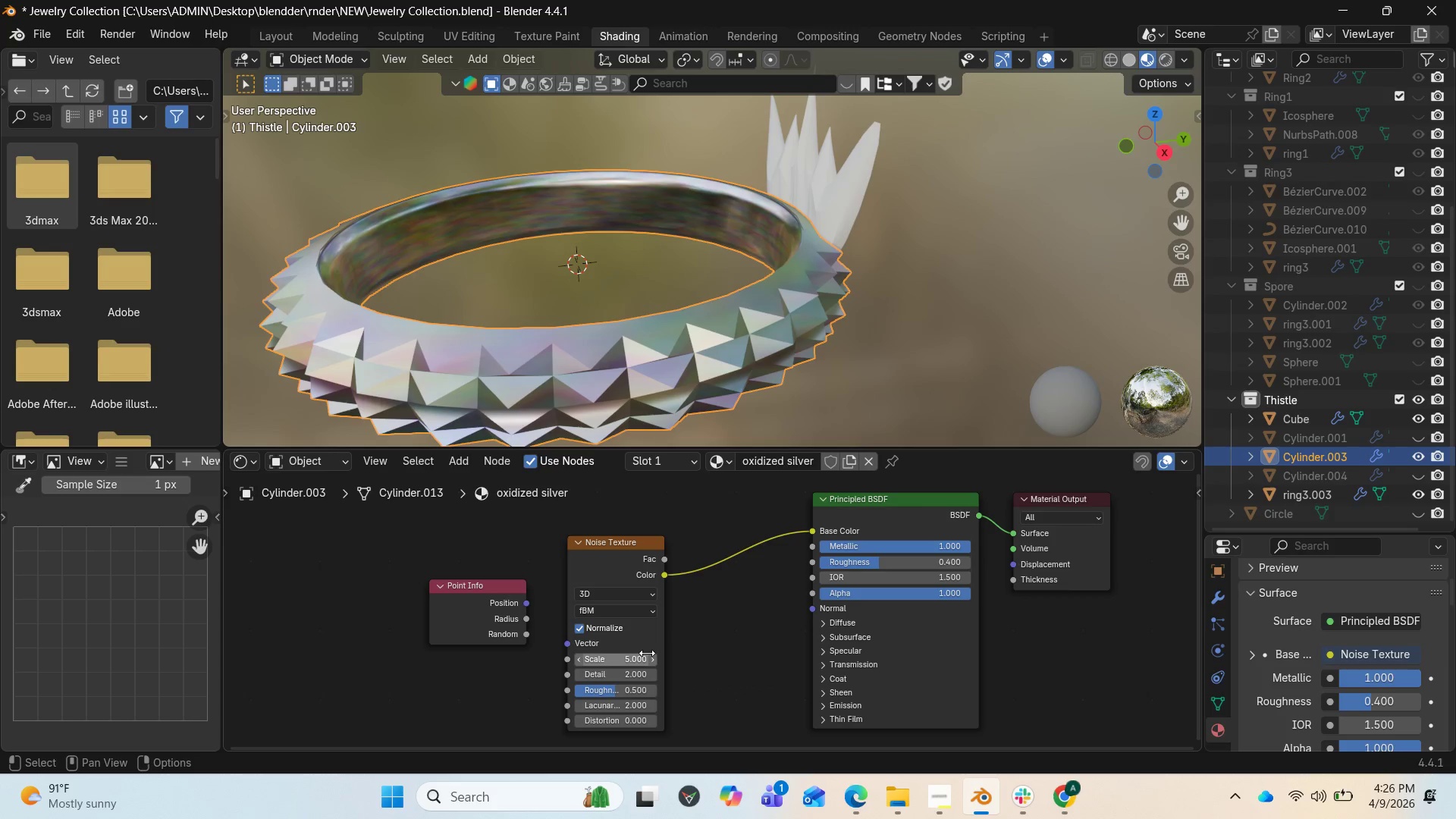 
mouse_move([640, 676])
 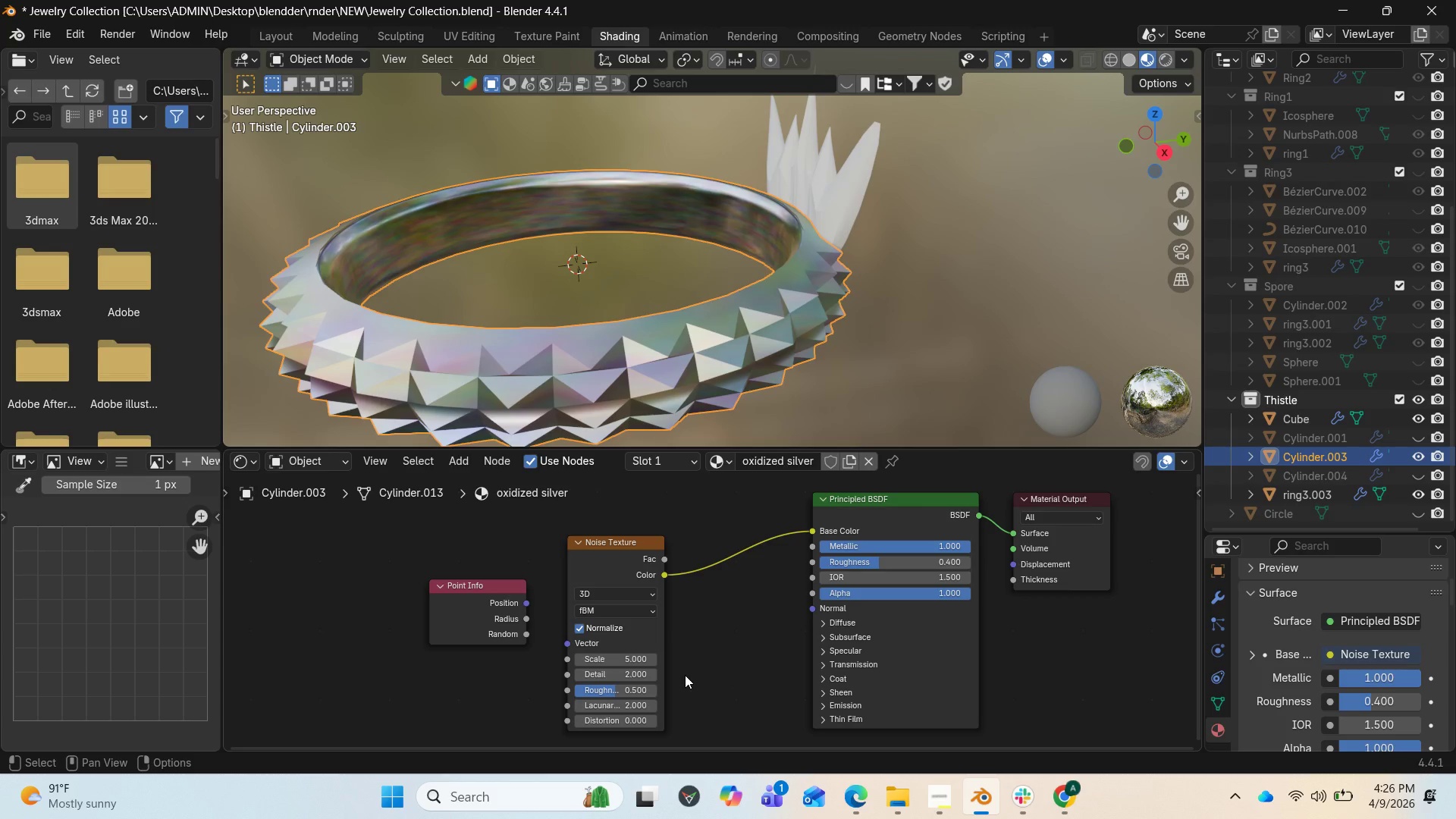 
scroll: coordinate [711, 293], scroll_direction: down, amount: 2.0
 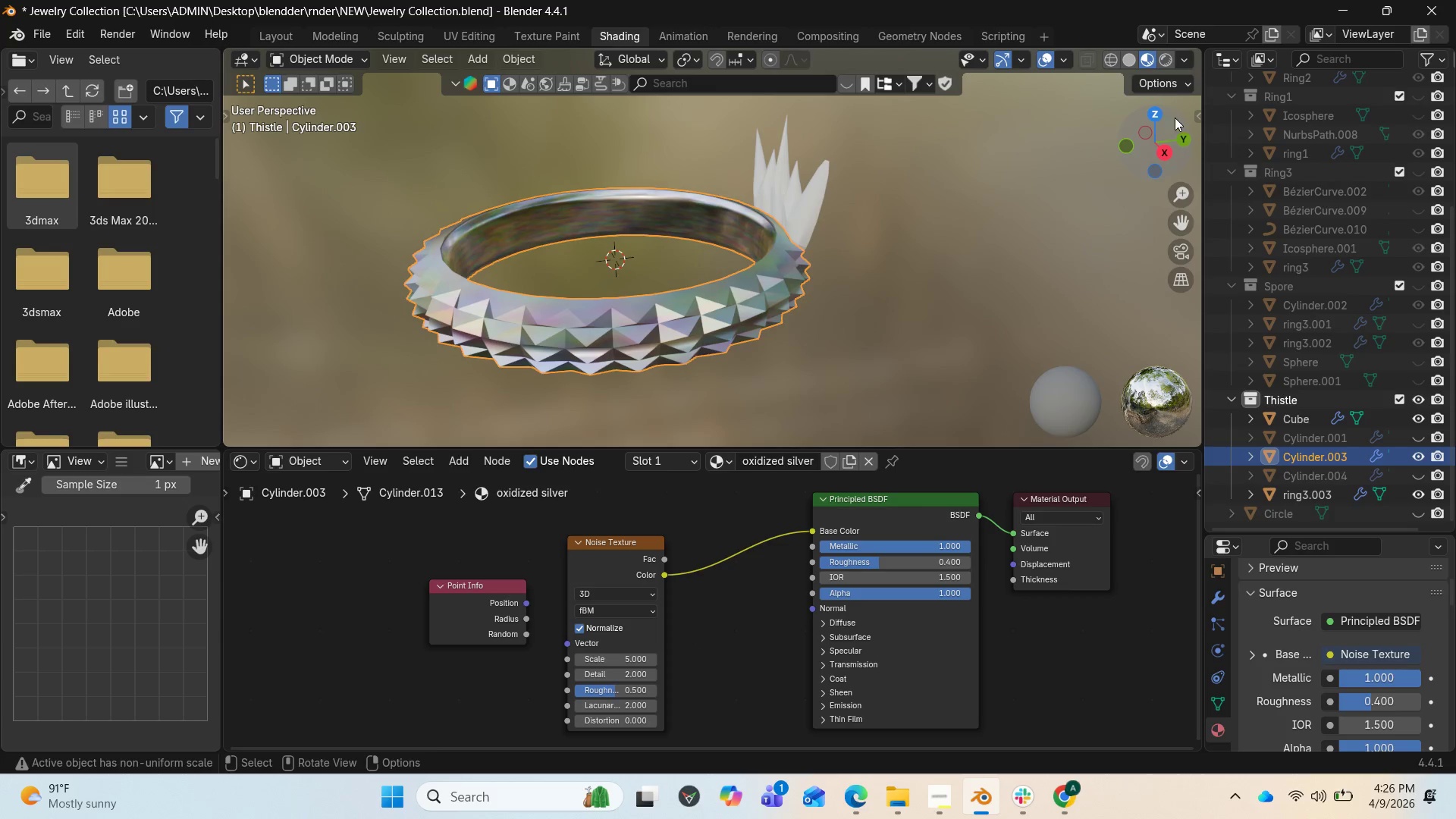 
left_click_drag(start_coordinate=[1167, 129], to_coordinate=[1138, 136])
 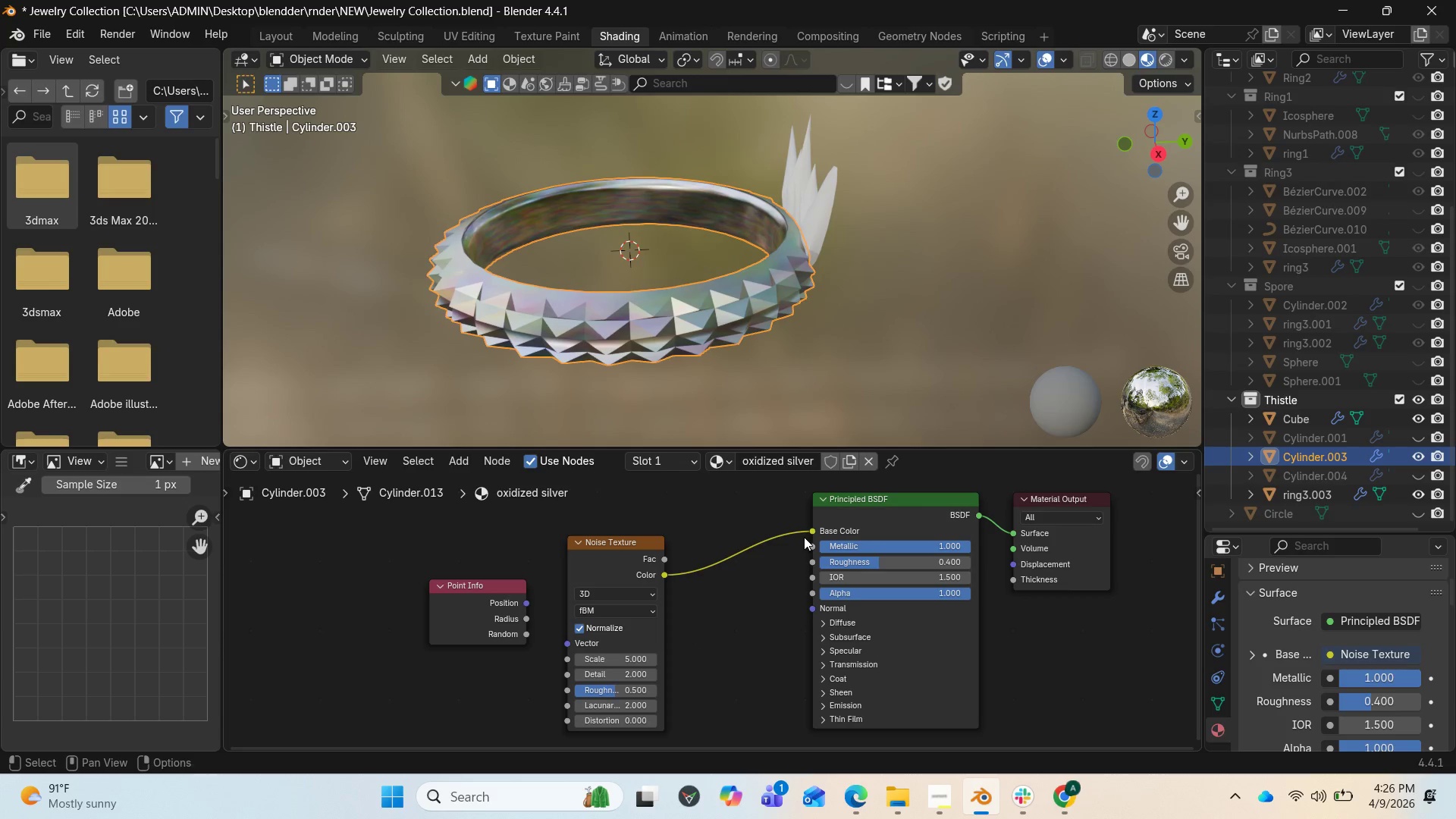 
left_click_drag(start_coordinate=[808, 532], to_coordinate=[673, 571])
 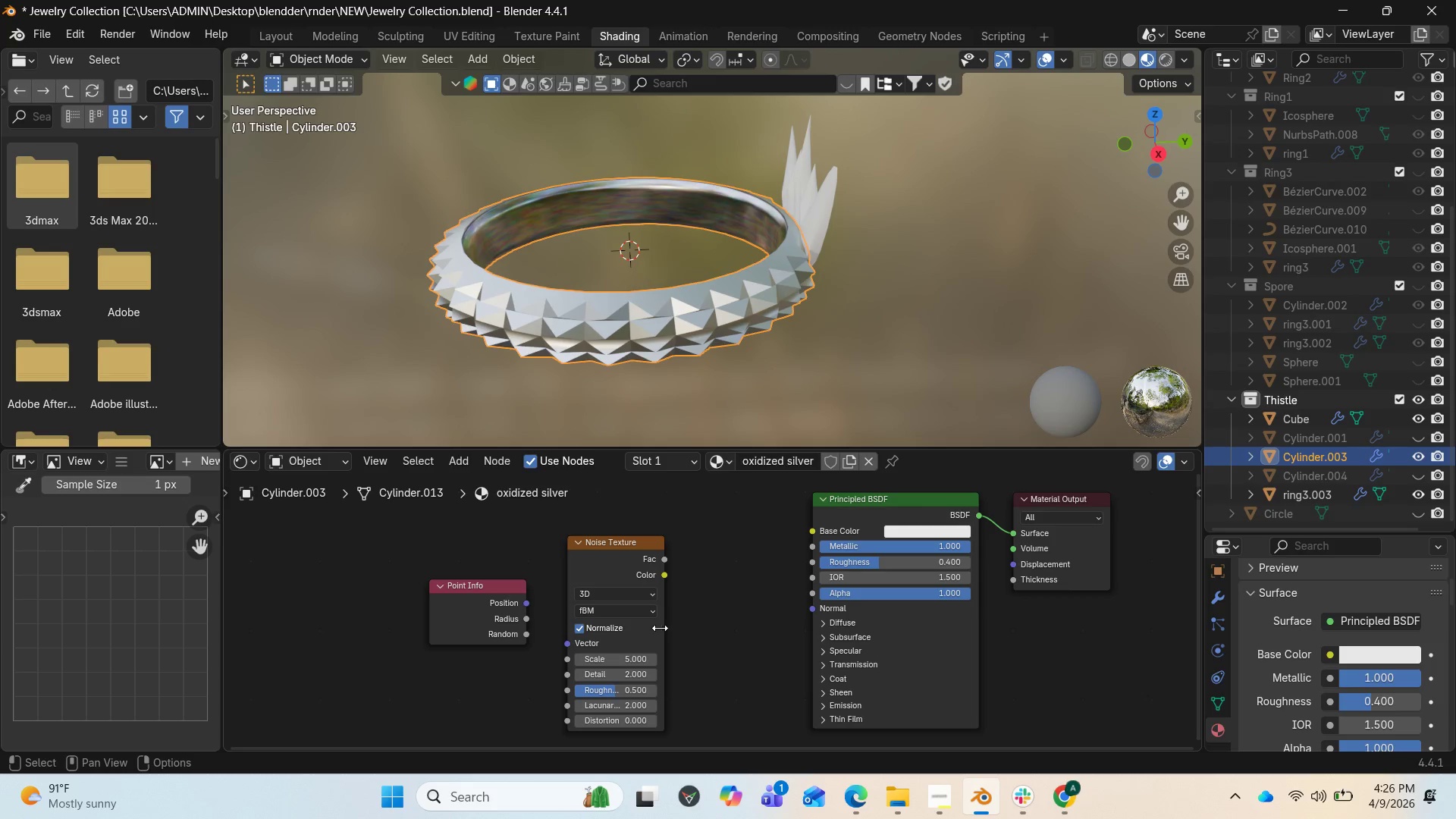 
left_click_drag(start_coordinate=[665, 572], to_coordinate=[822, 565])
 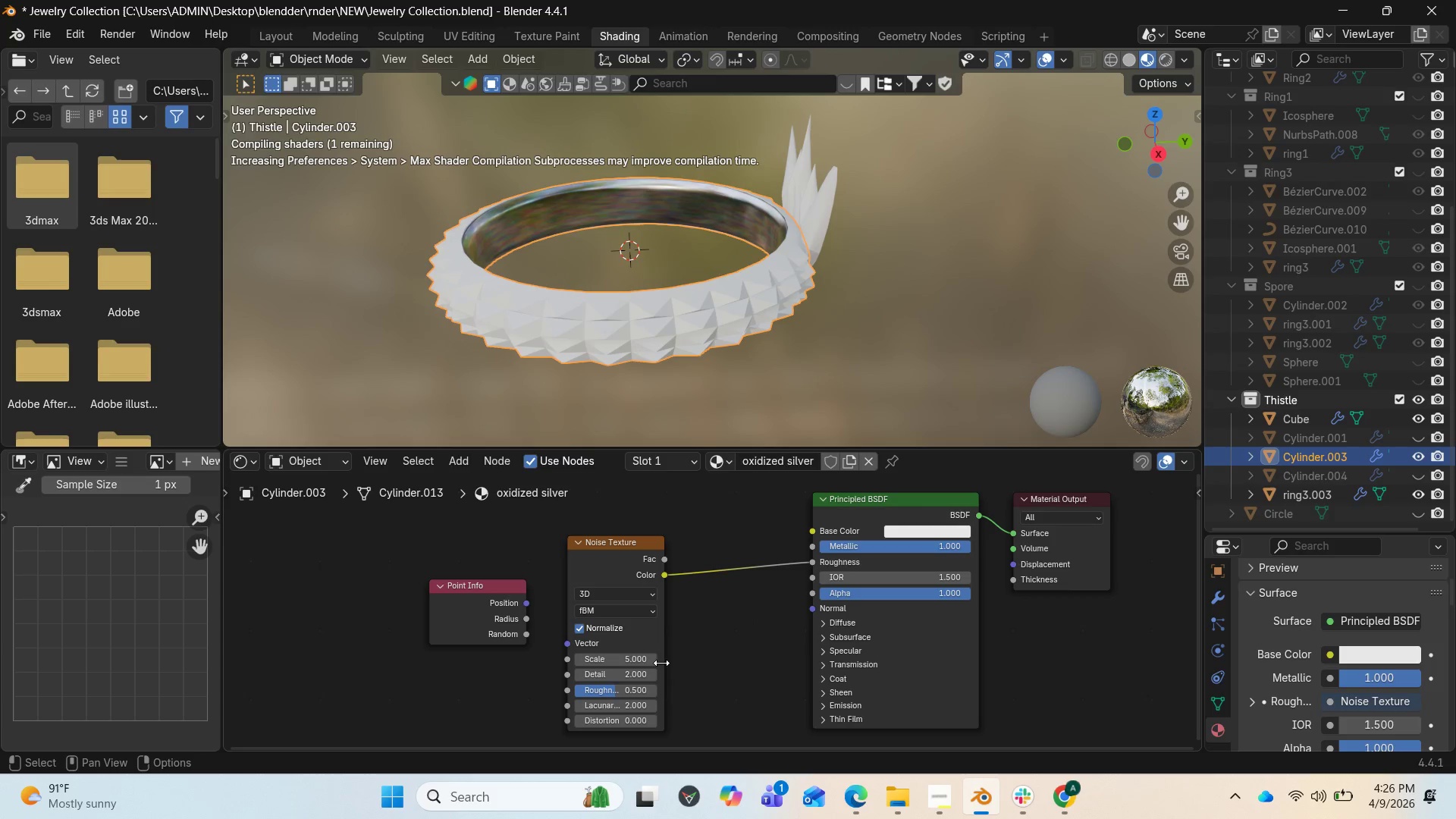 
scroll: coordinate [698, 357], scroll_direction: up, amount: 2.0
 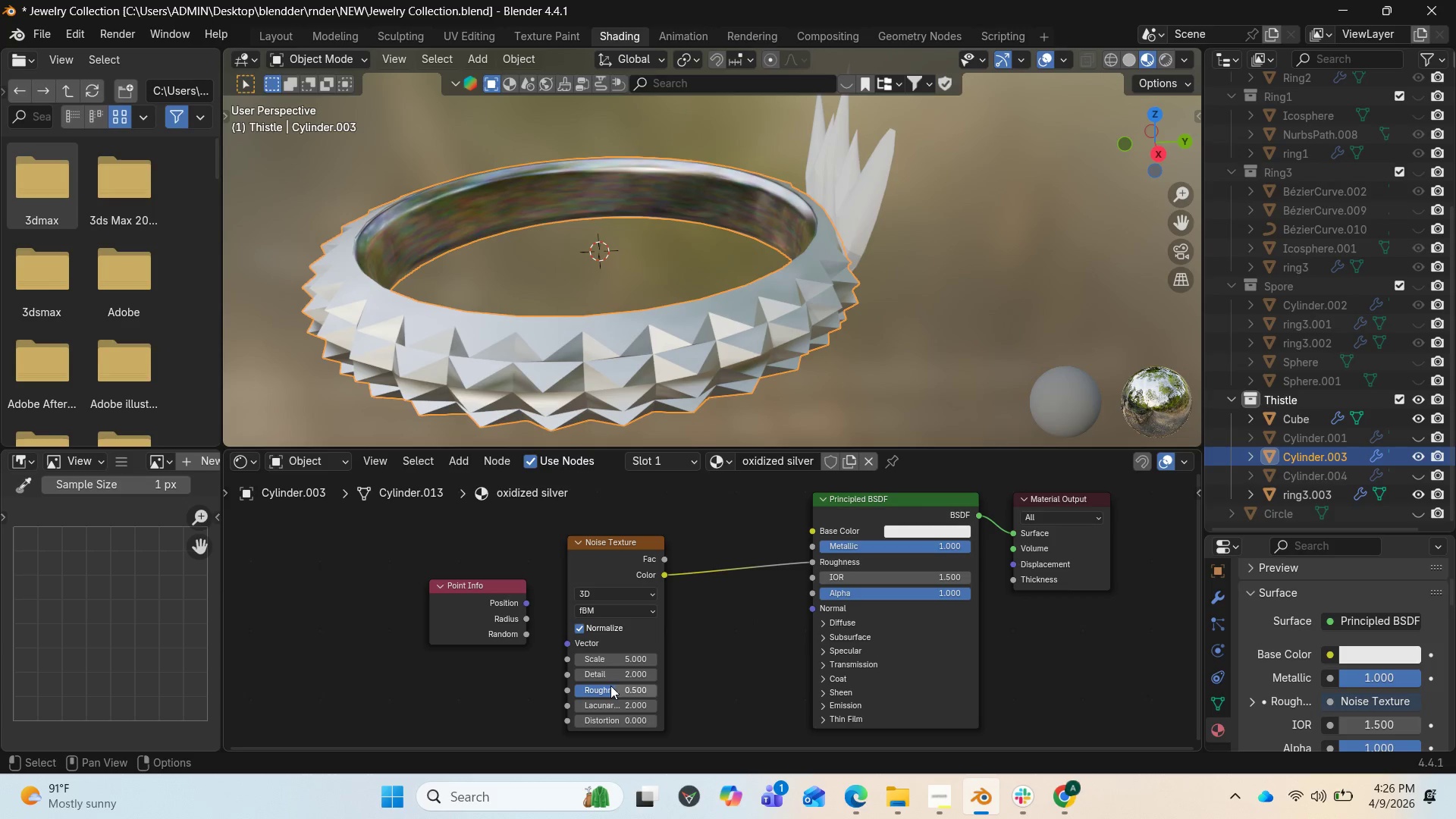 
left_click_drag(start_coordinate=[610, 687], to_coordinate=[628, 225])
 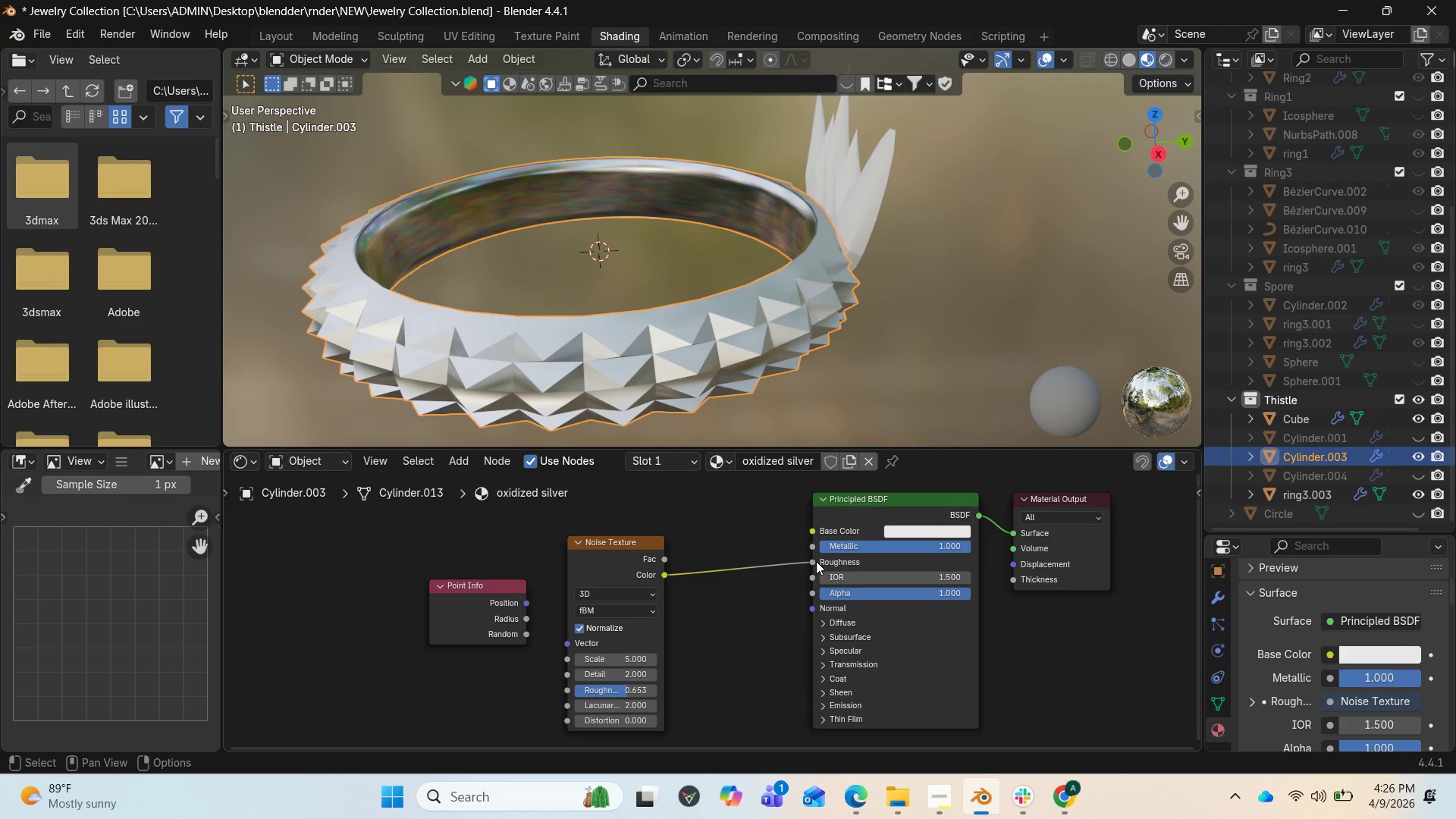 
wait(10.8)
 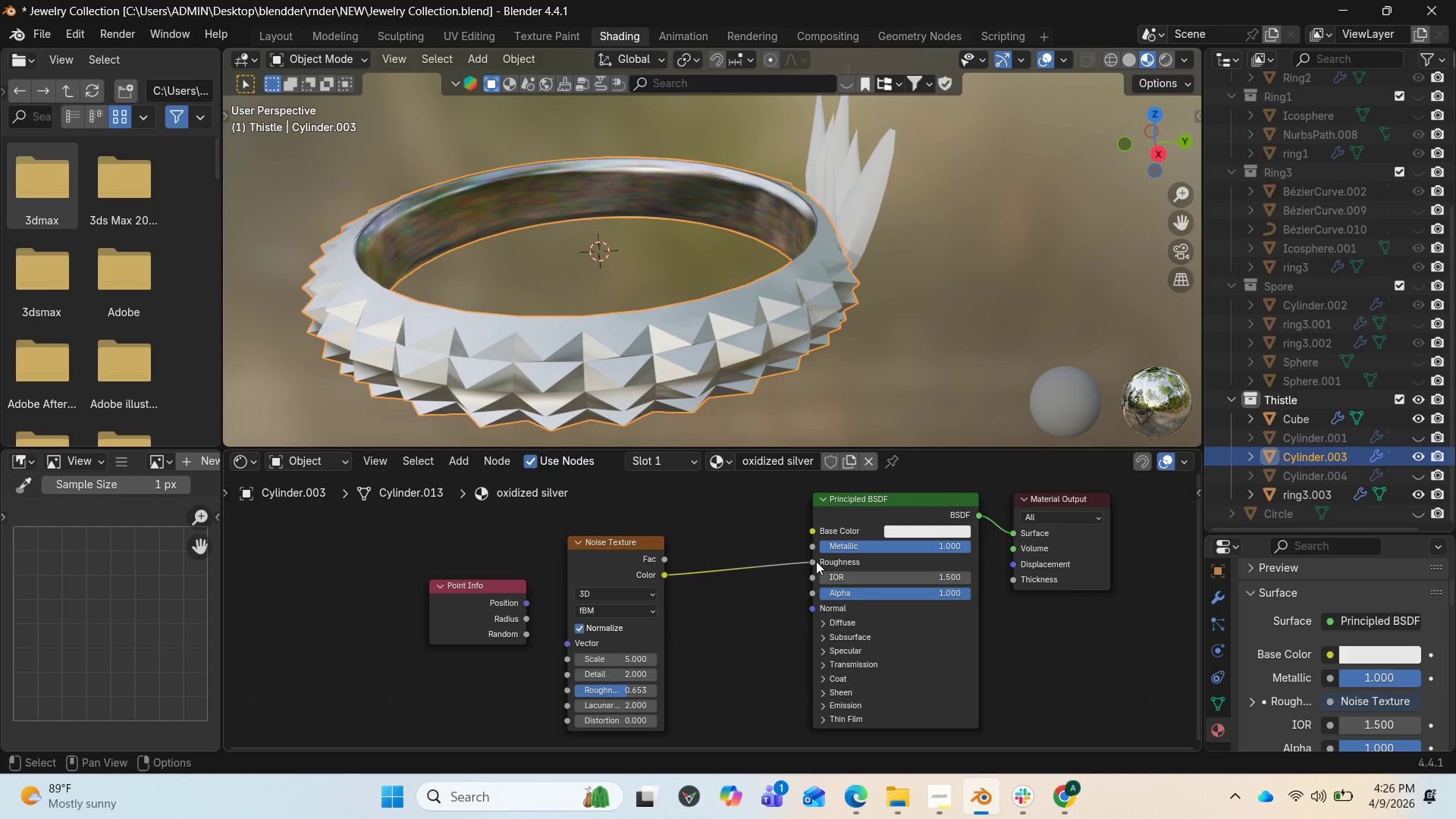 
left_click([810, 568])
 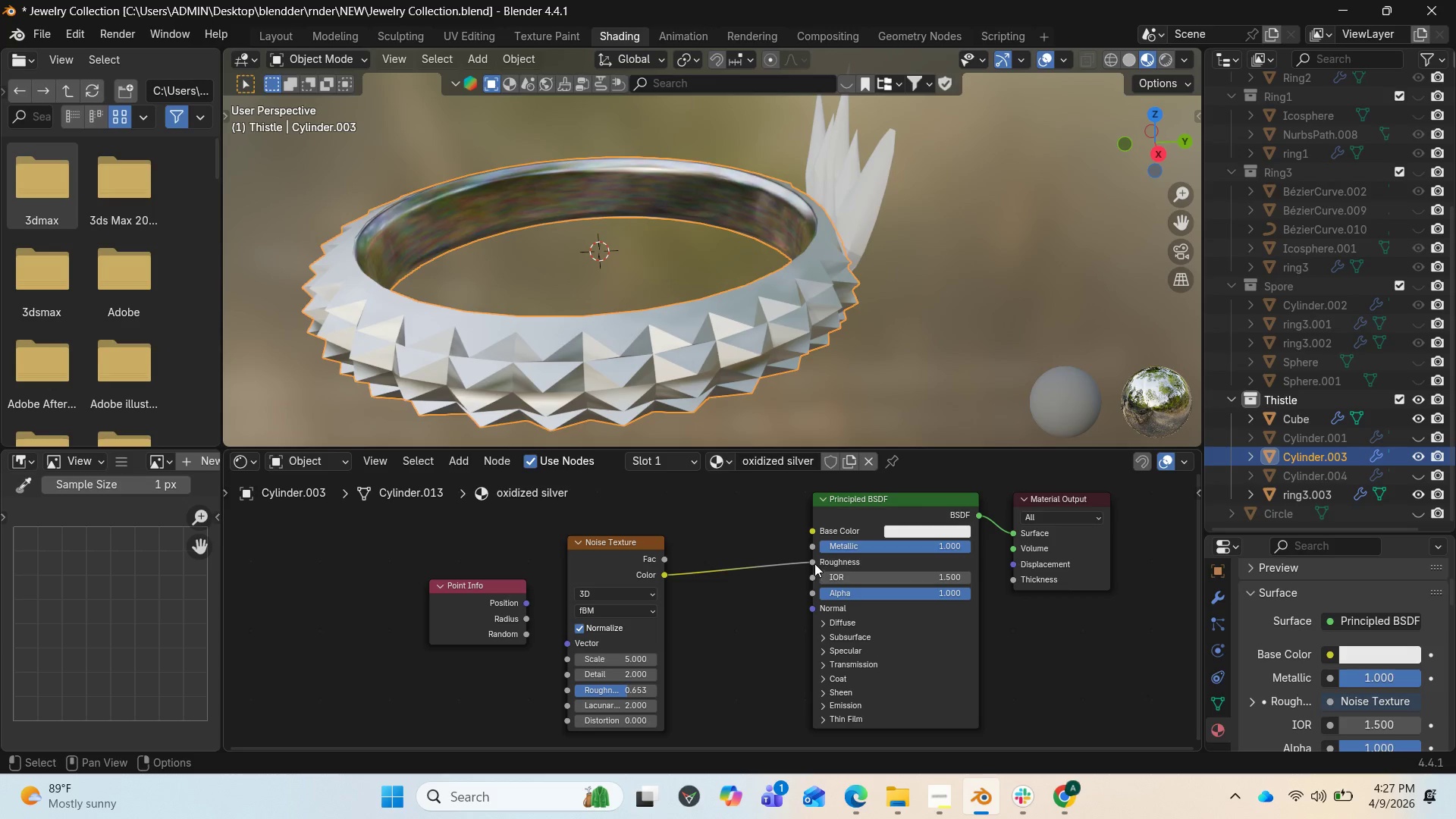 
left_click_drag(start_coordinate=[816, 561], to_coordinate=[676, 573])
 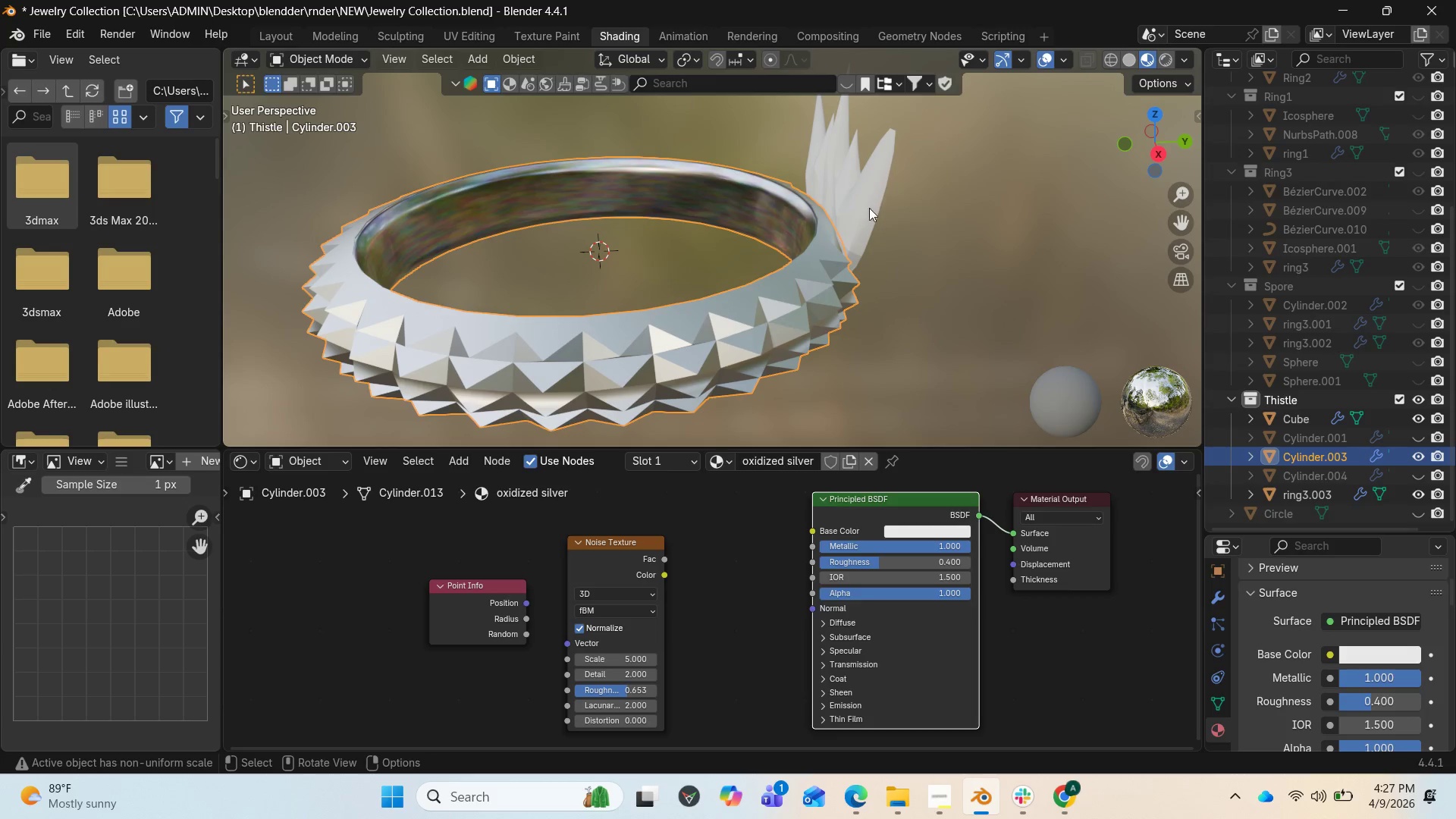 
left_click_drag(start_coordinate=[1133, 153], to_coordinate=[1039, 50])
 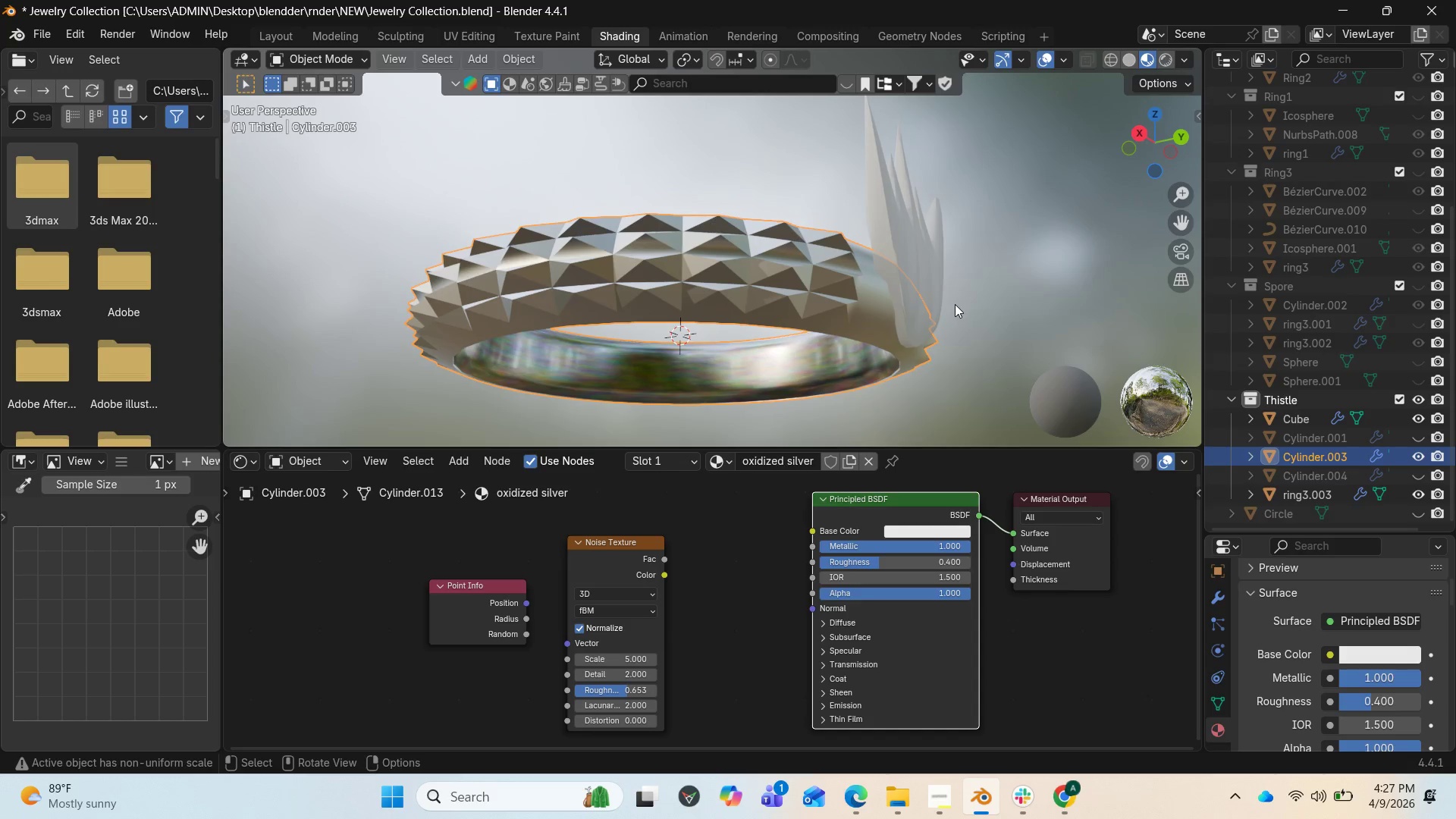 
left_click([930, 275])
 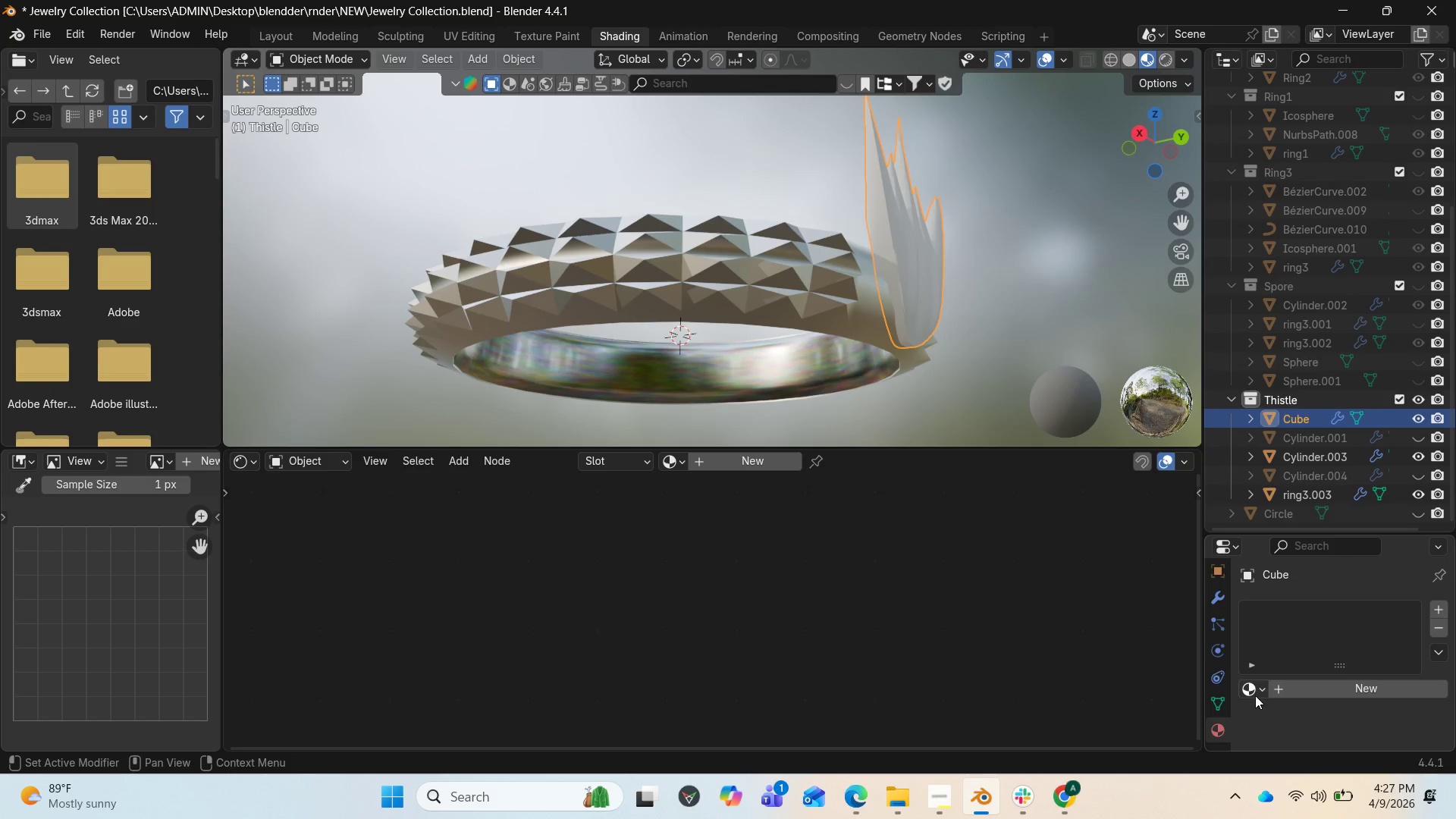 
wait(25.89)
 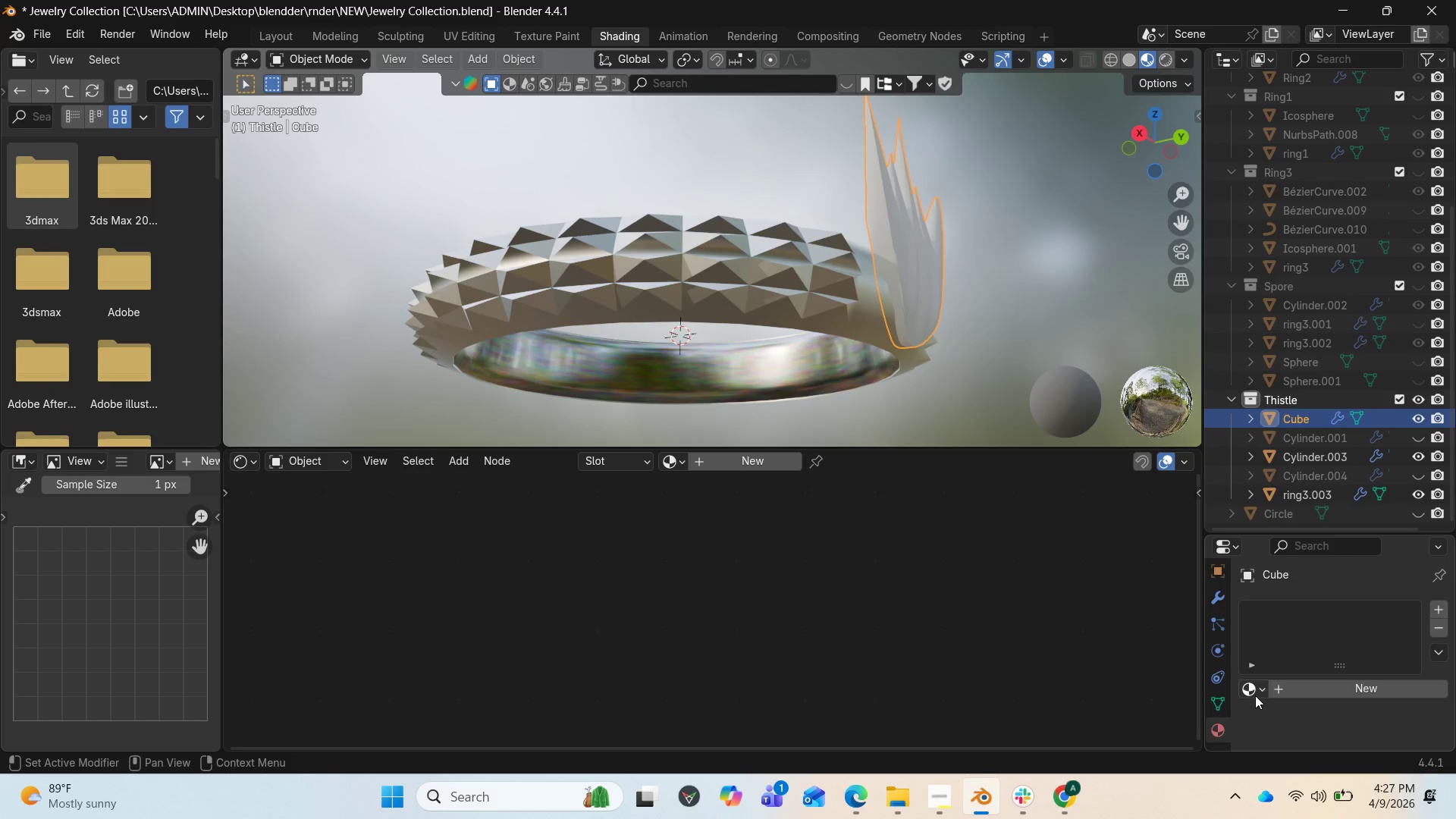 
left_click([799, 278])
 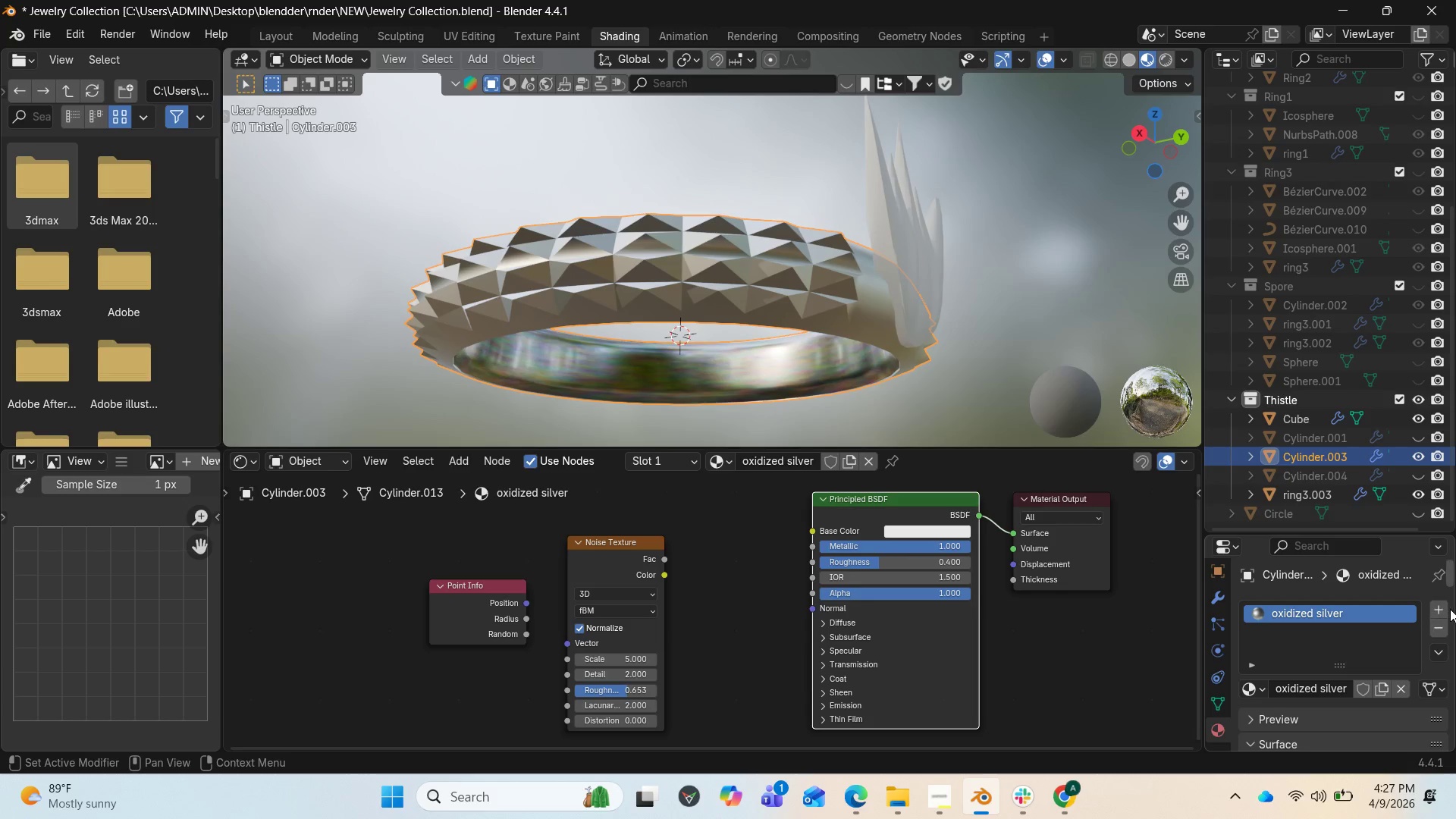 
left_click([1436, 610])
 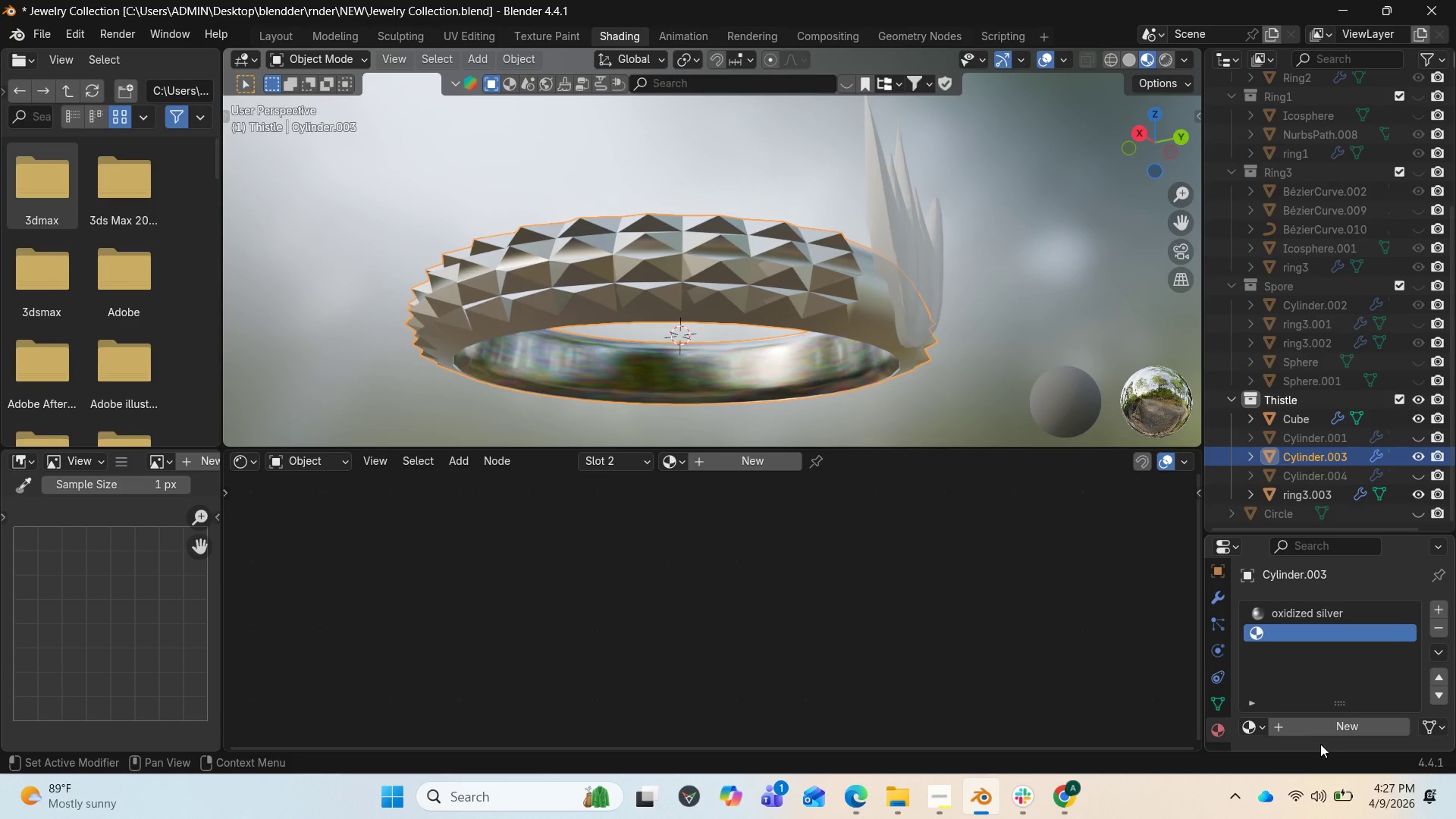 
left_click([1309, 735])
 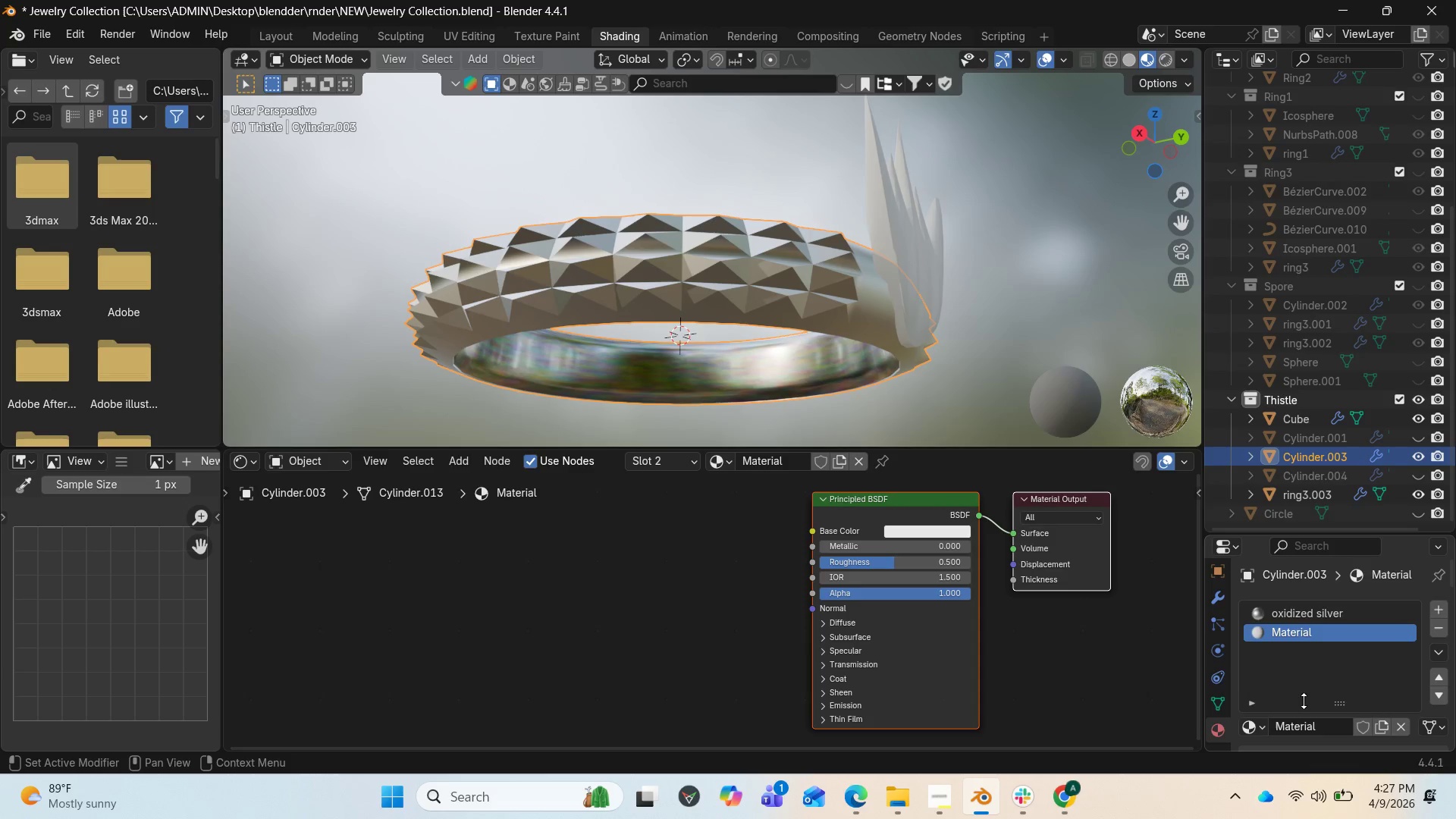 
left_click([1297, 718])
 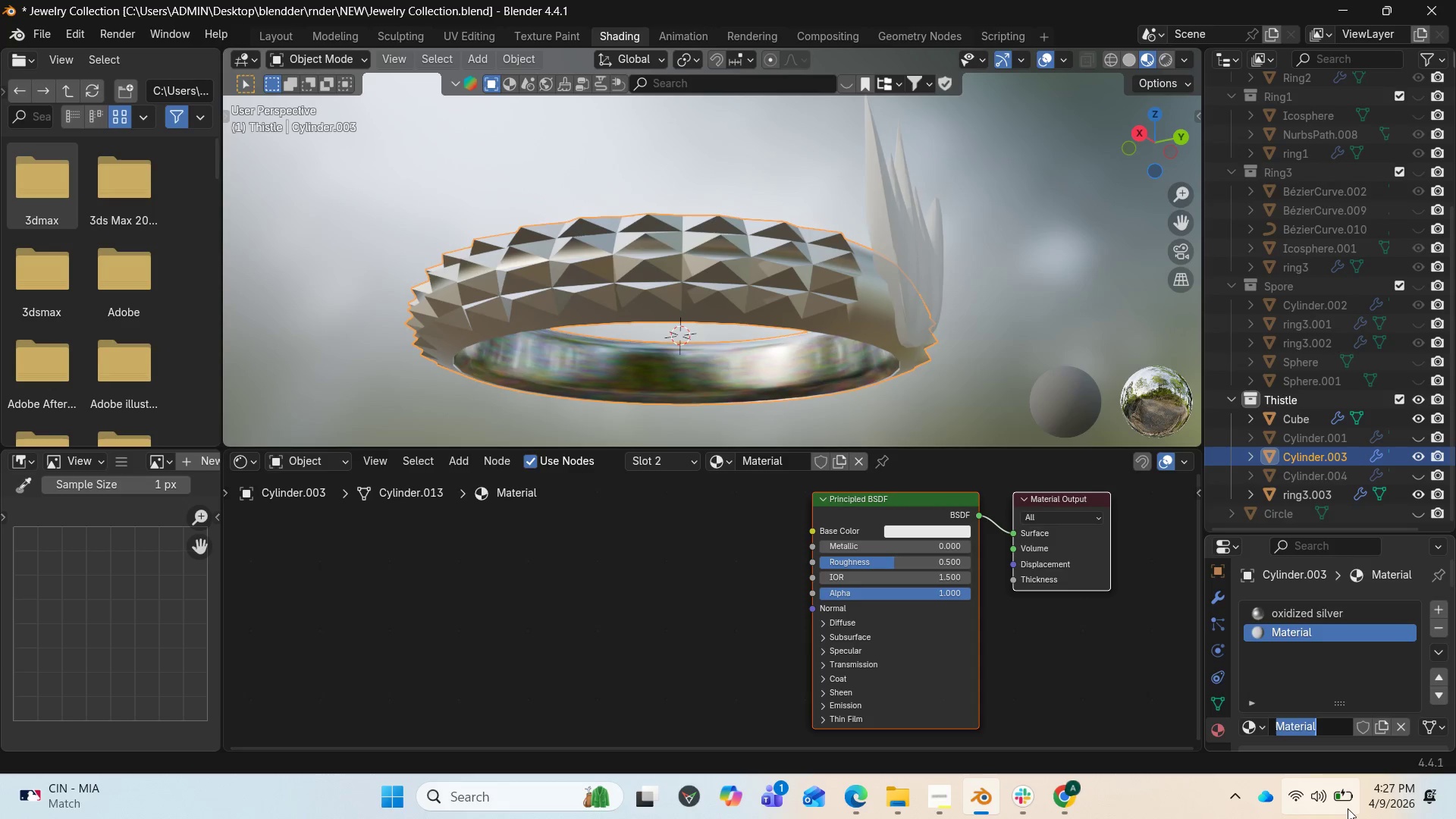 
wait(10.17)
 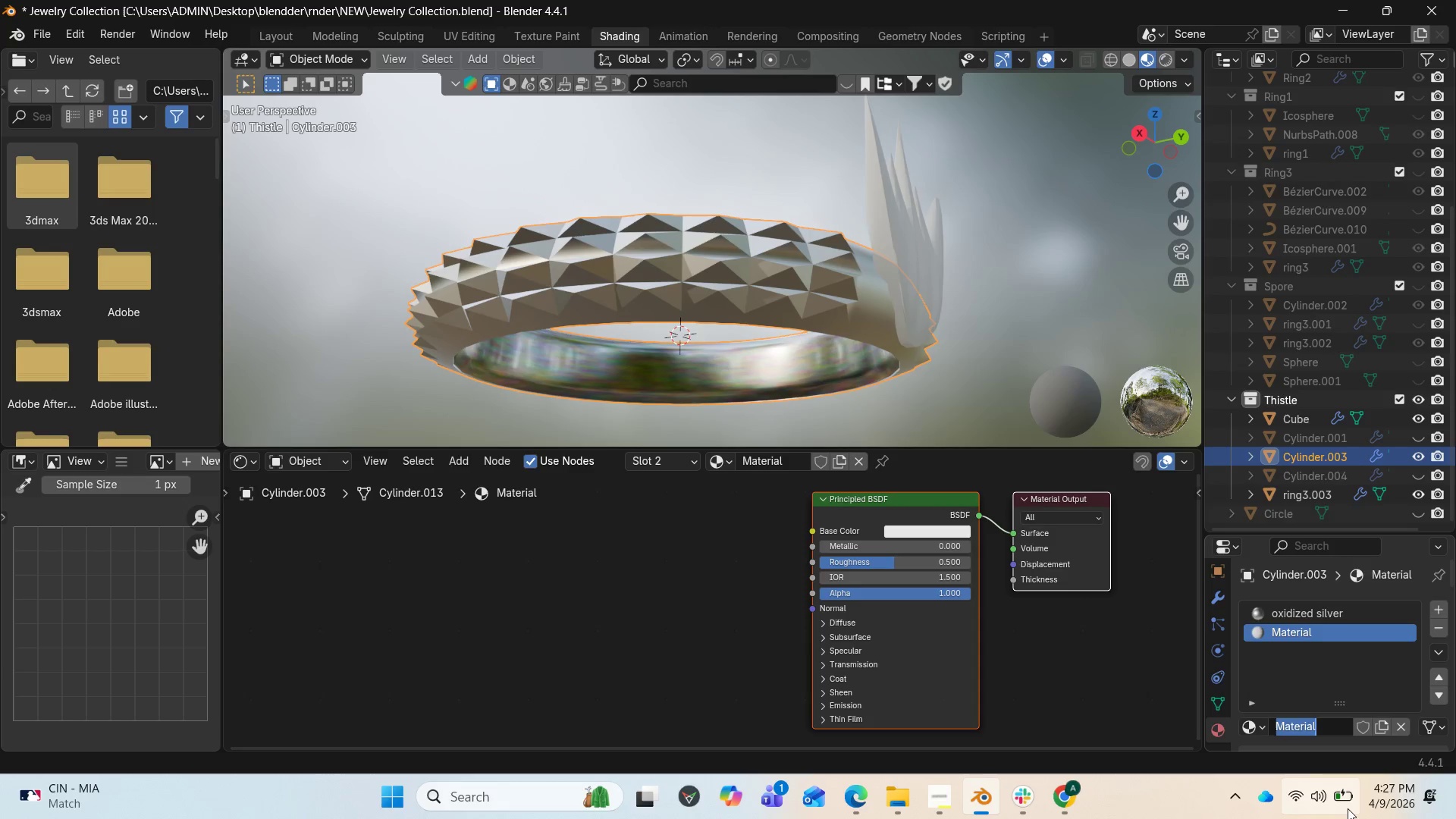 
type(em)
 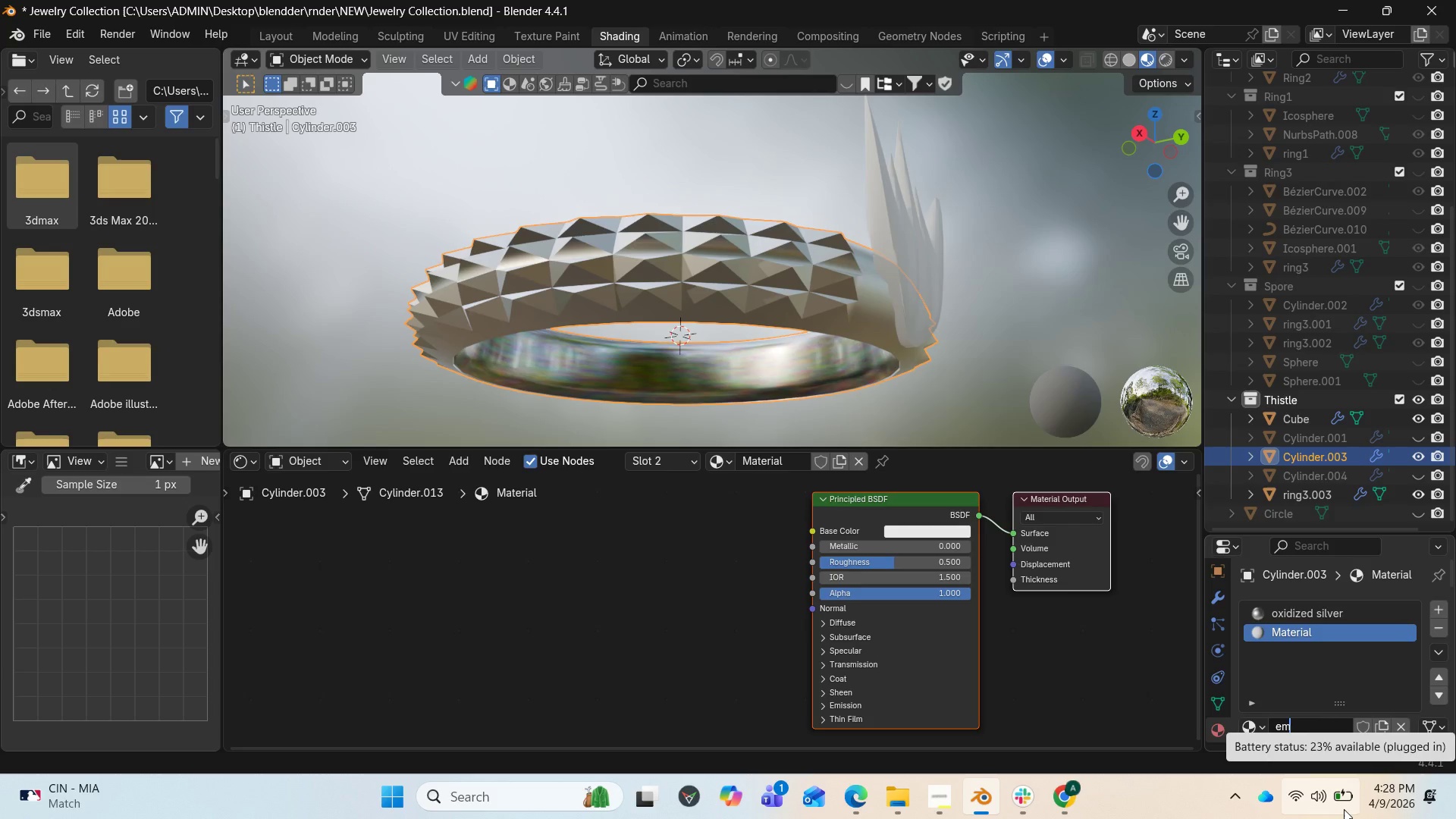 
type(erald)
 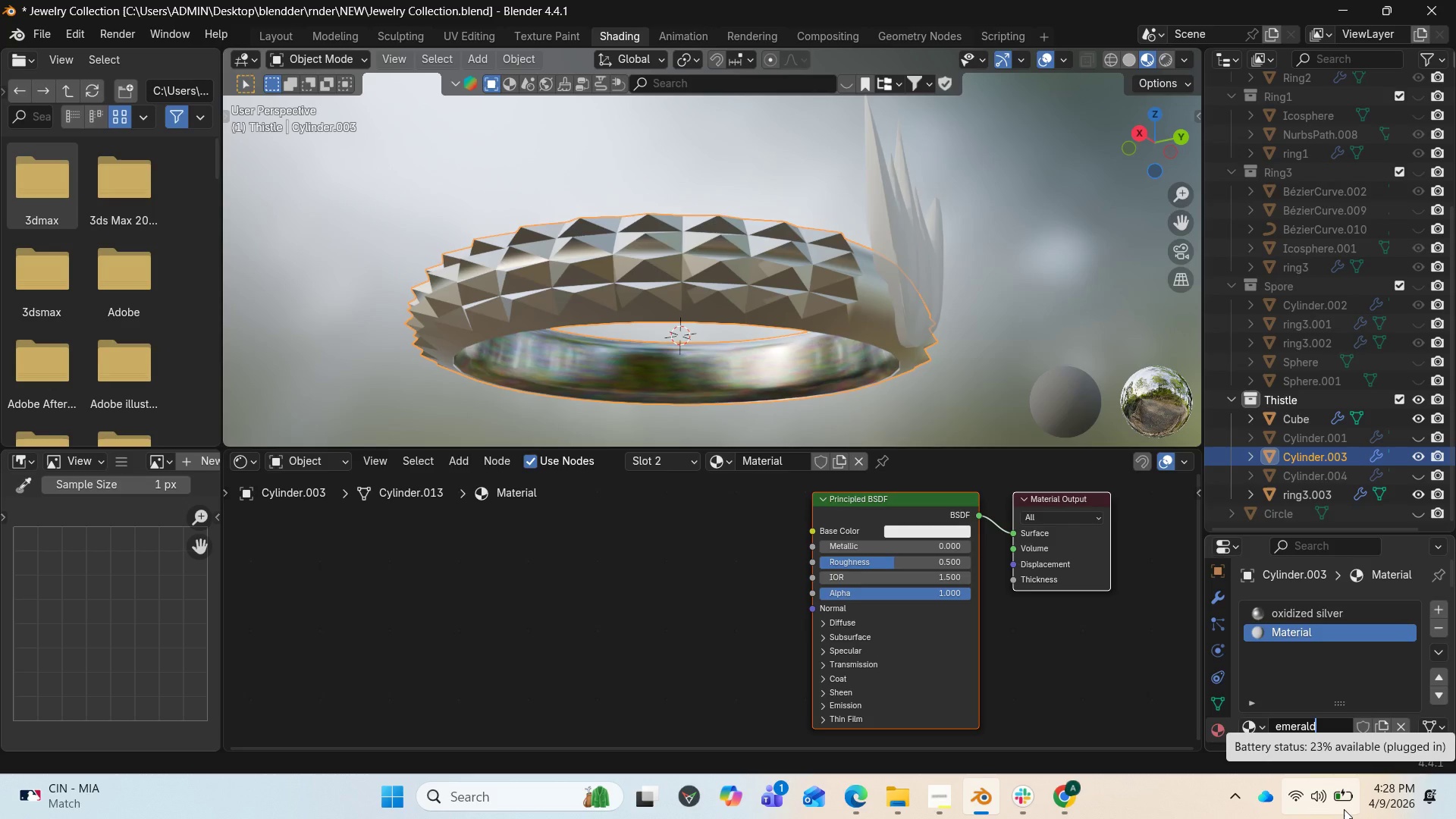 
key(Enter)
 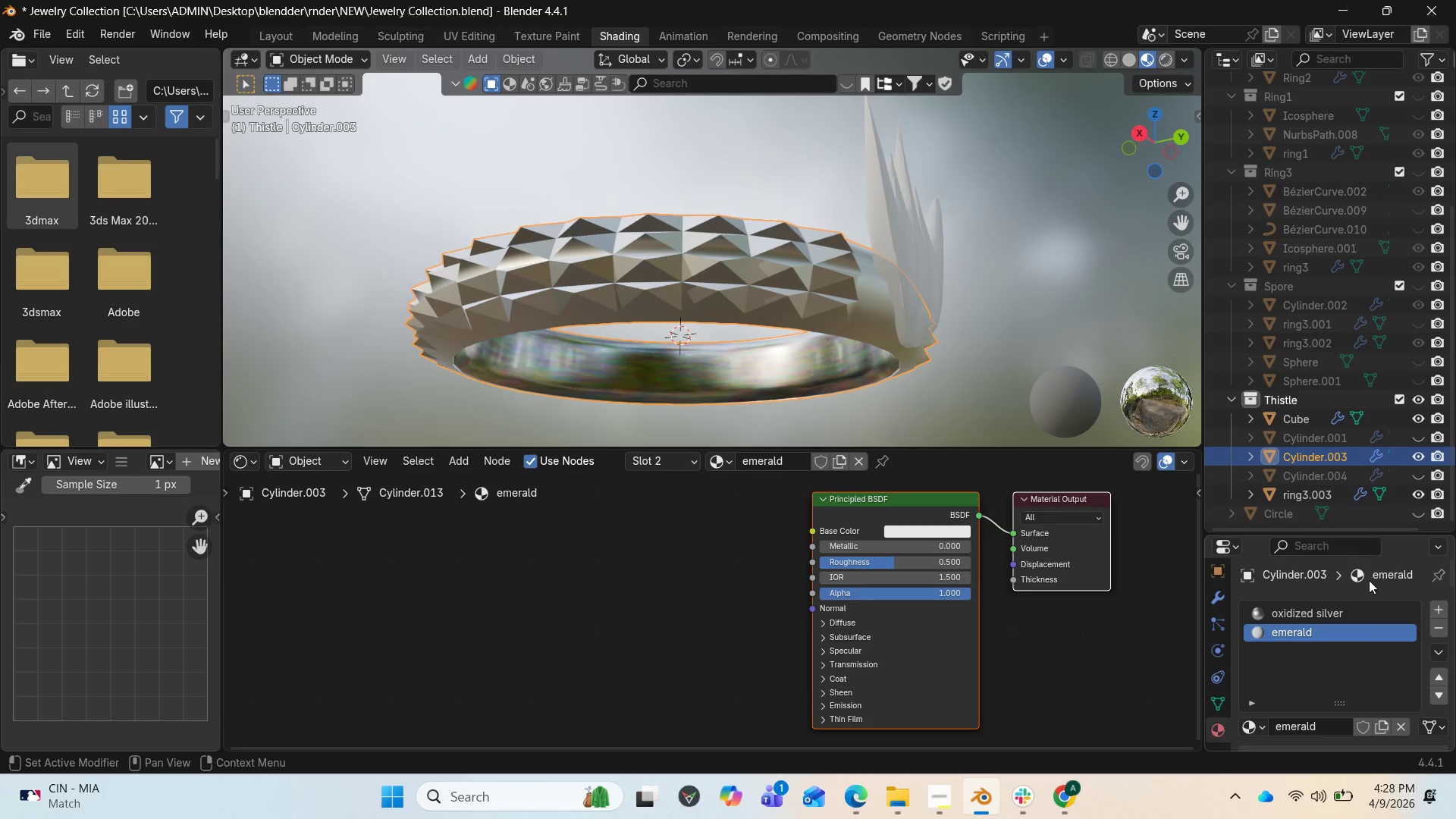 
scroll: coordinate [1310, 640], scroll_direction: down, amount: 3.0
 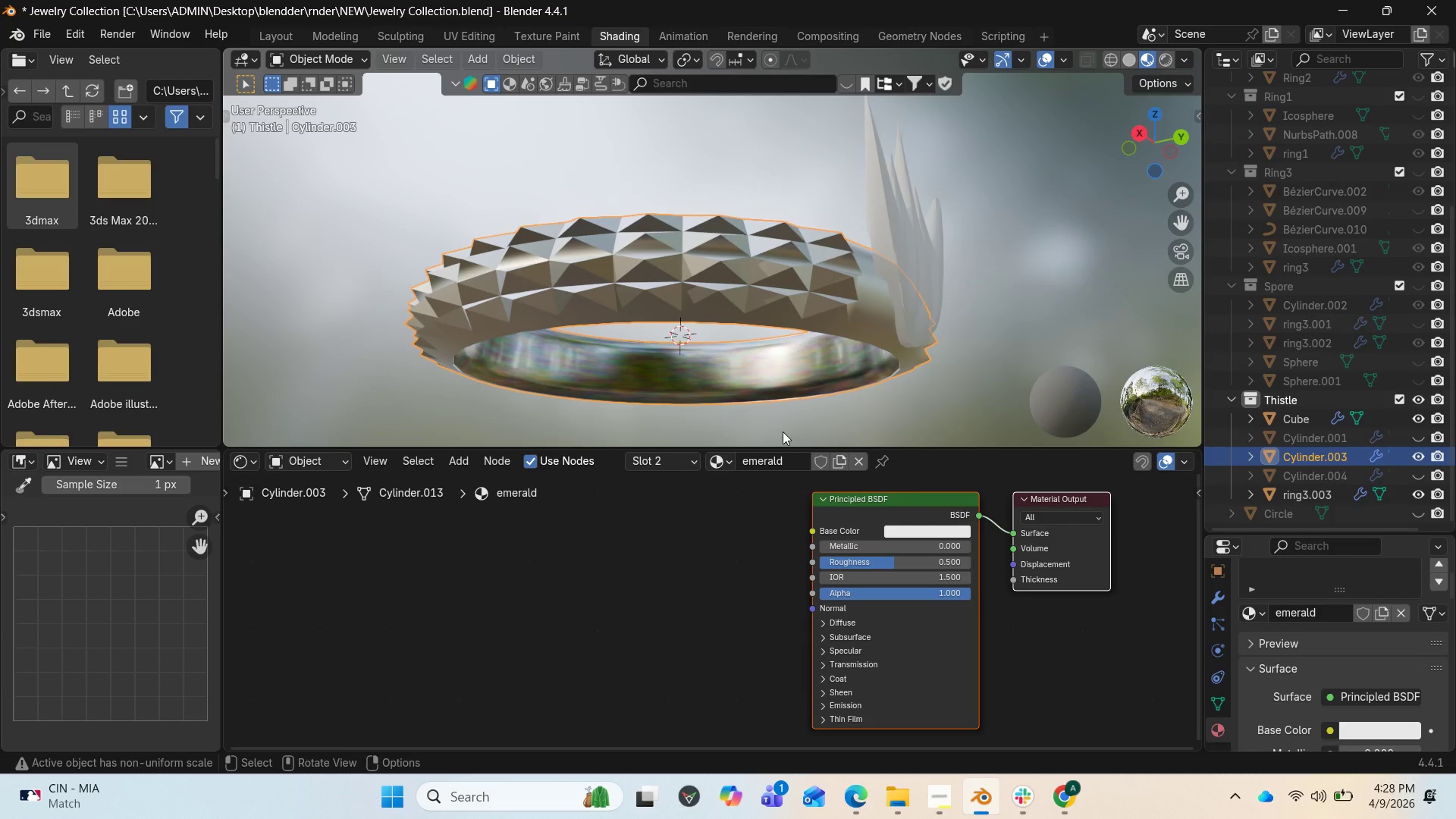 
wait(10.43)
 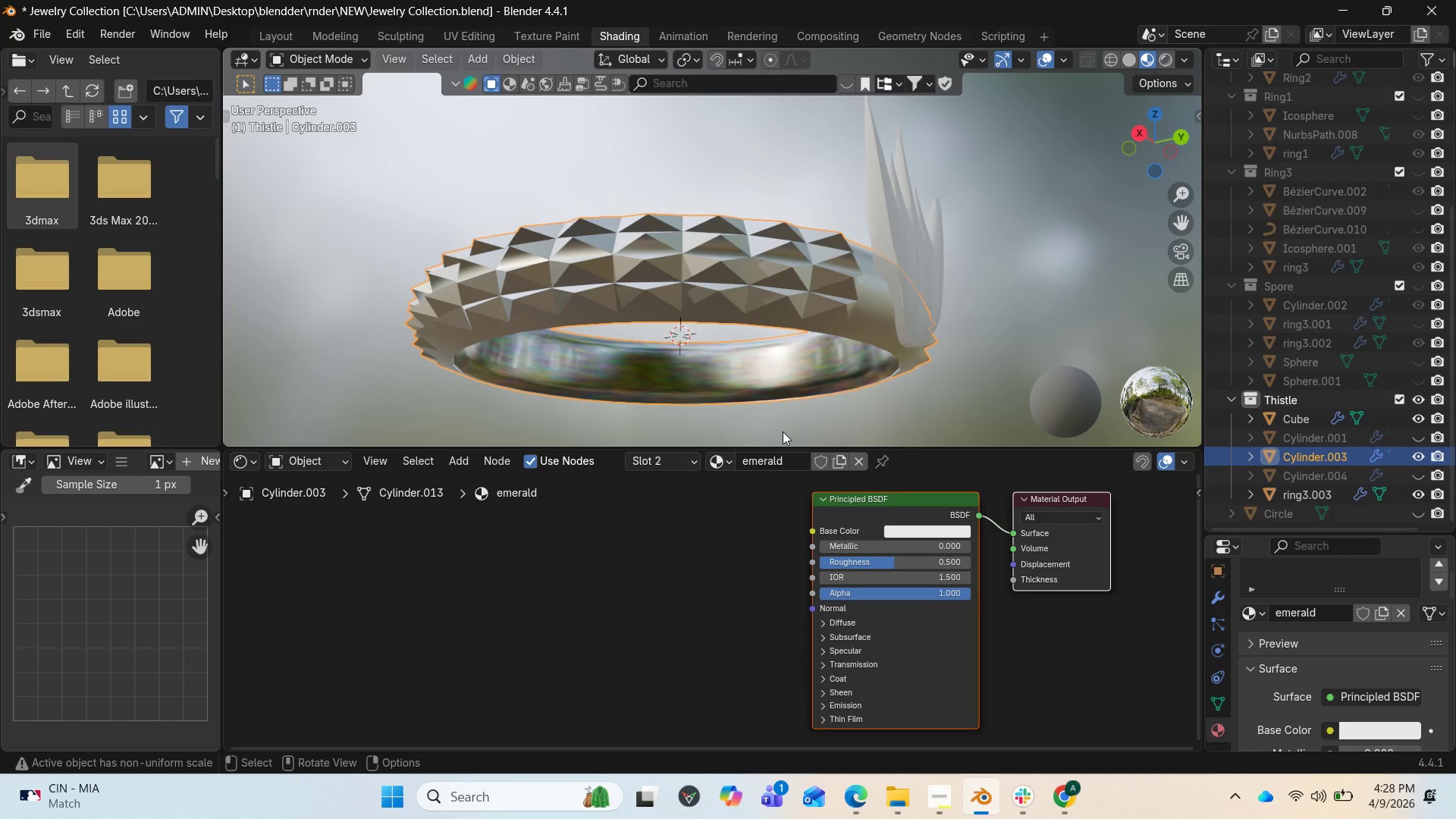 
left_click([825, 664])
 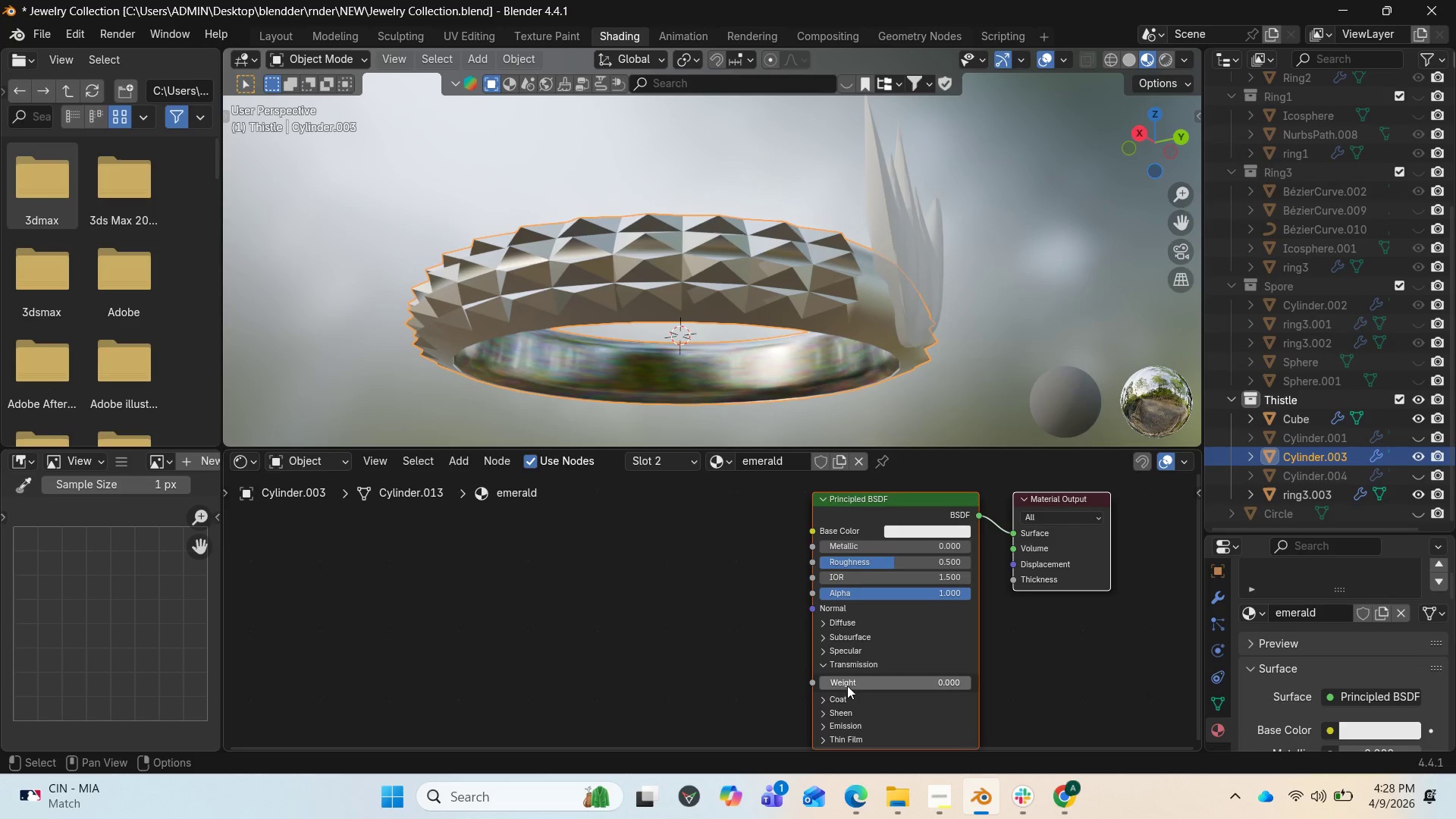 
left_click_drag(start_coordinate=[843, 683], to_coordinate=[943, 230])
 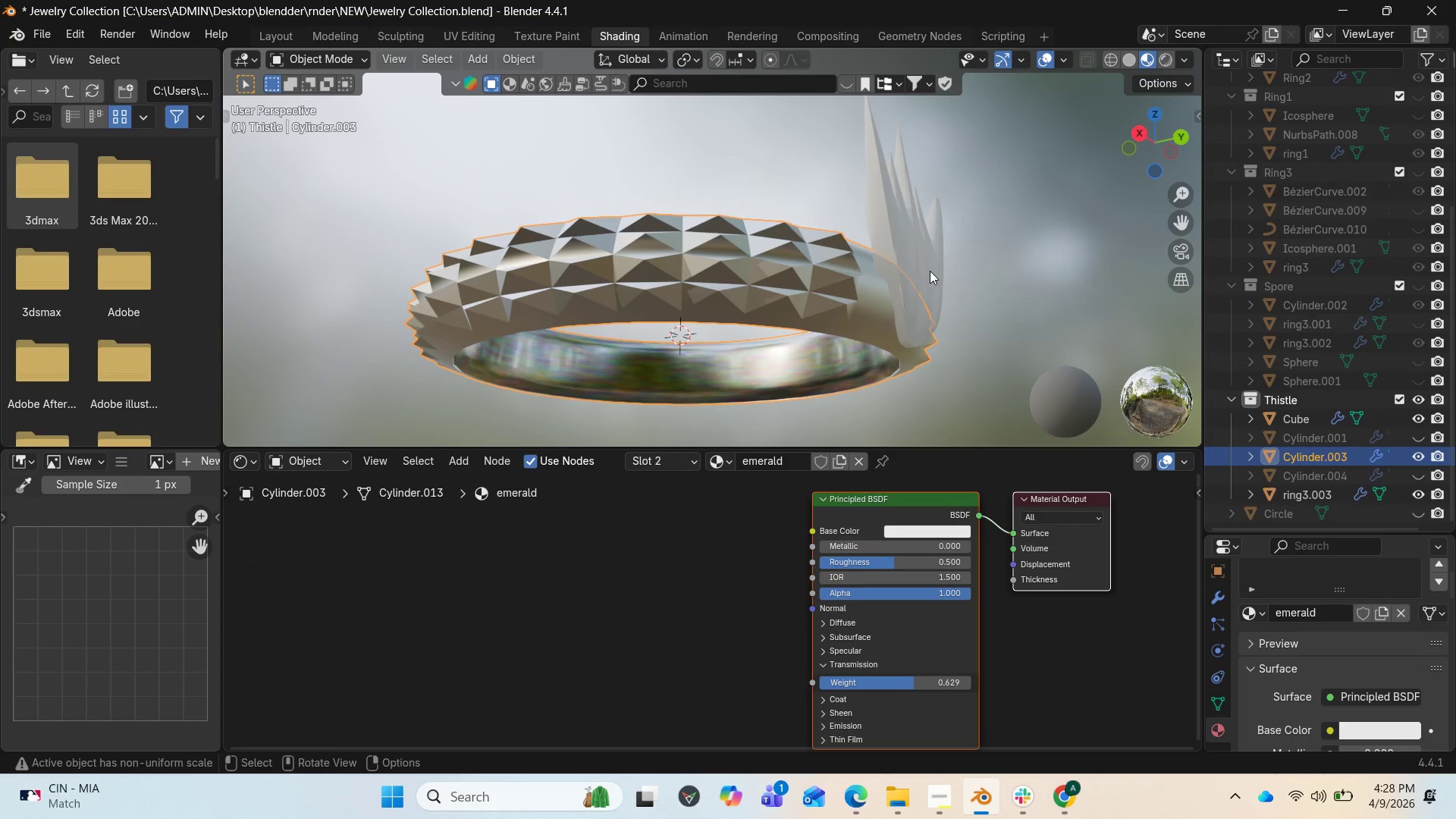 
left_click([930, 270])
 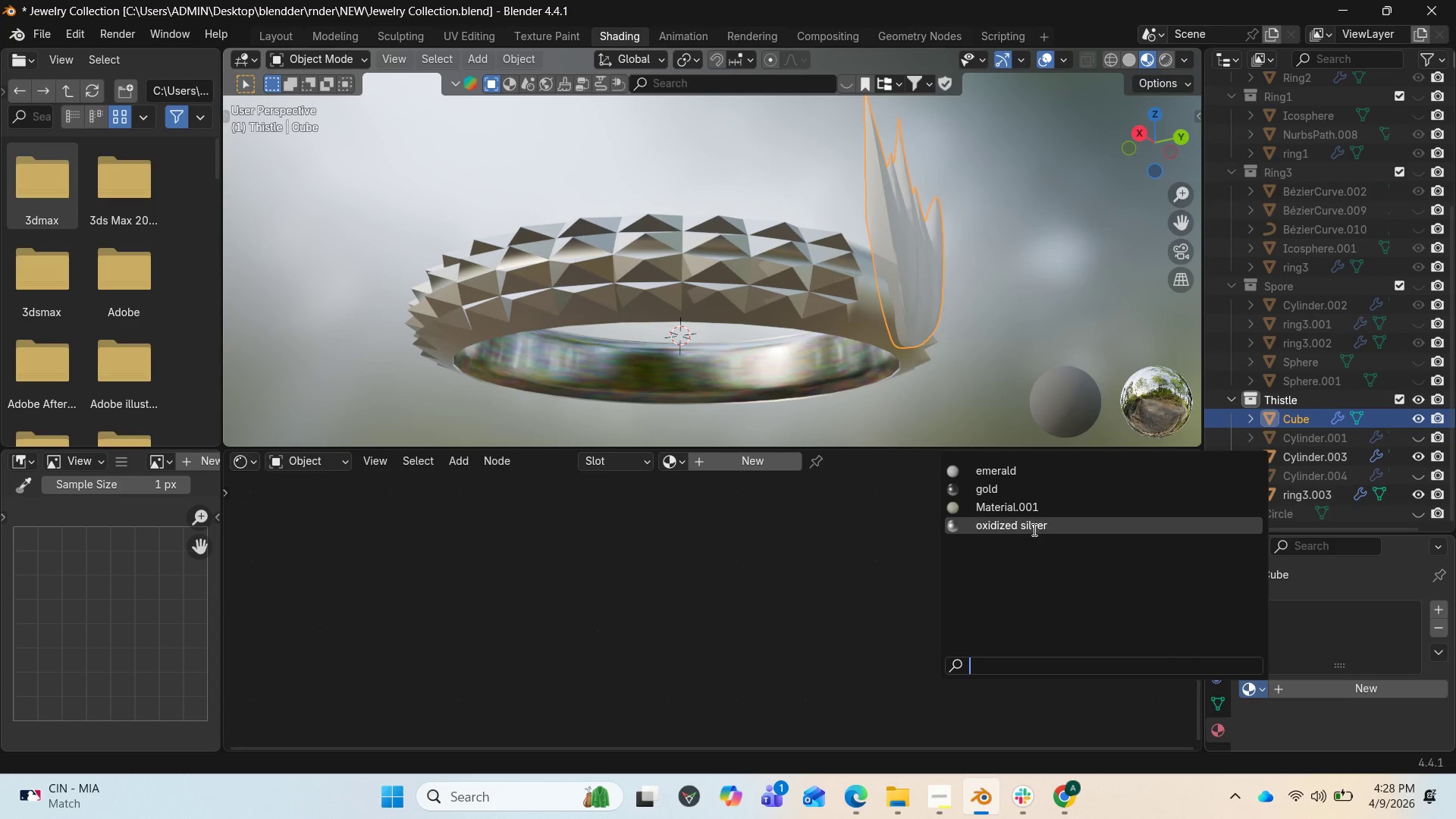 
left_click([1013, 473])
 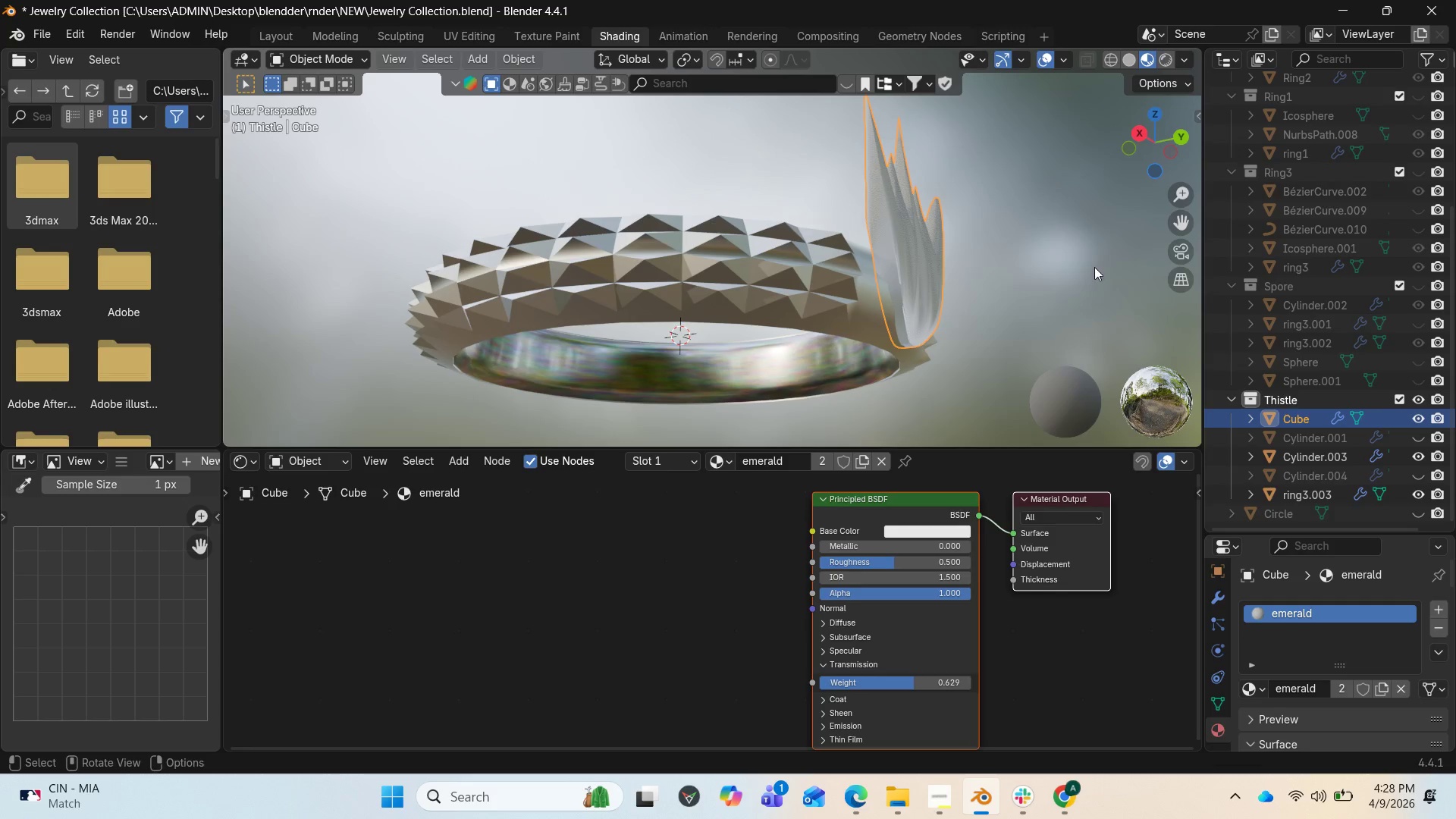 
left_click_drag(start_coordinate=[1141, 128], to_coordinate=[1031, 178])
 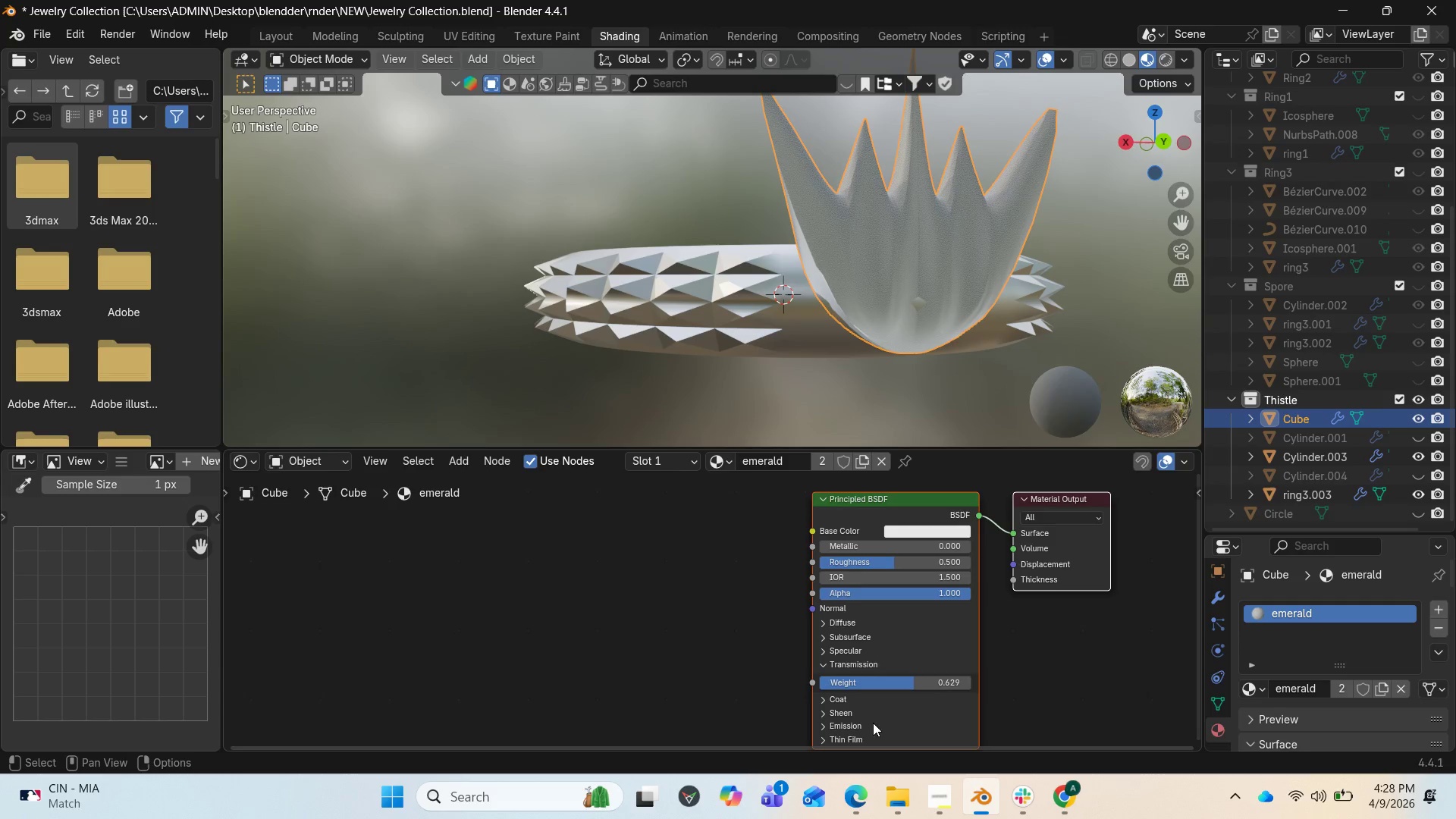 
left_click([898, 683])
 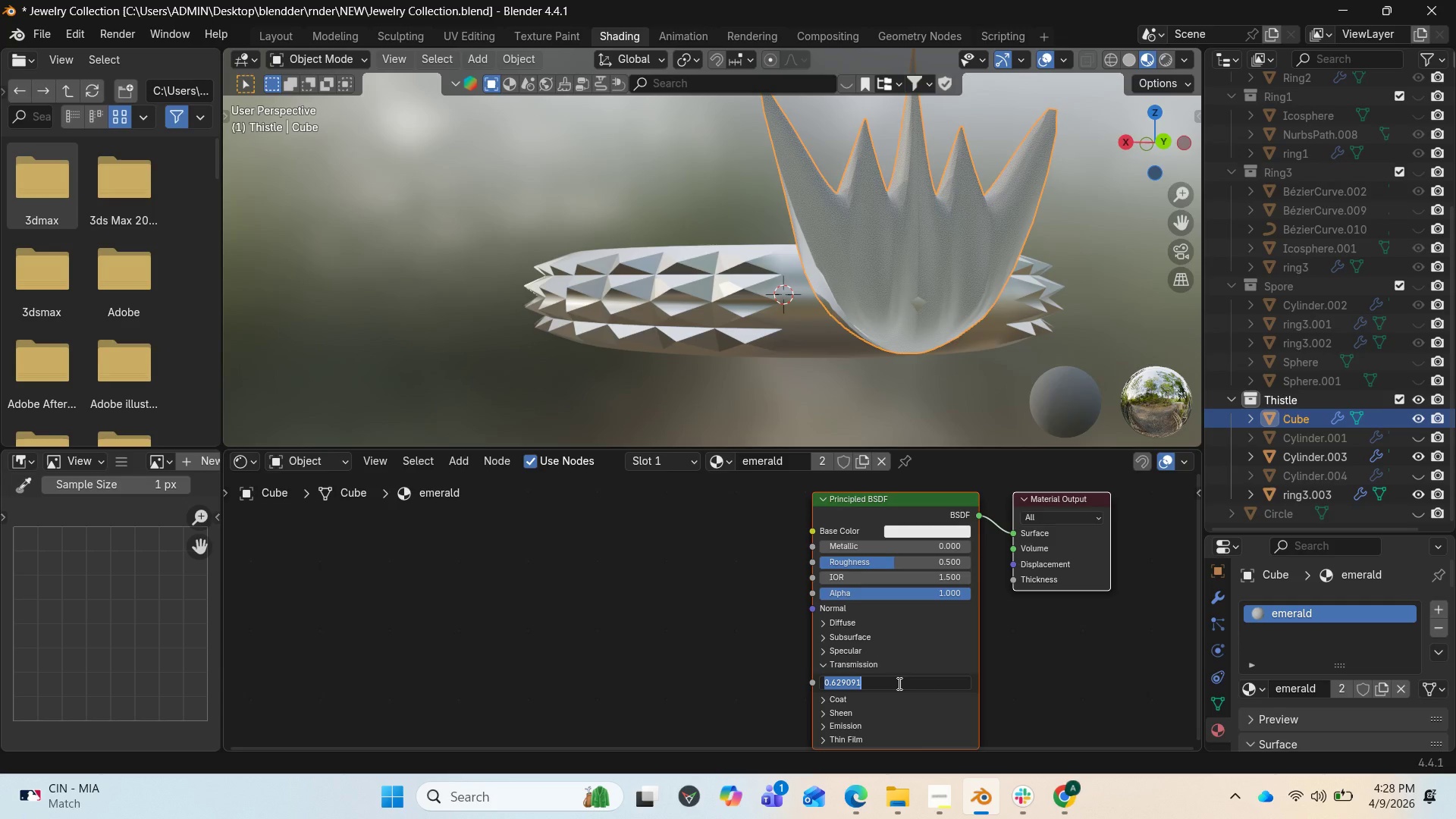 
type(.85)
 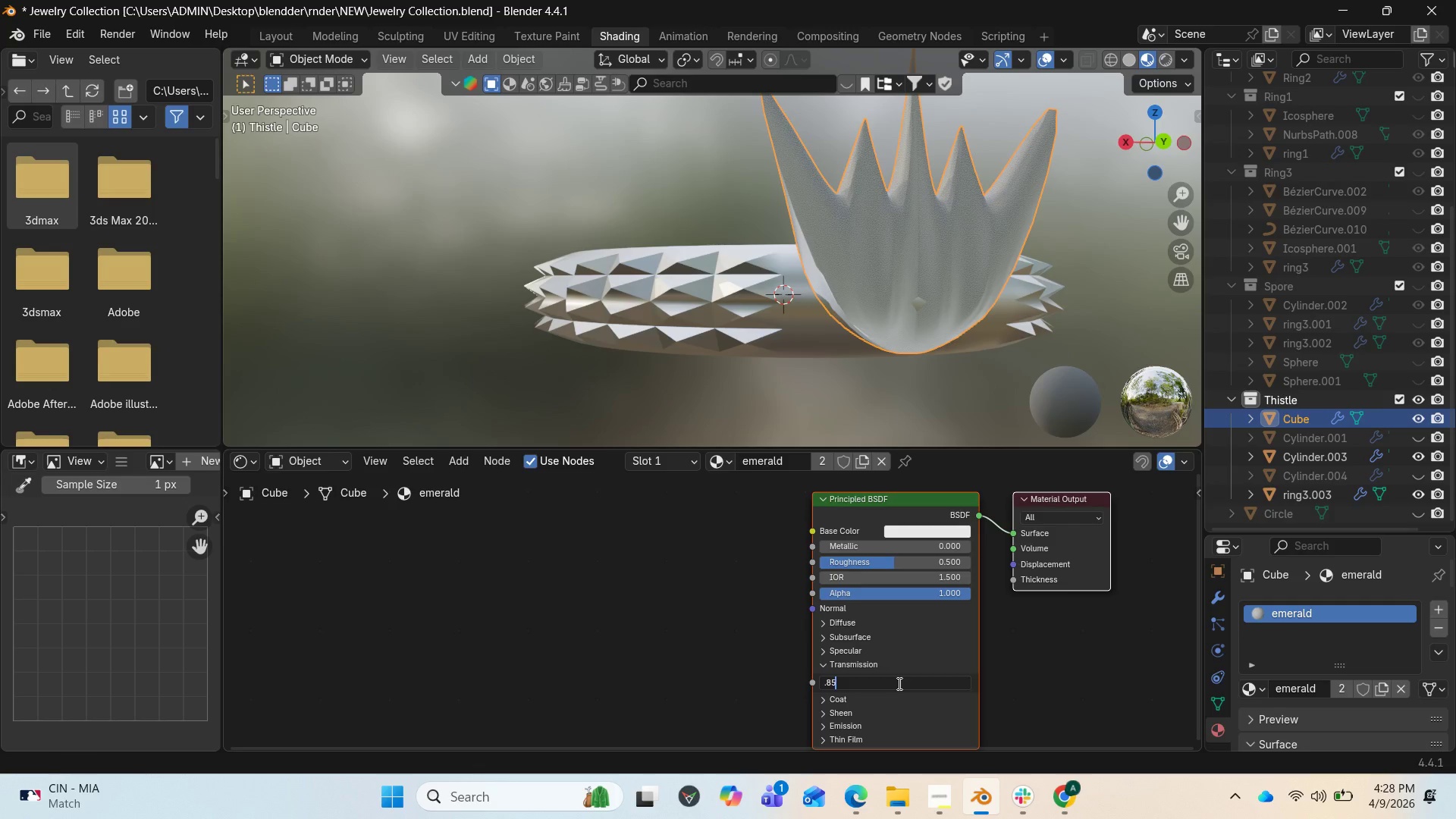 
key(Enter)
 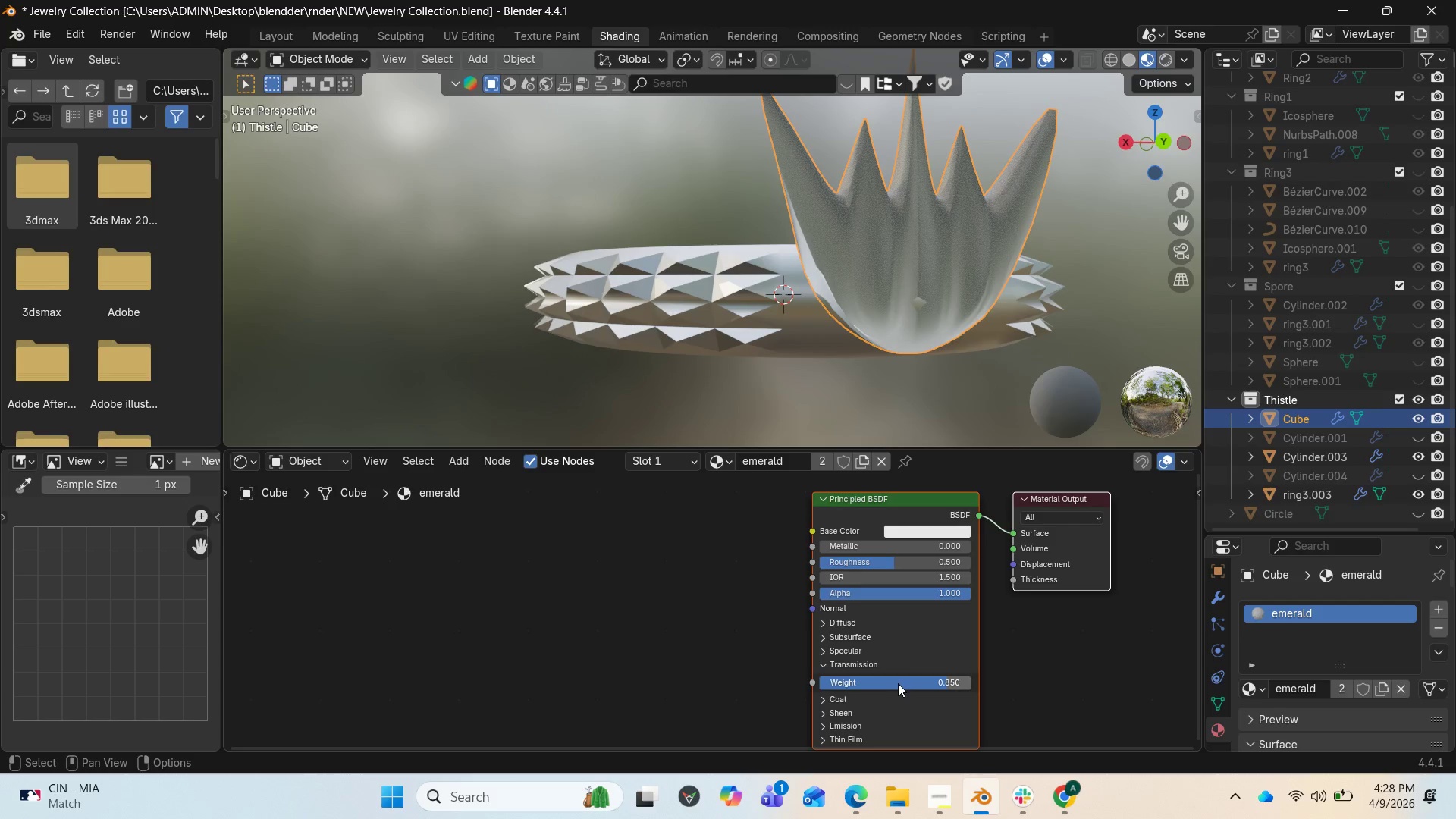 
scroll: coordinate [885, 698], scroll_direction: down, amount: 1.0
 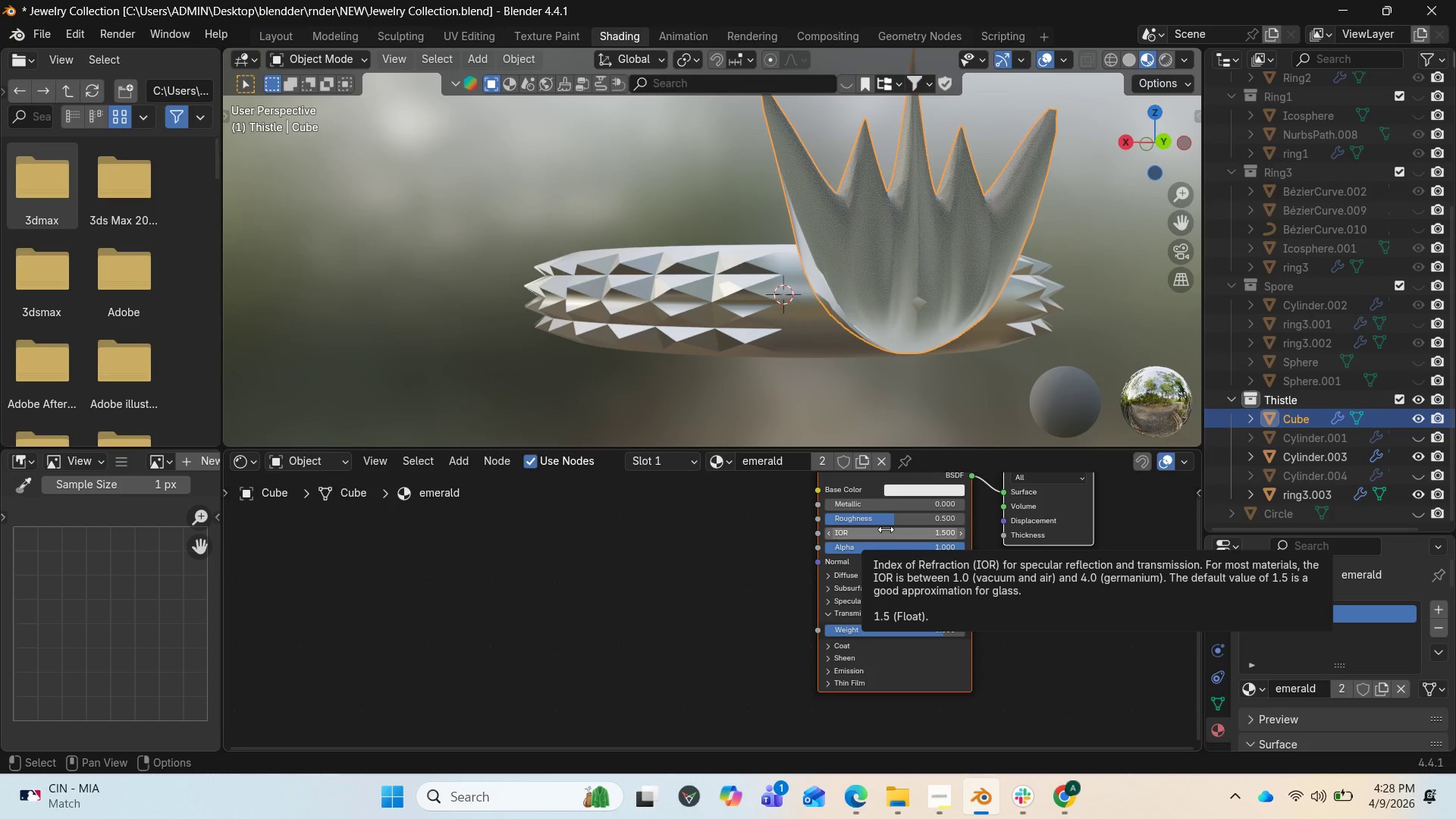 
wait(6.17)
 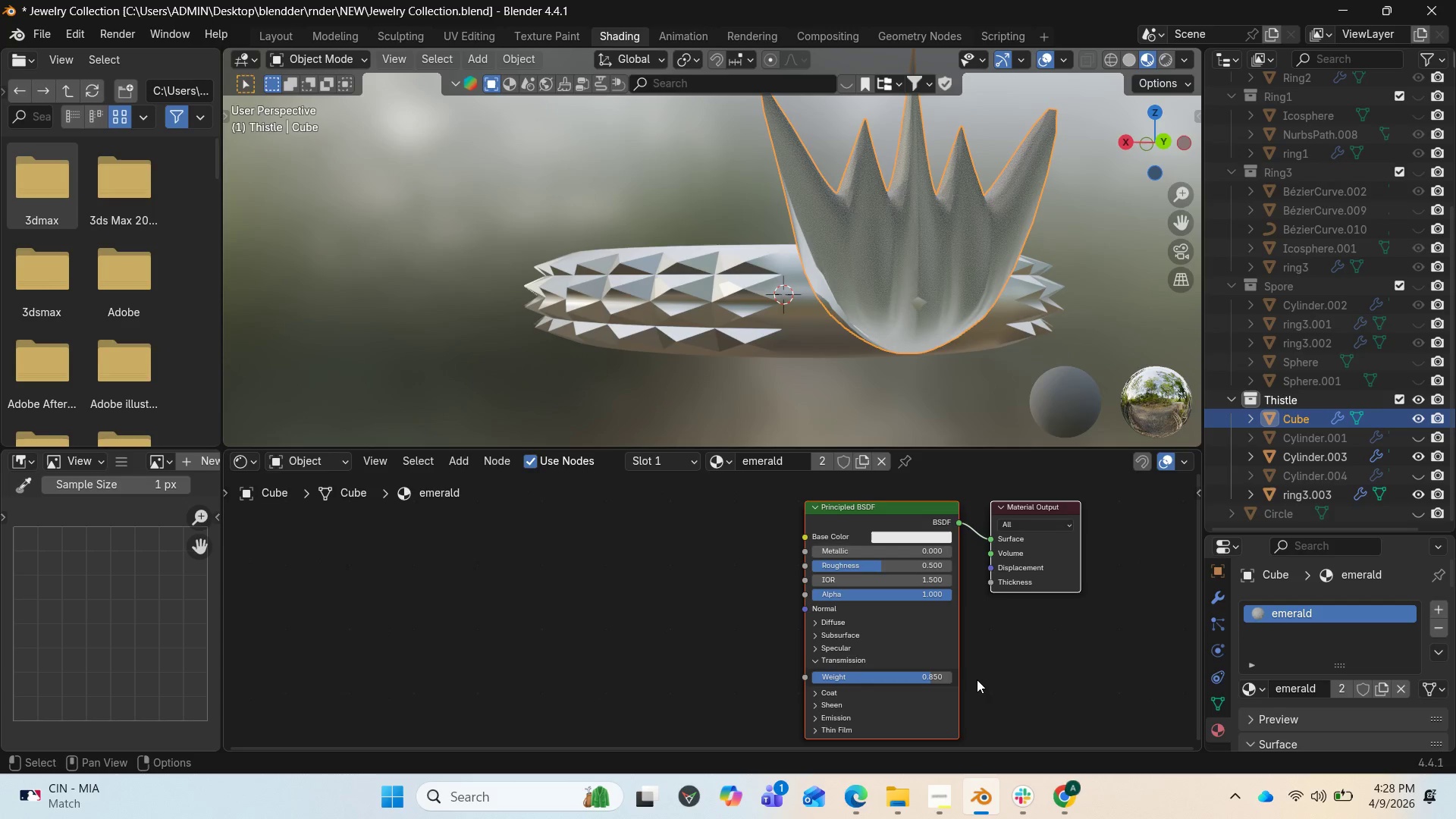 
left_click([886, 529])
 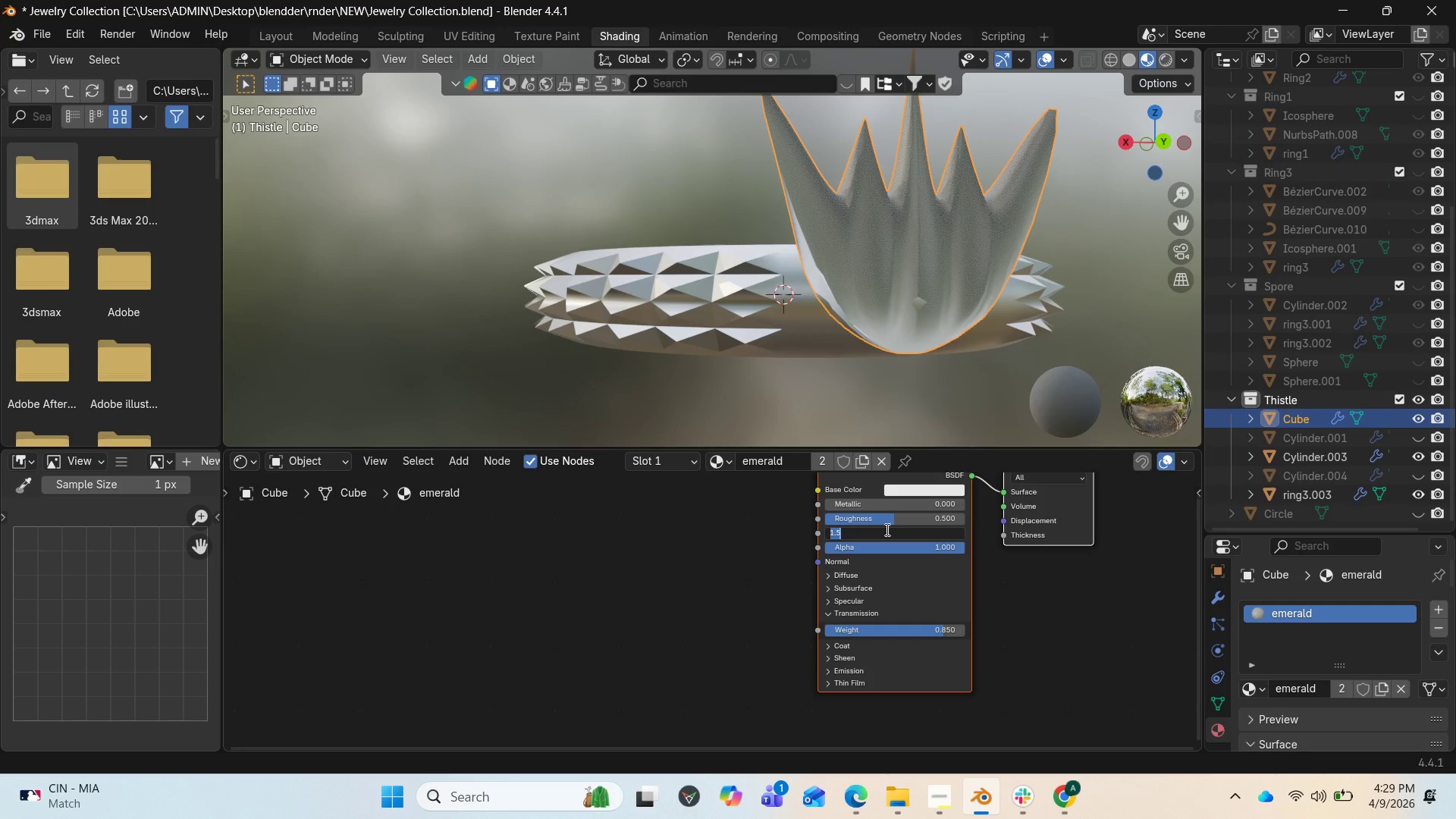 
left_click([886, 529])
 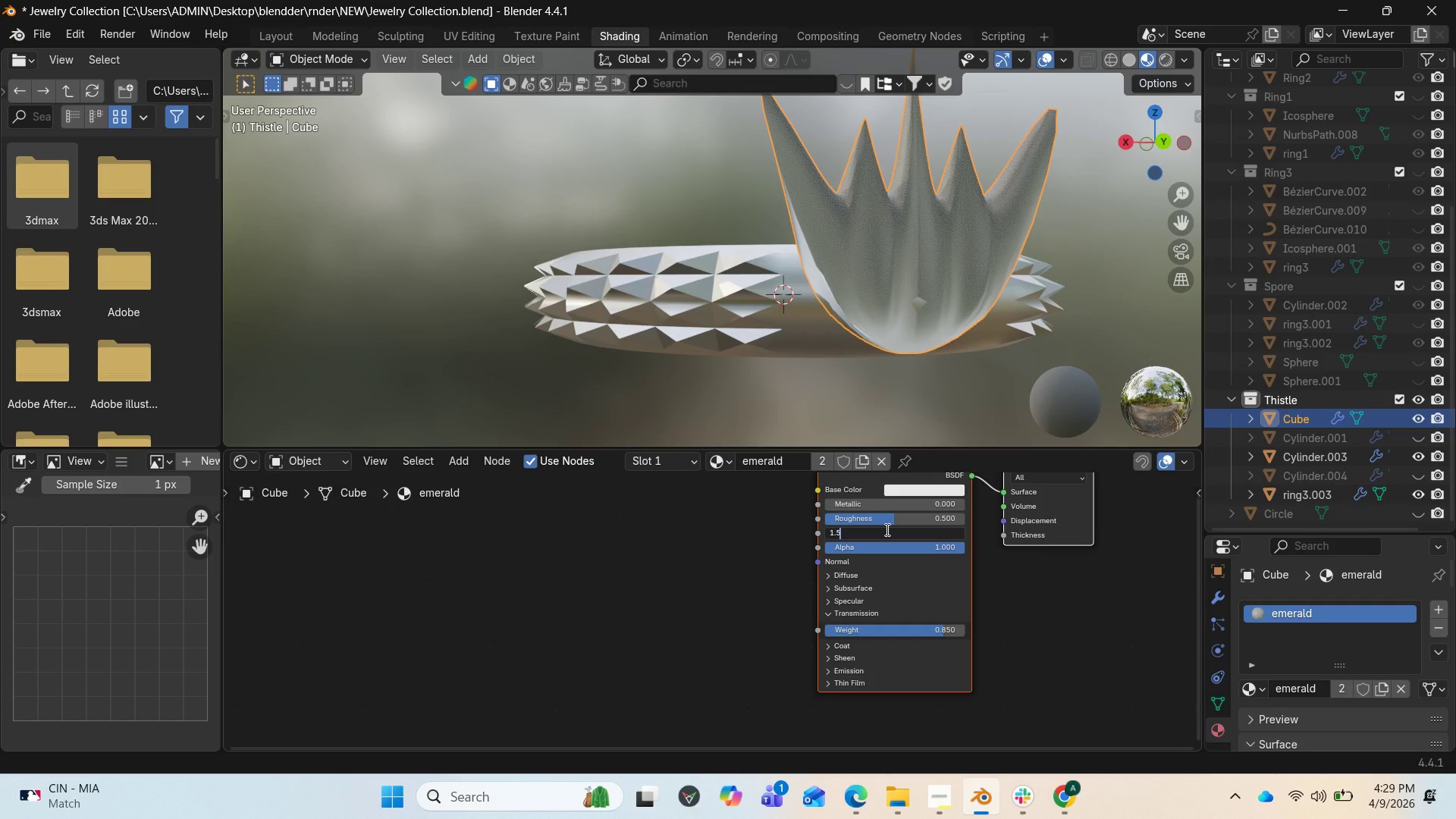 
key(7)
 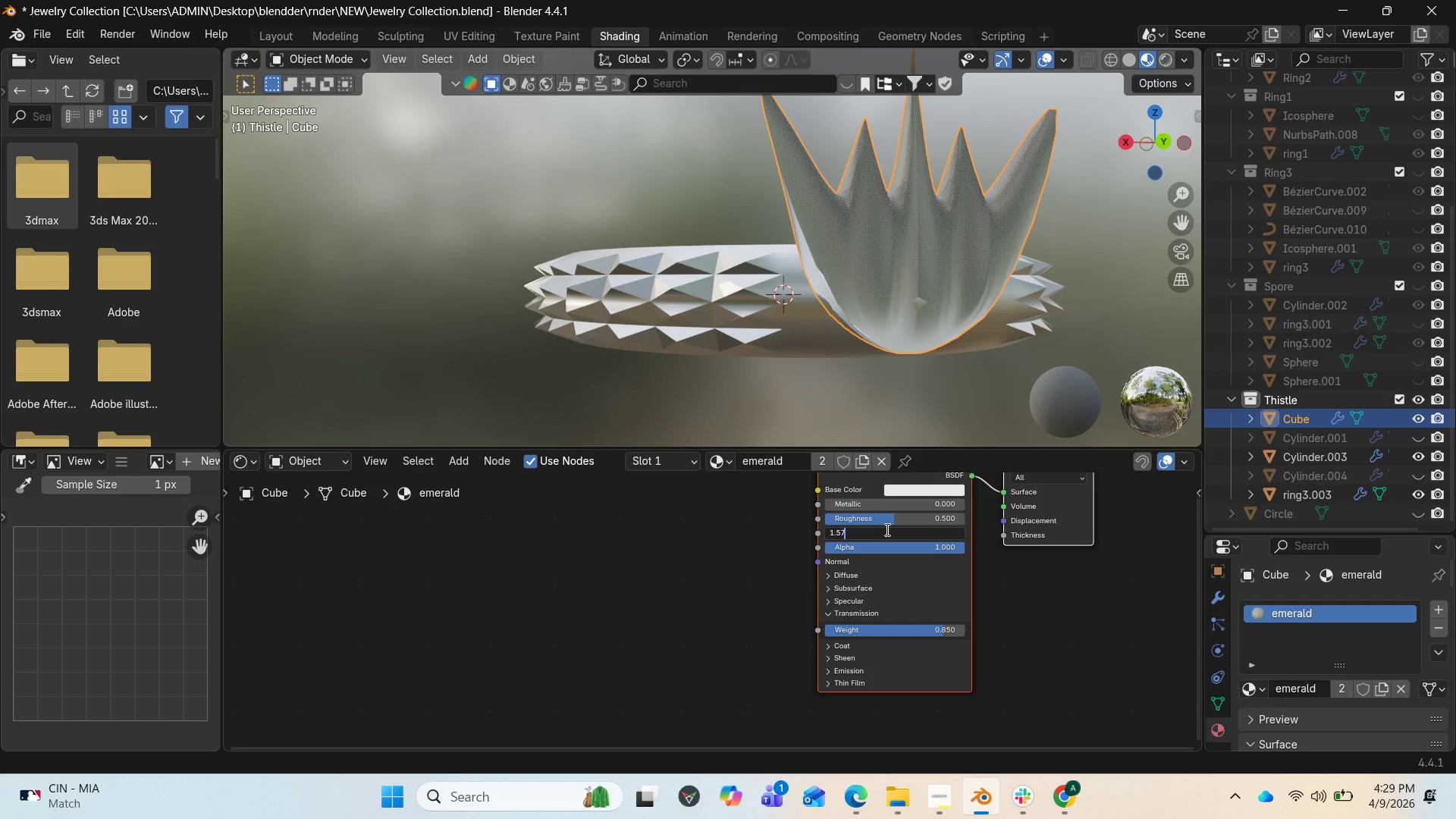 
key(Enter)
 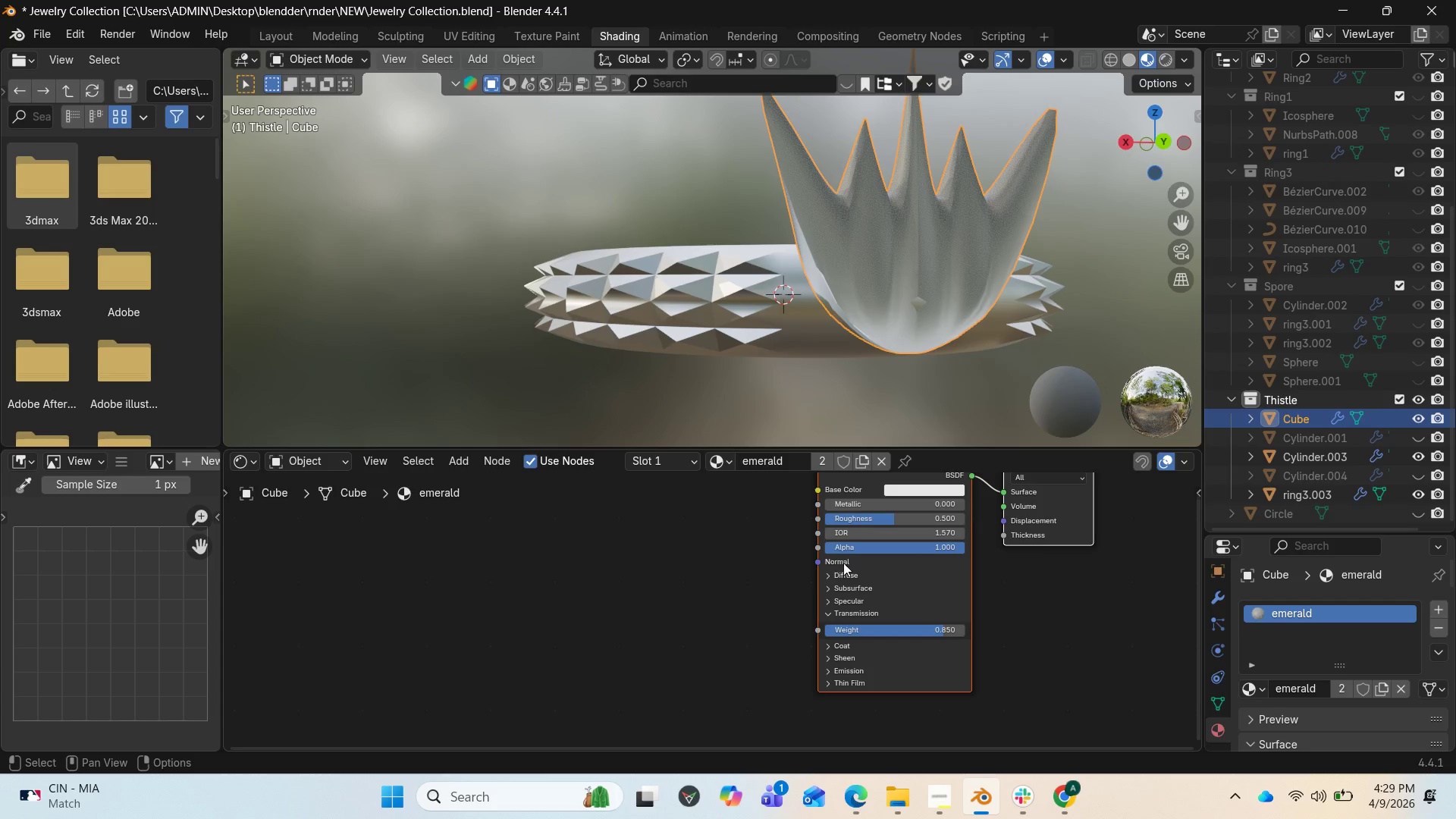 
wait(7.84)
 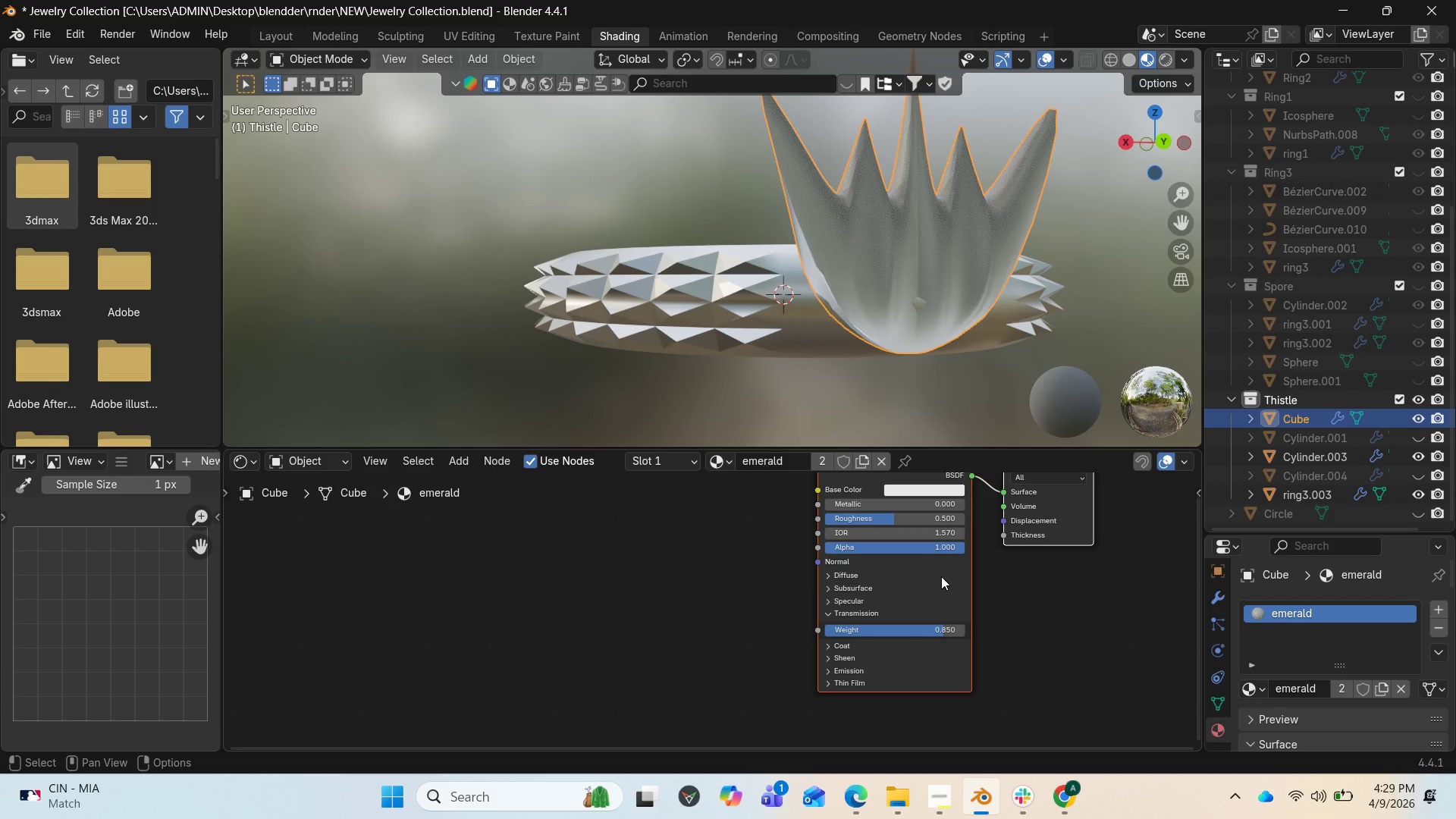 
mouse_move([464, 478])
 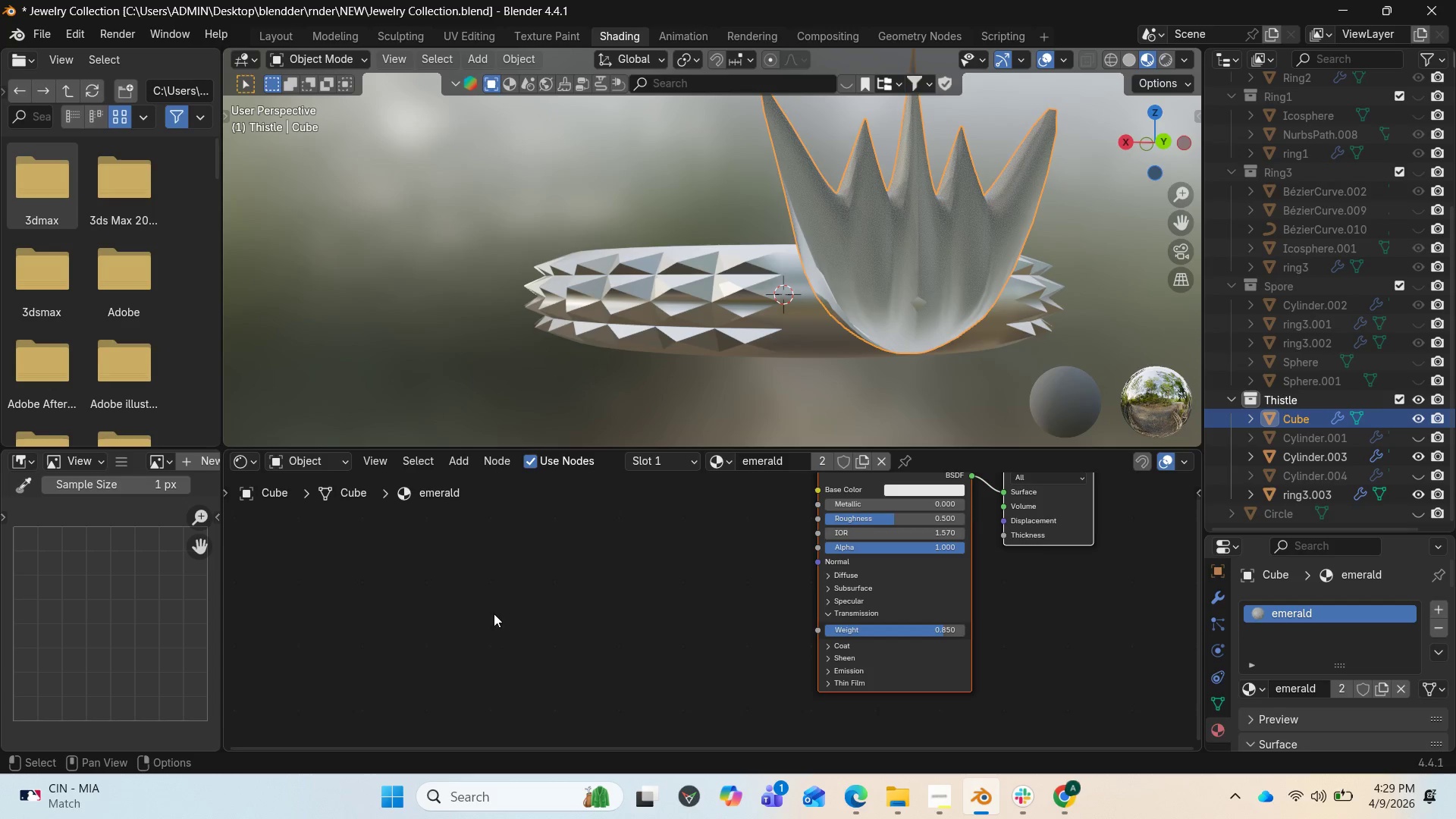 
type(Avolum)
 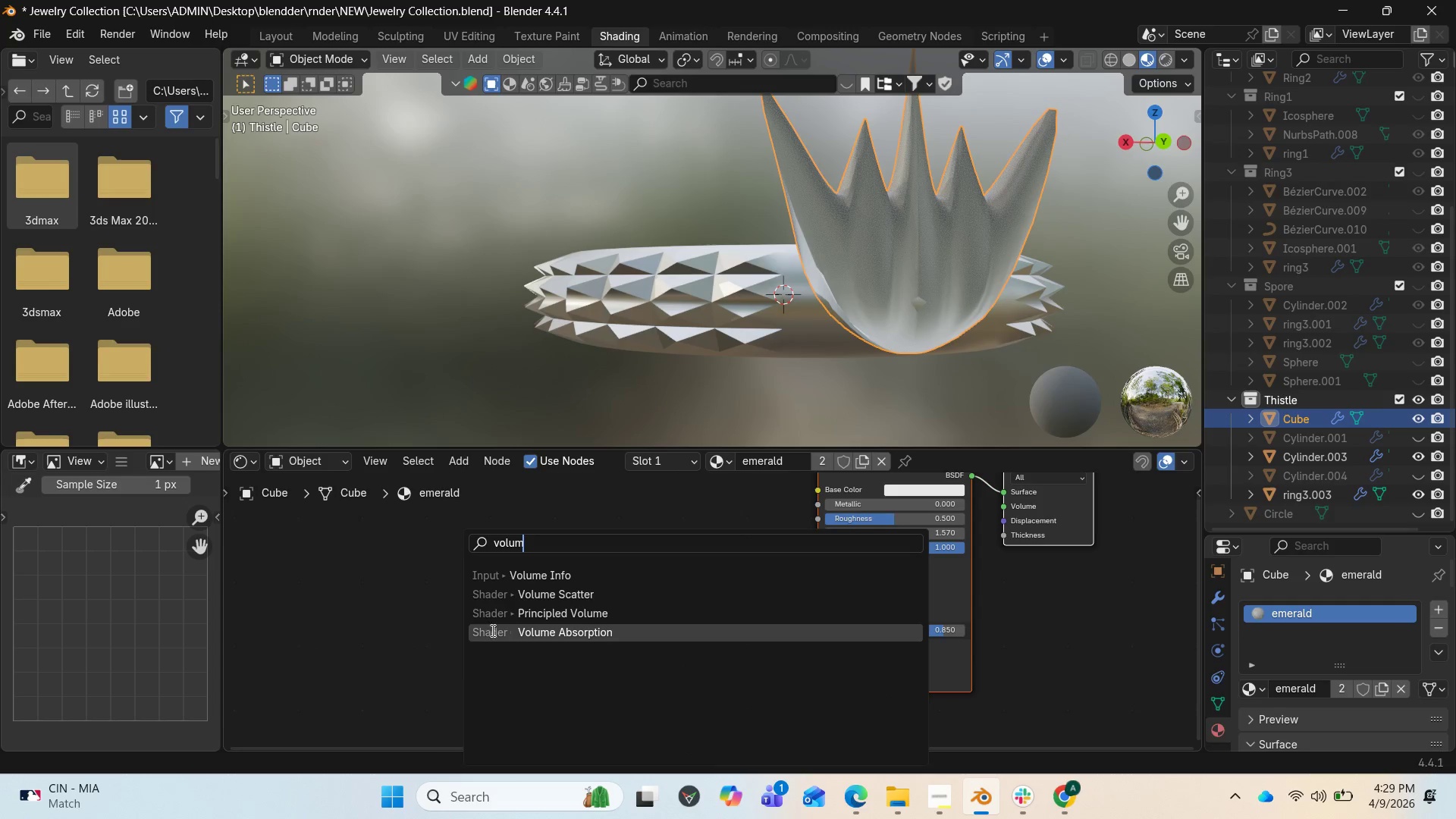 
left_click([520, 642])
 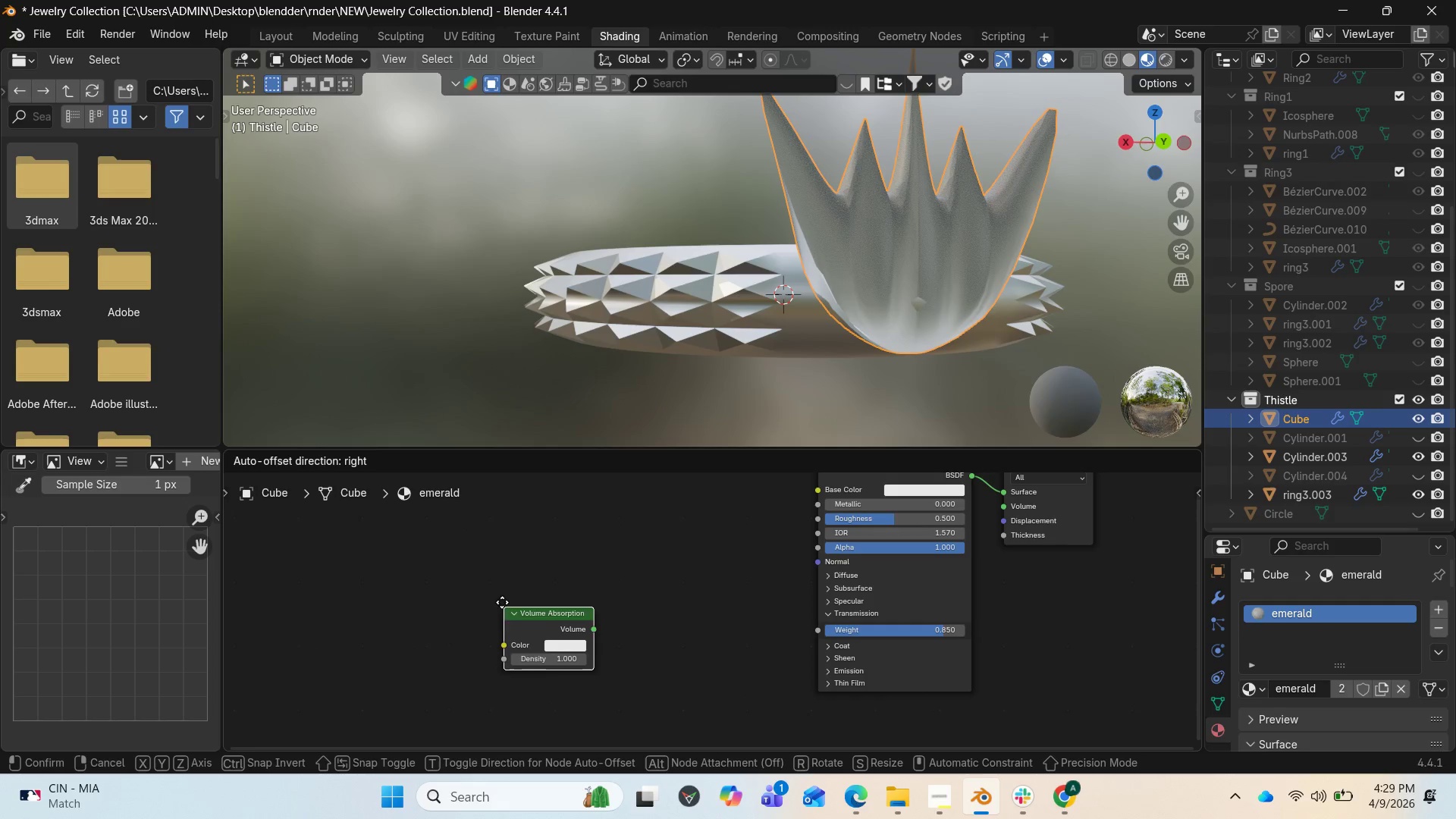 
left_click([487, 573])
 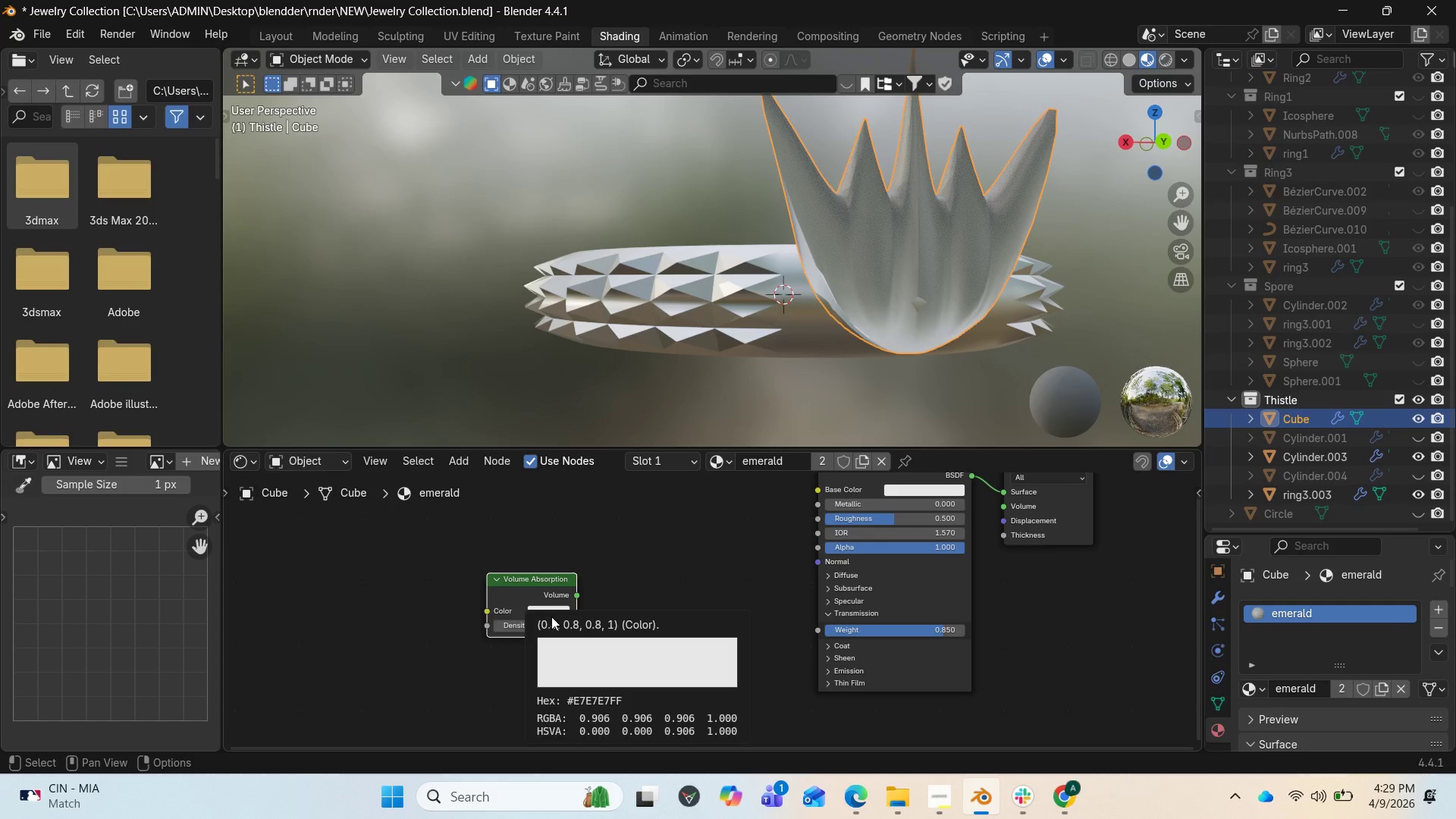 
wait(6.39)
 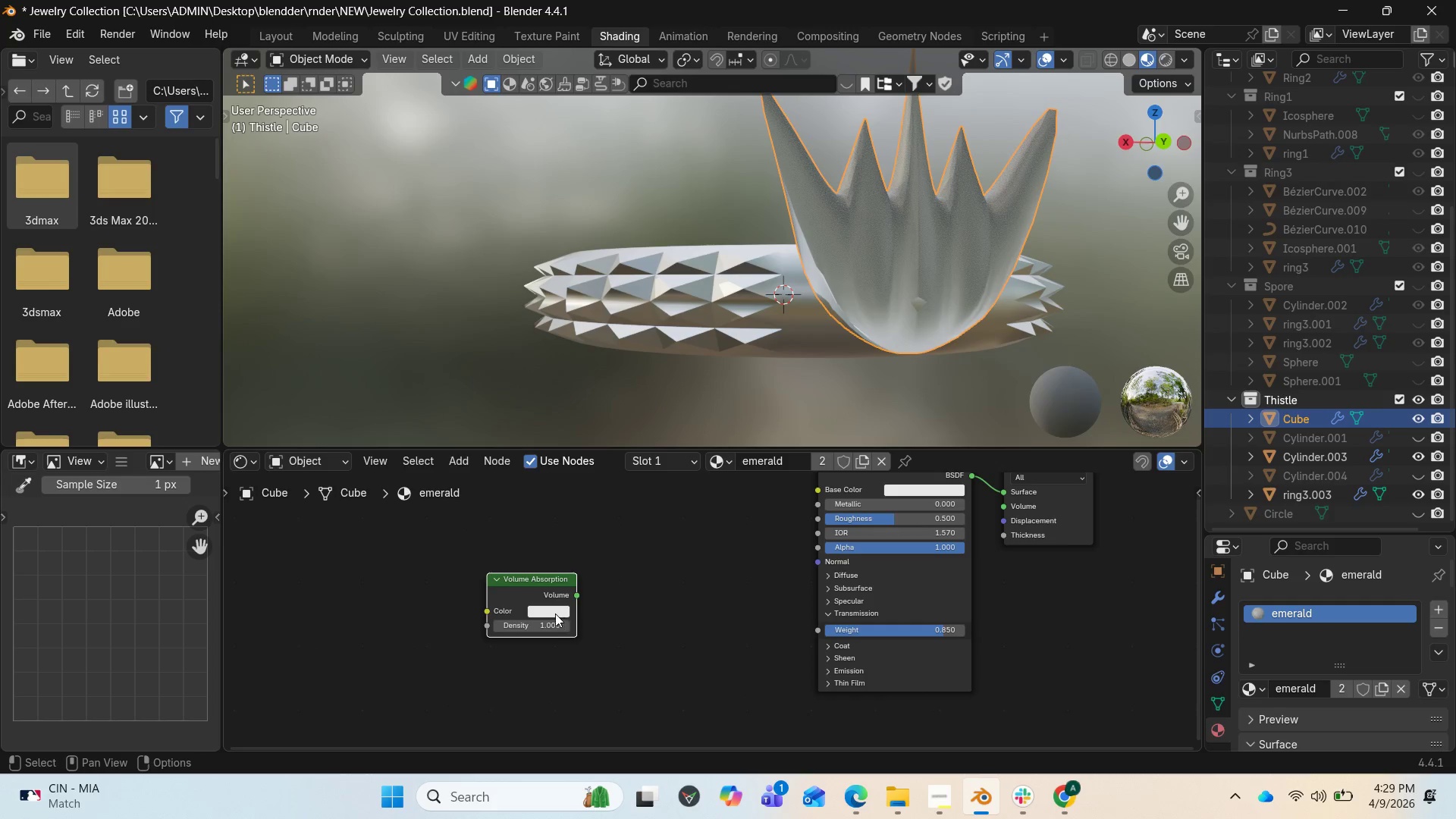 
left_click([549, 612])
 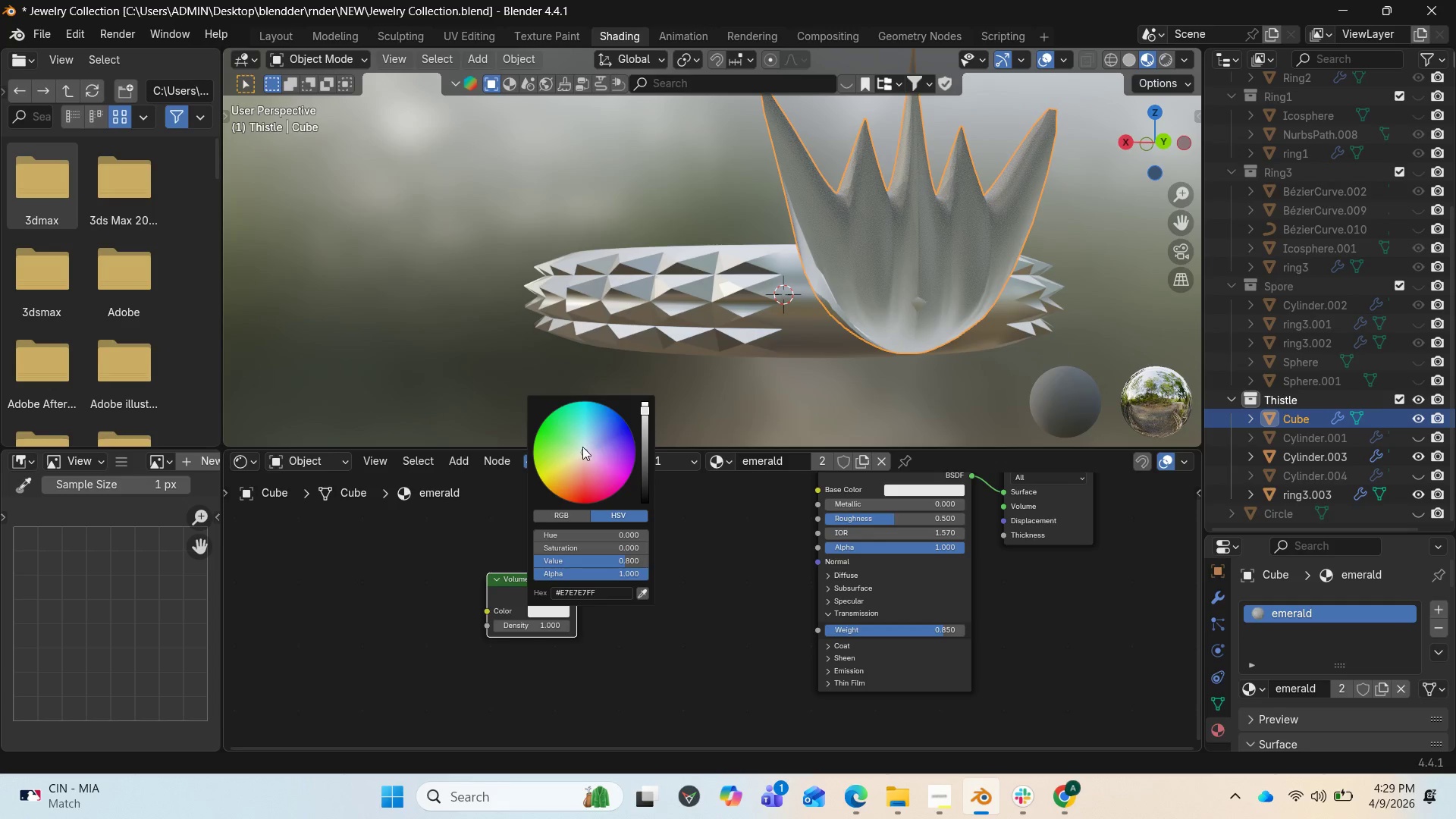 
left_click_drag(start_coordinate=[568, 441], to_coordinate=[562, 435])
 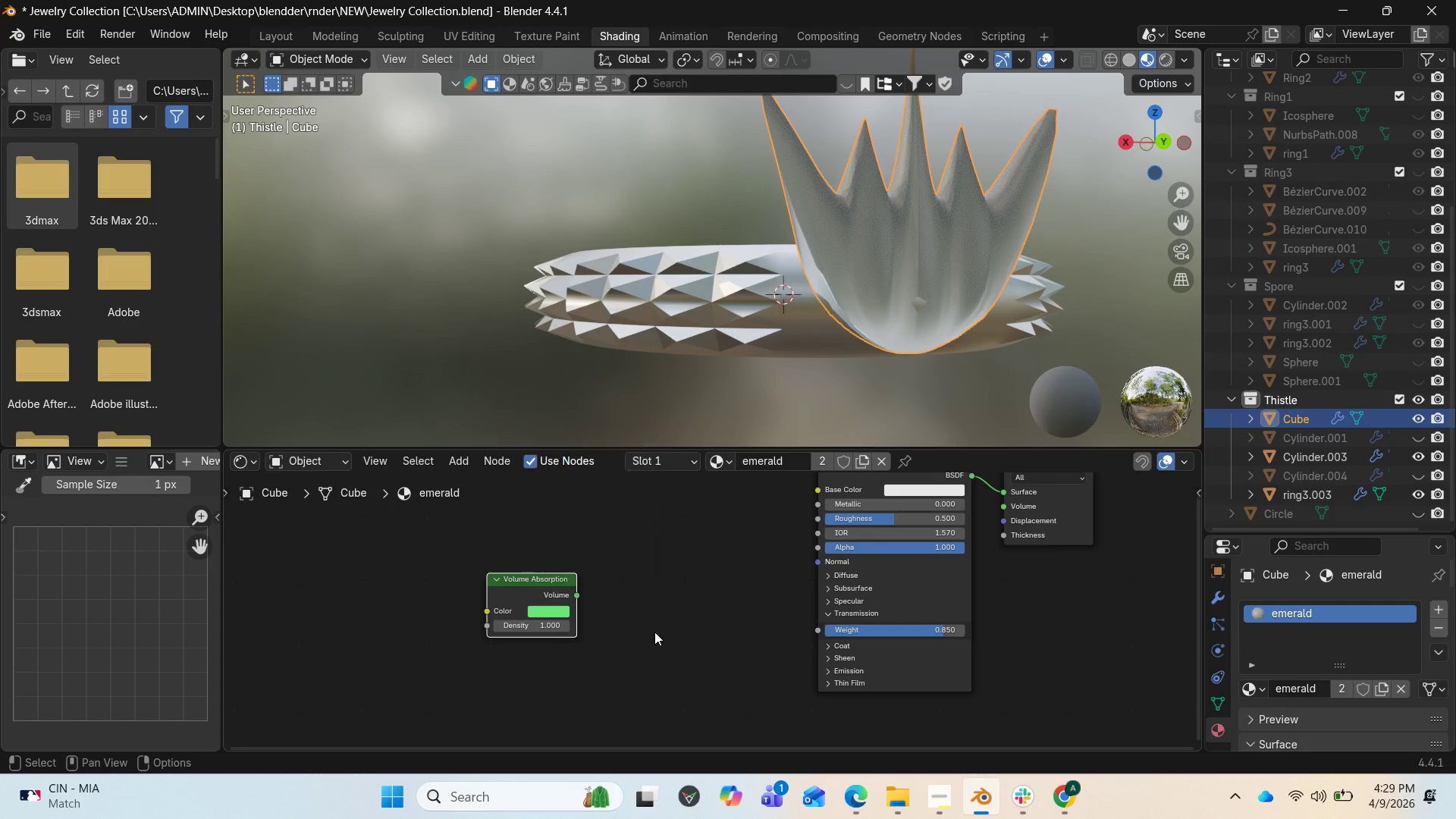 
left_click([654, 633])
 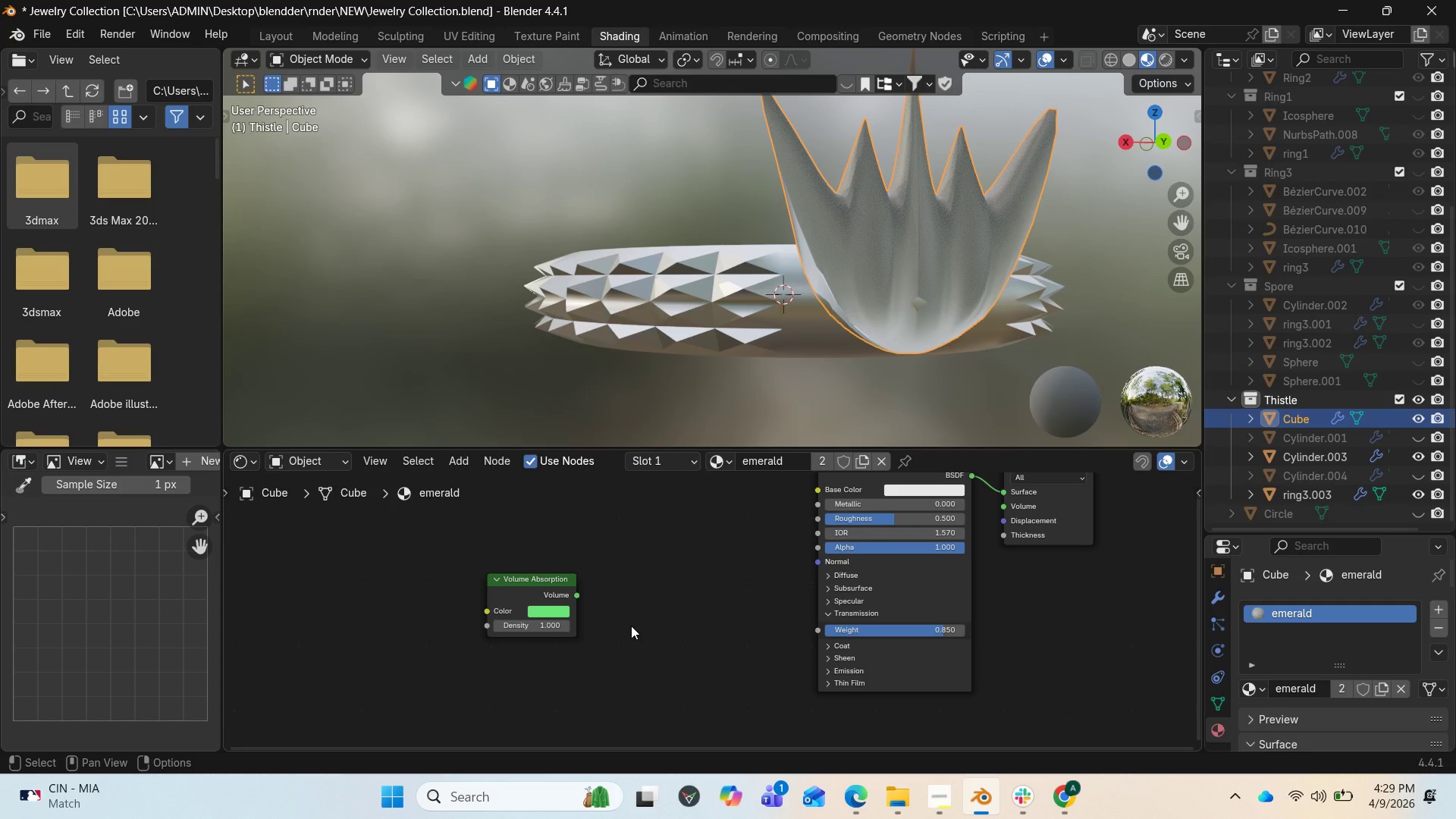 
wait(9.62)
 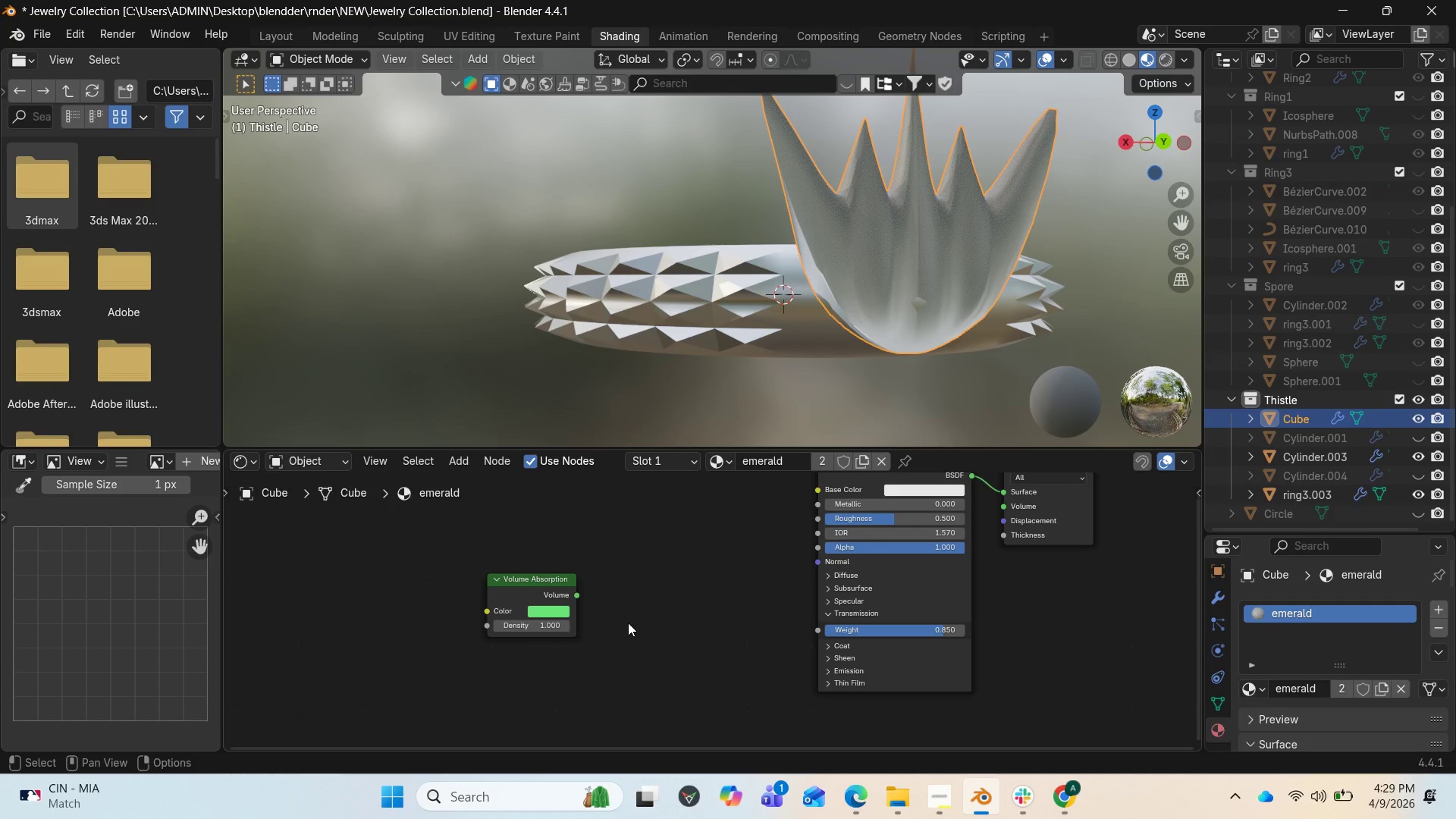 
type(Abump)
 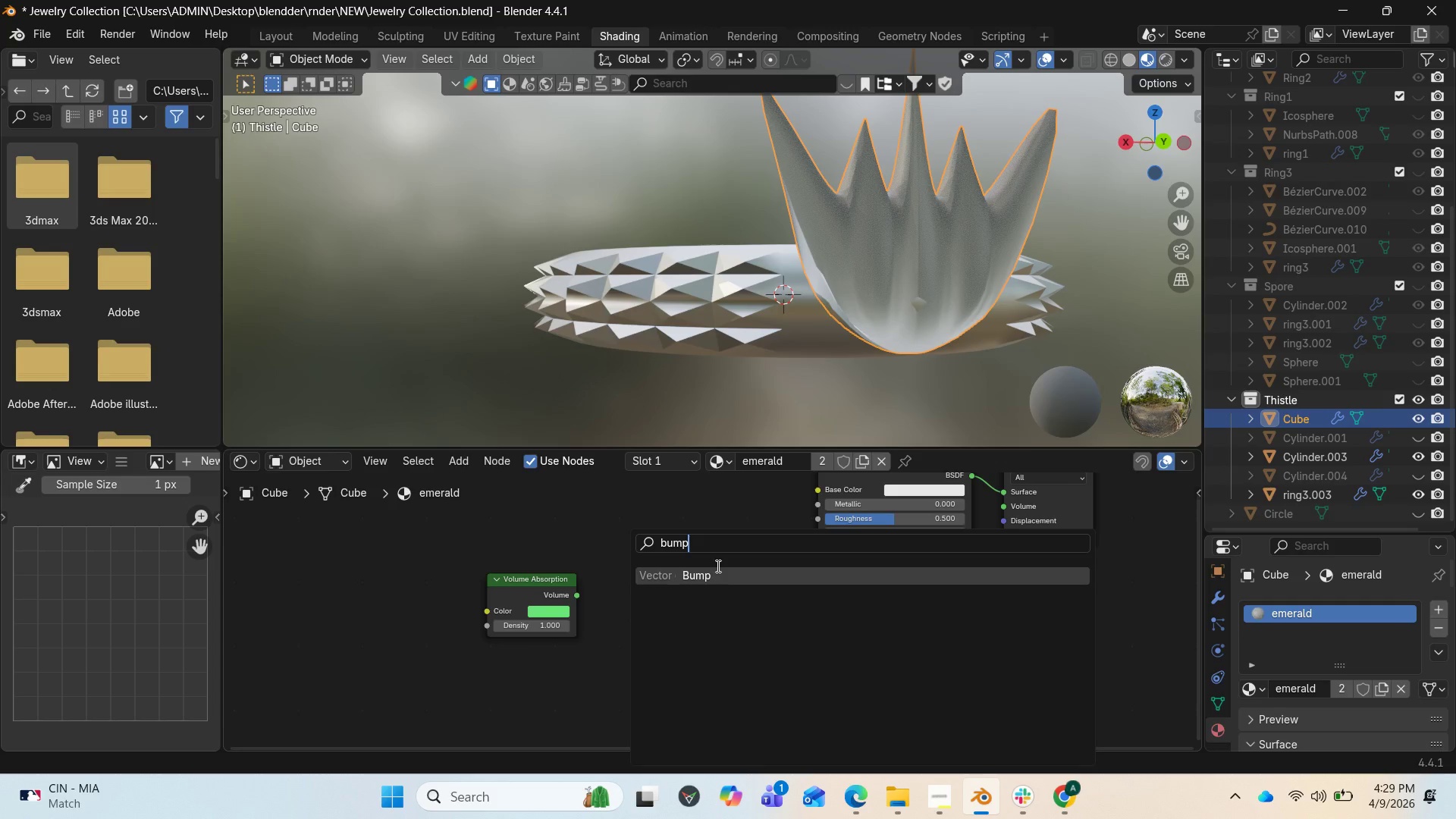 
left_click([714, 577])
 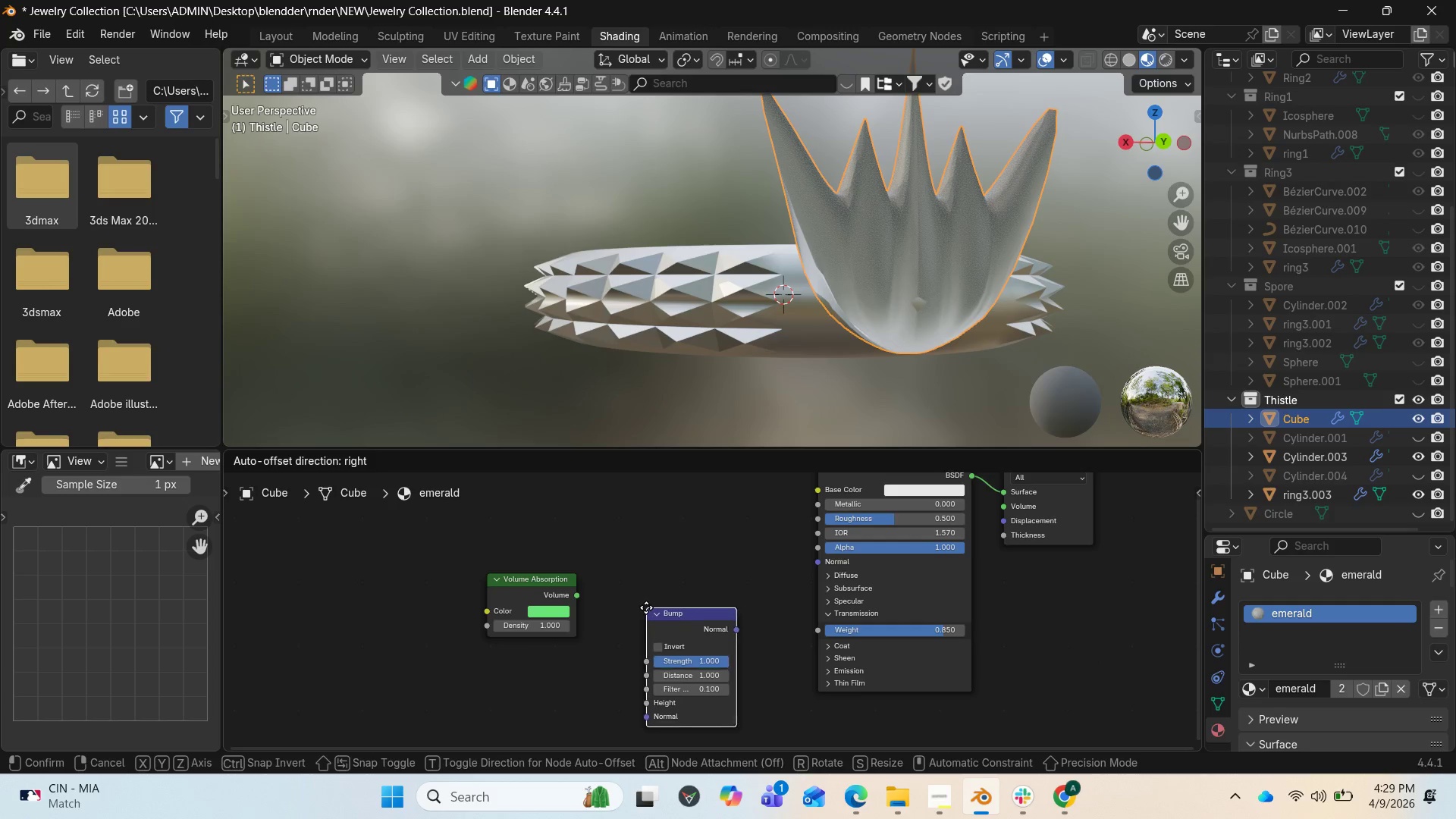 
left_click([635, 607])
 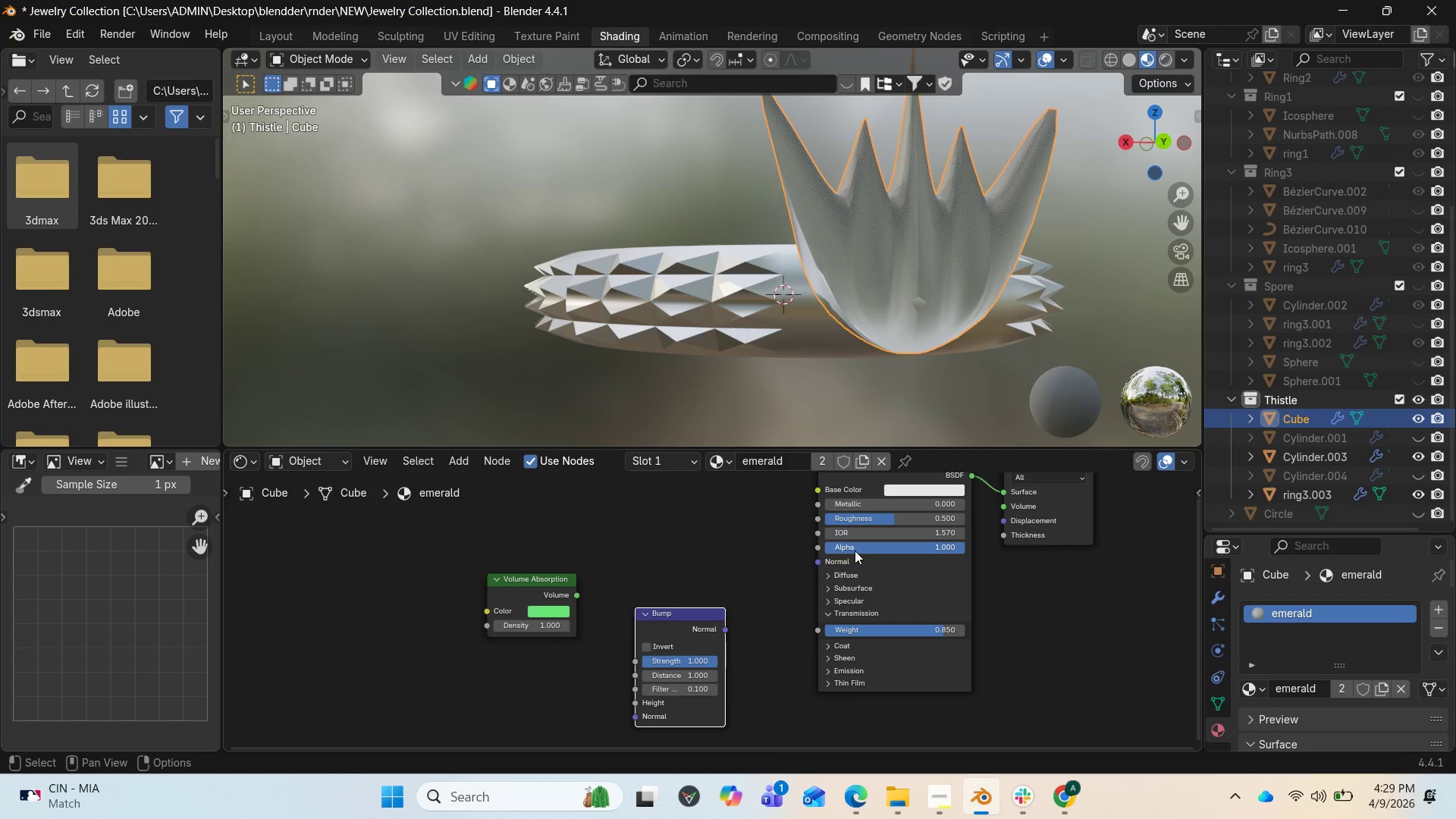 
left_click_drag(start_coordinate=[556, 582], to_coordinate=[596, 541])
 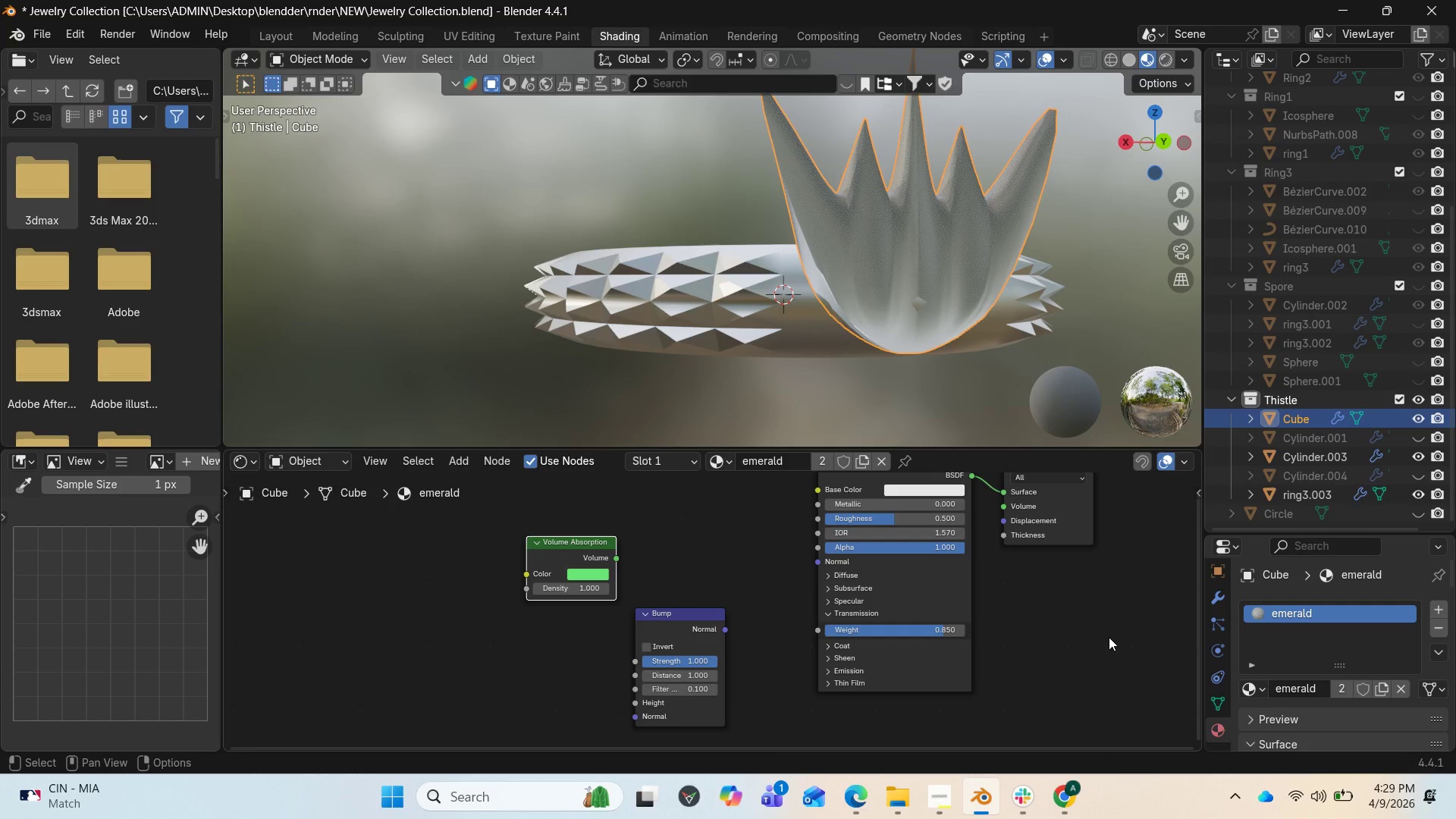 
scroll: coordinate [1109, 638], scroll_direction: down, amount: 2.0
 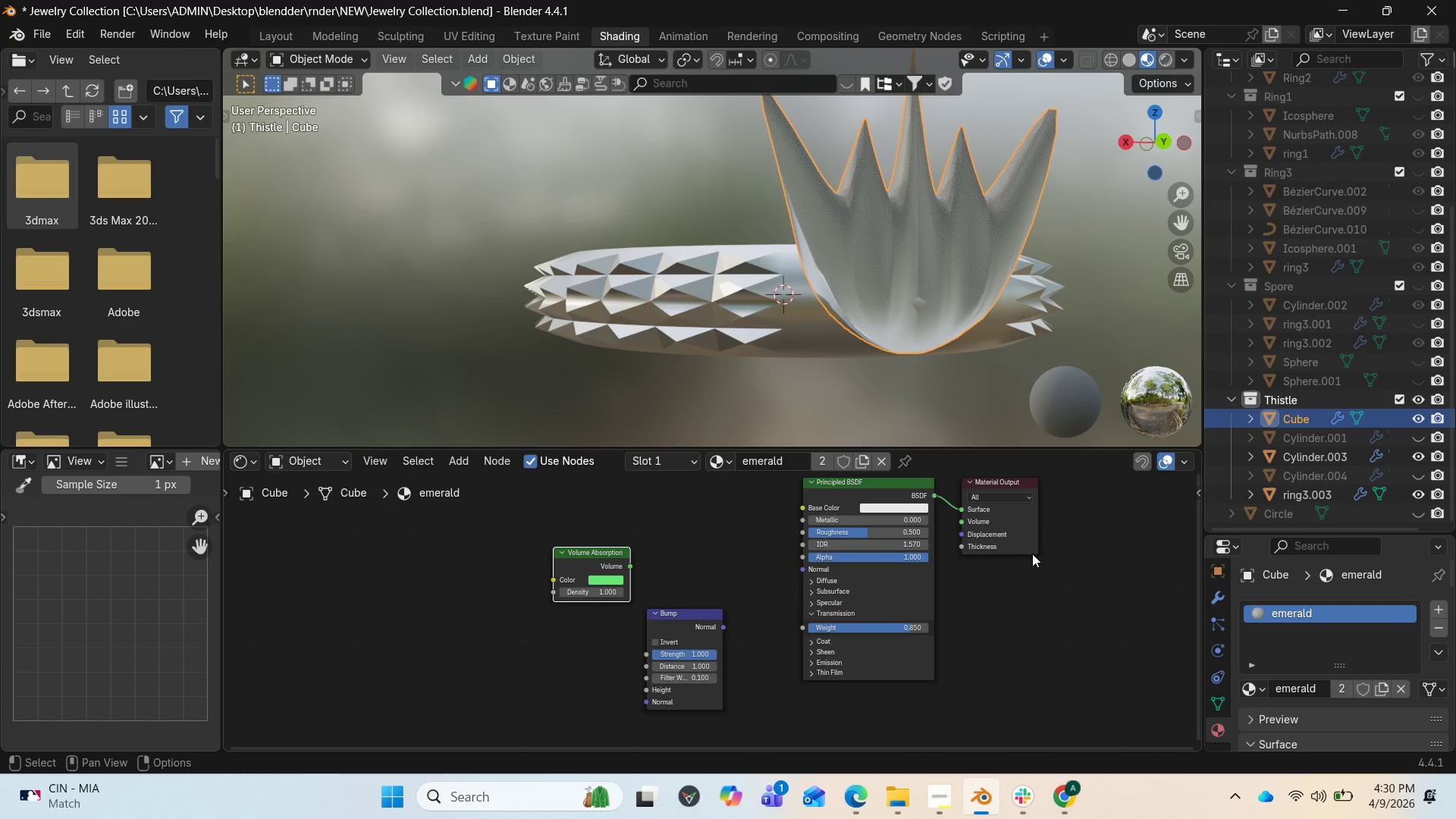 
wait(14.59)
 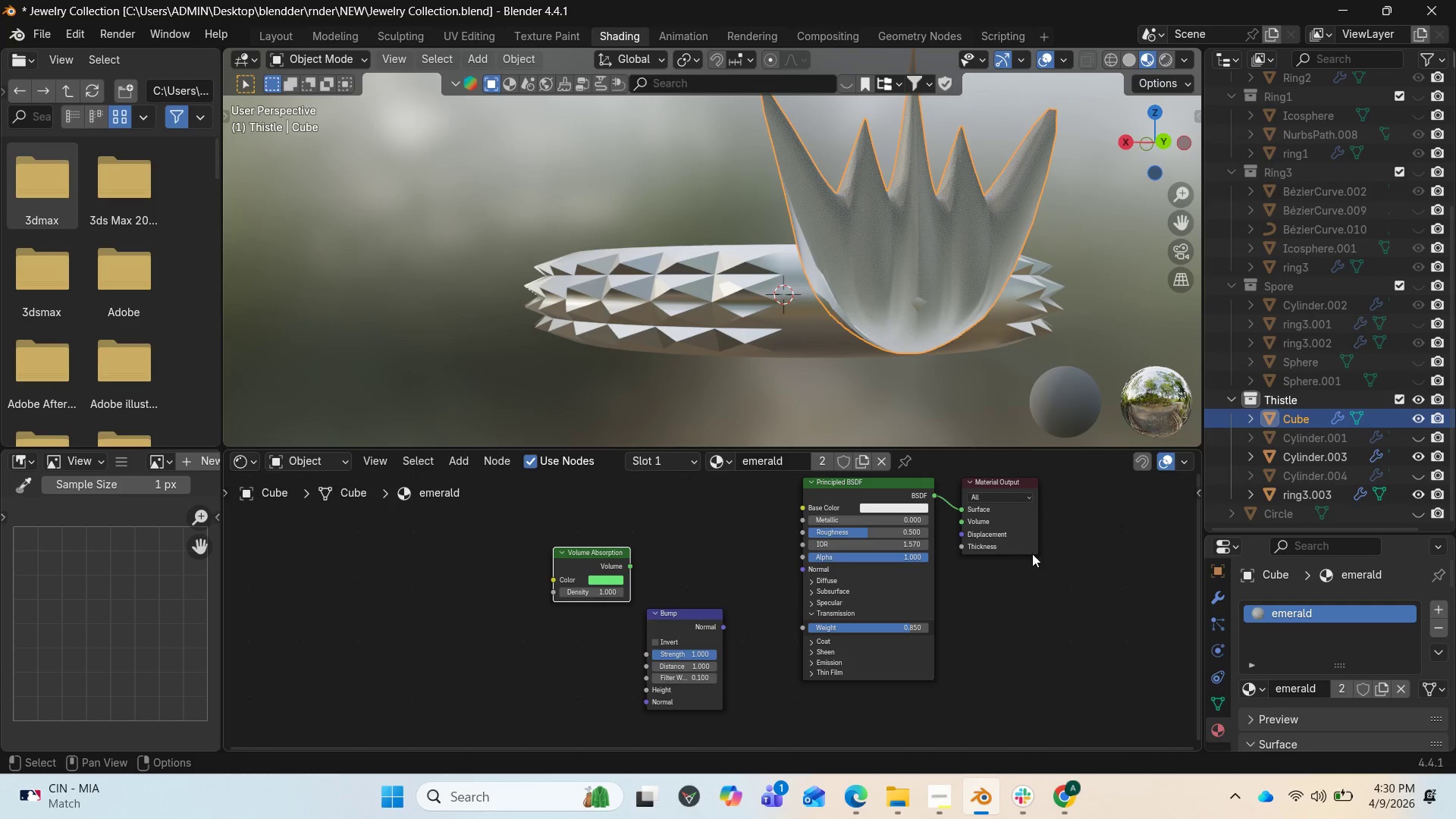 
left_click([1419, 400])
 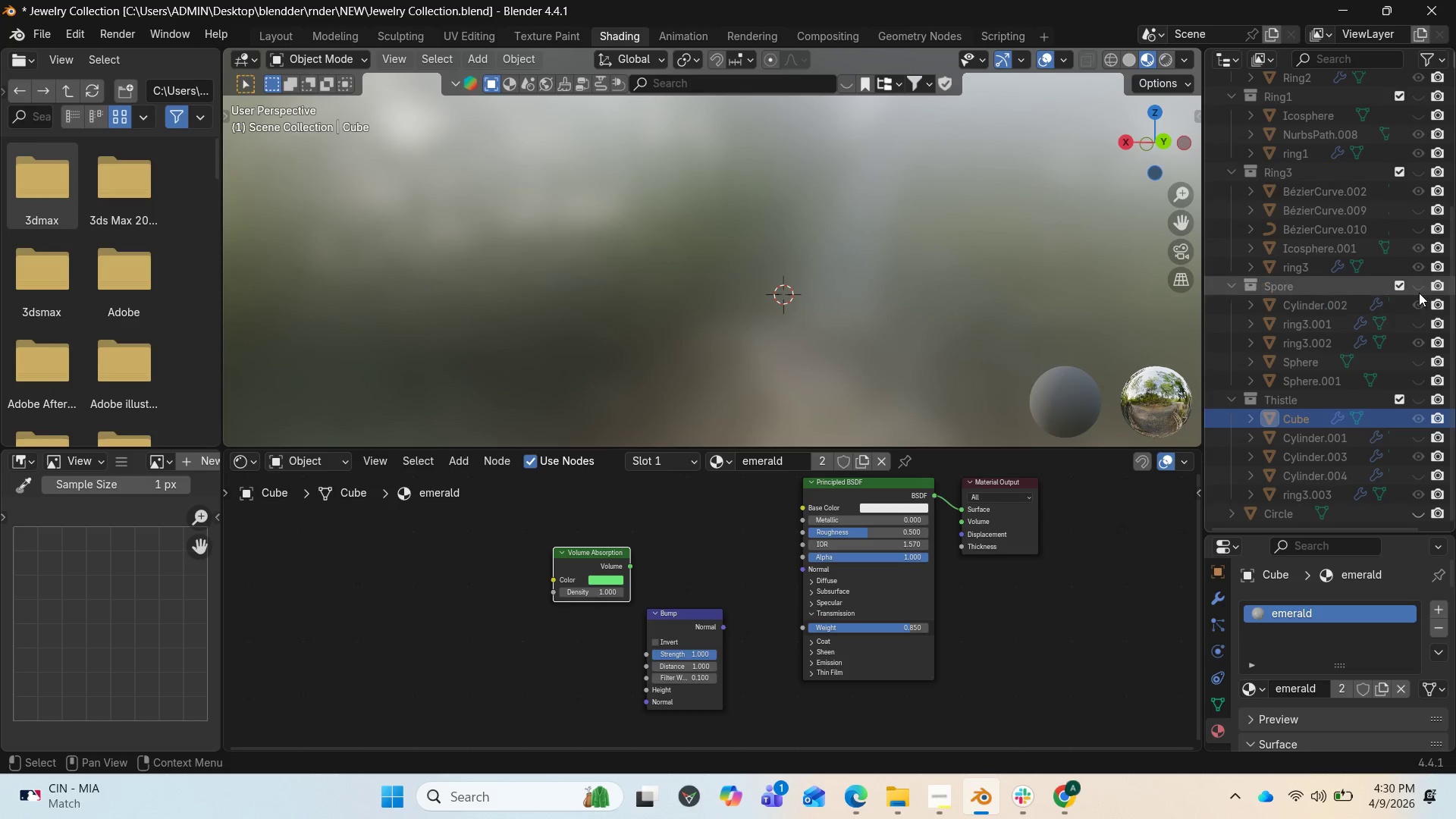 
left_click([1420, 289])
 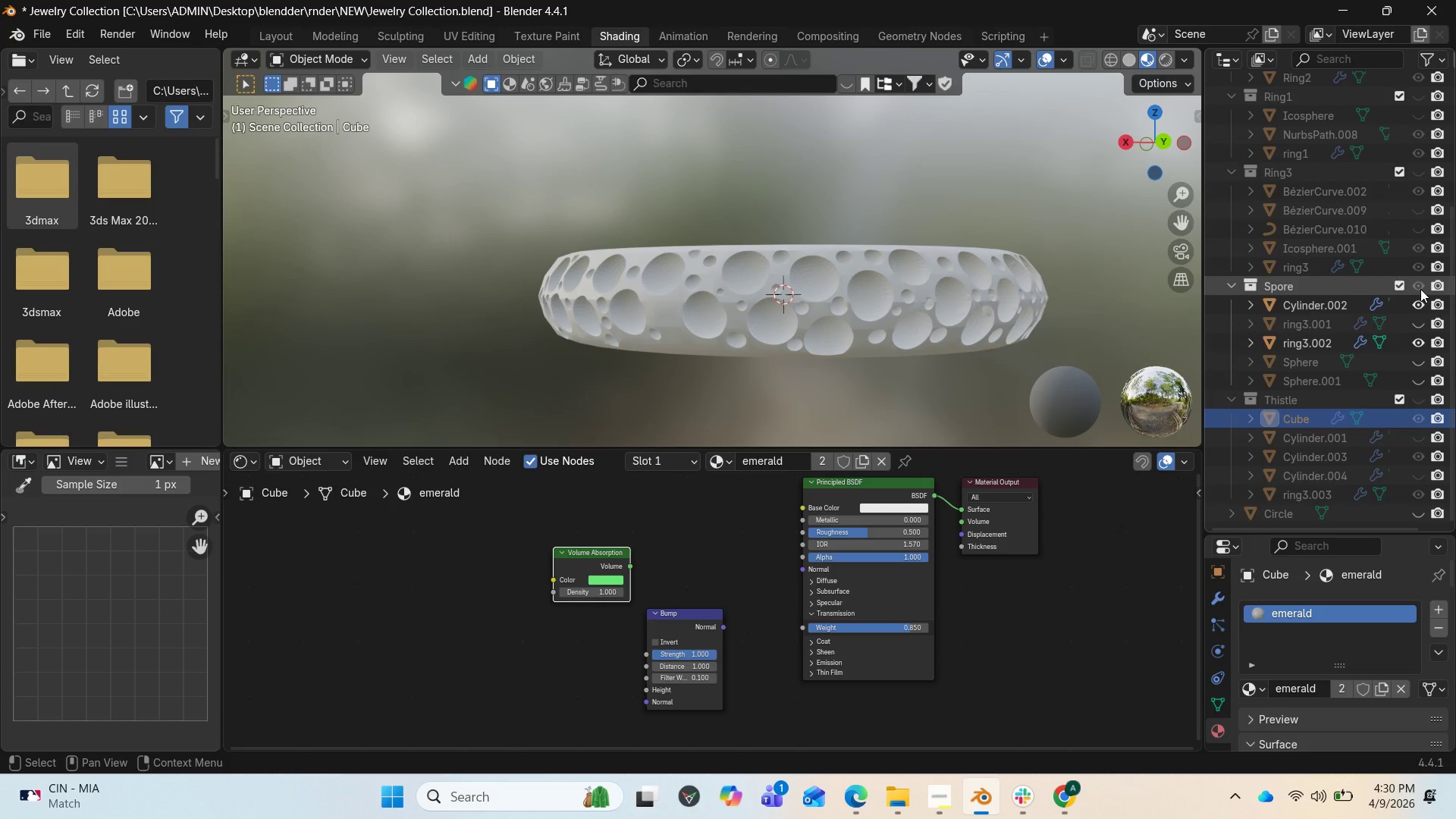 
wait(5.64)
 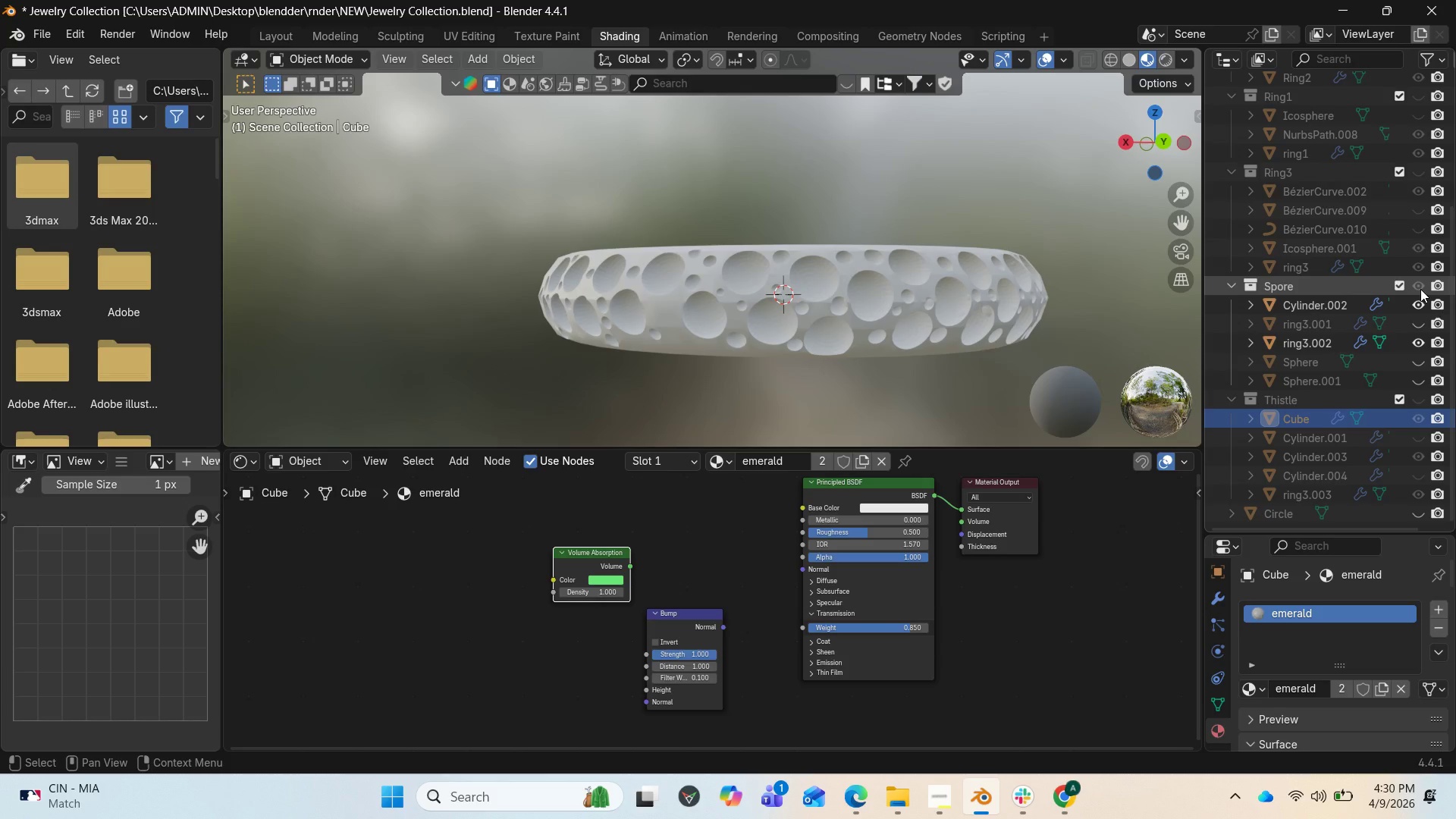 
left_click([1420, 289])
 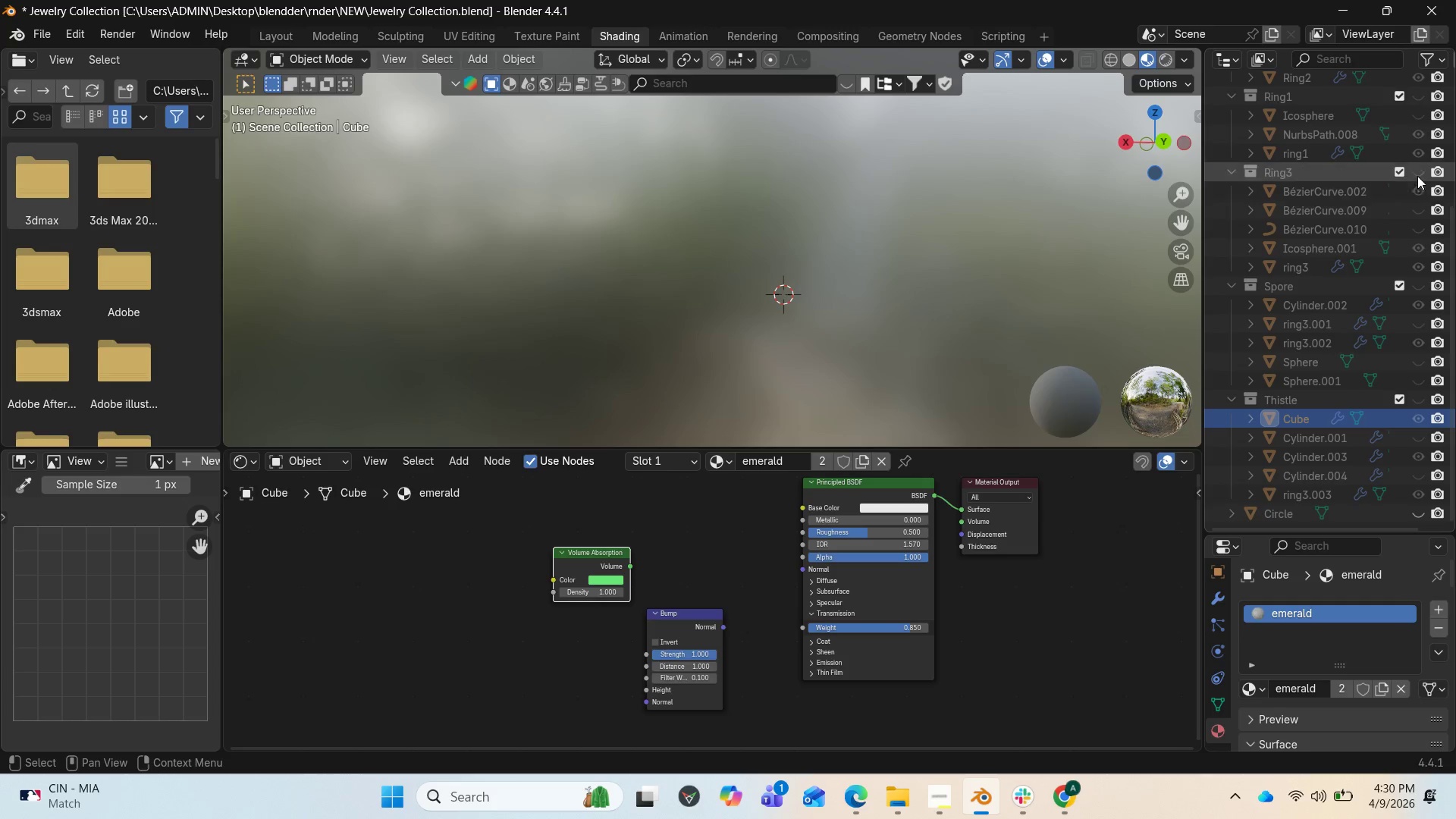 
left_click([1420, 173])
 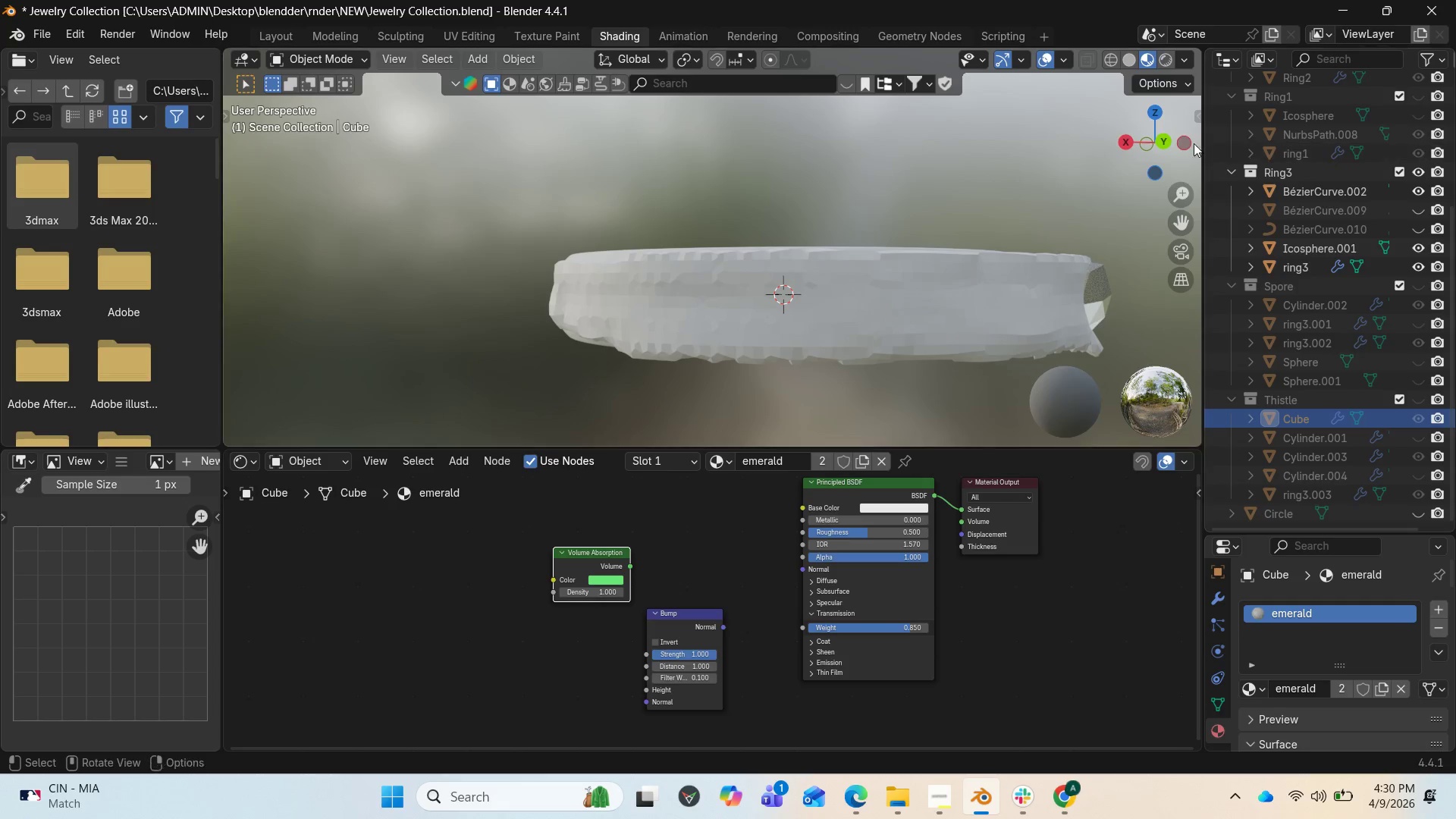 
left_click_drag(start_coordinate=[1136, 133], to_coordinate=[916, 136])
 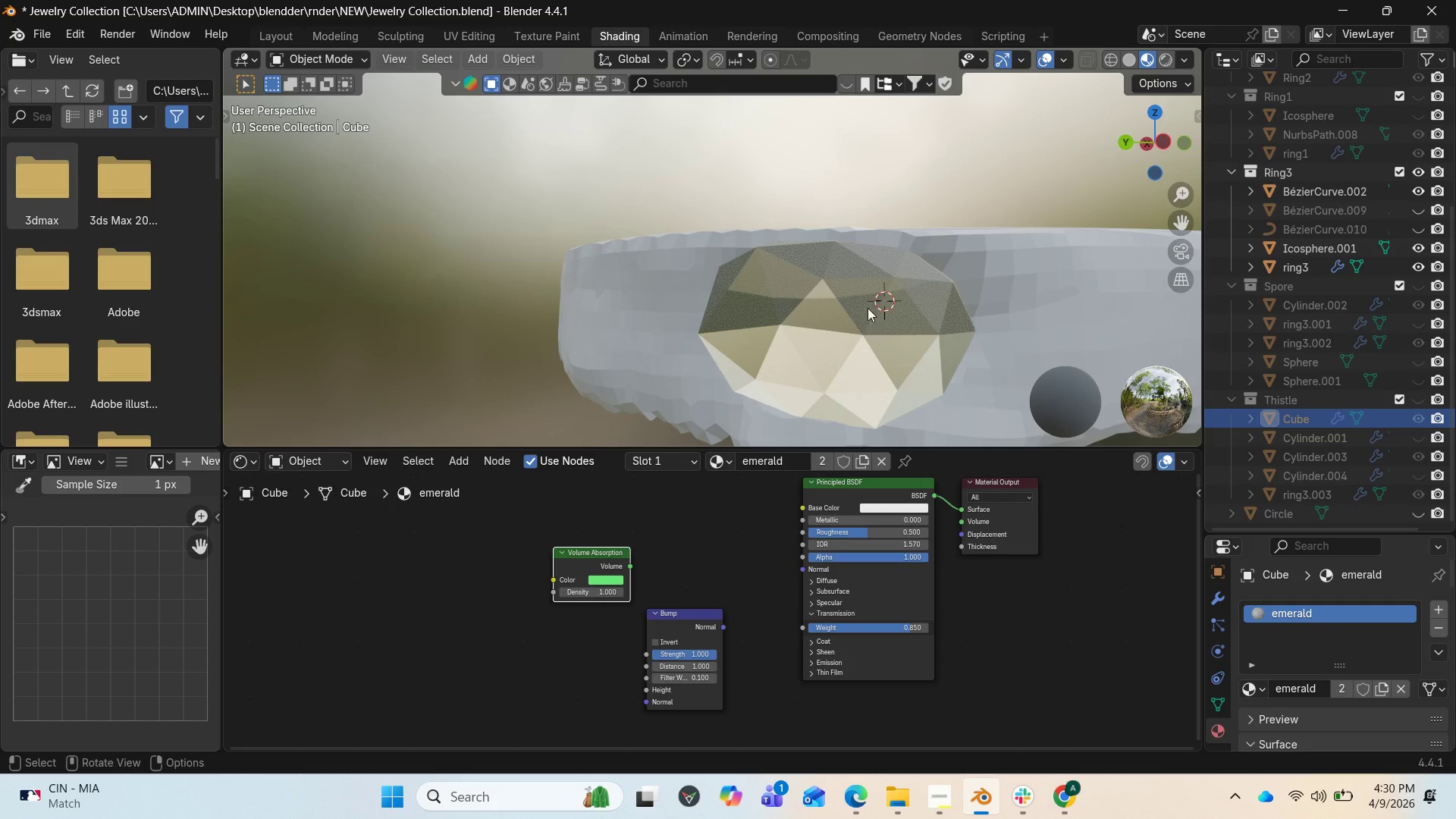 
left_click([852, 321])
 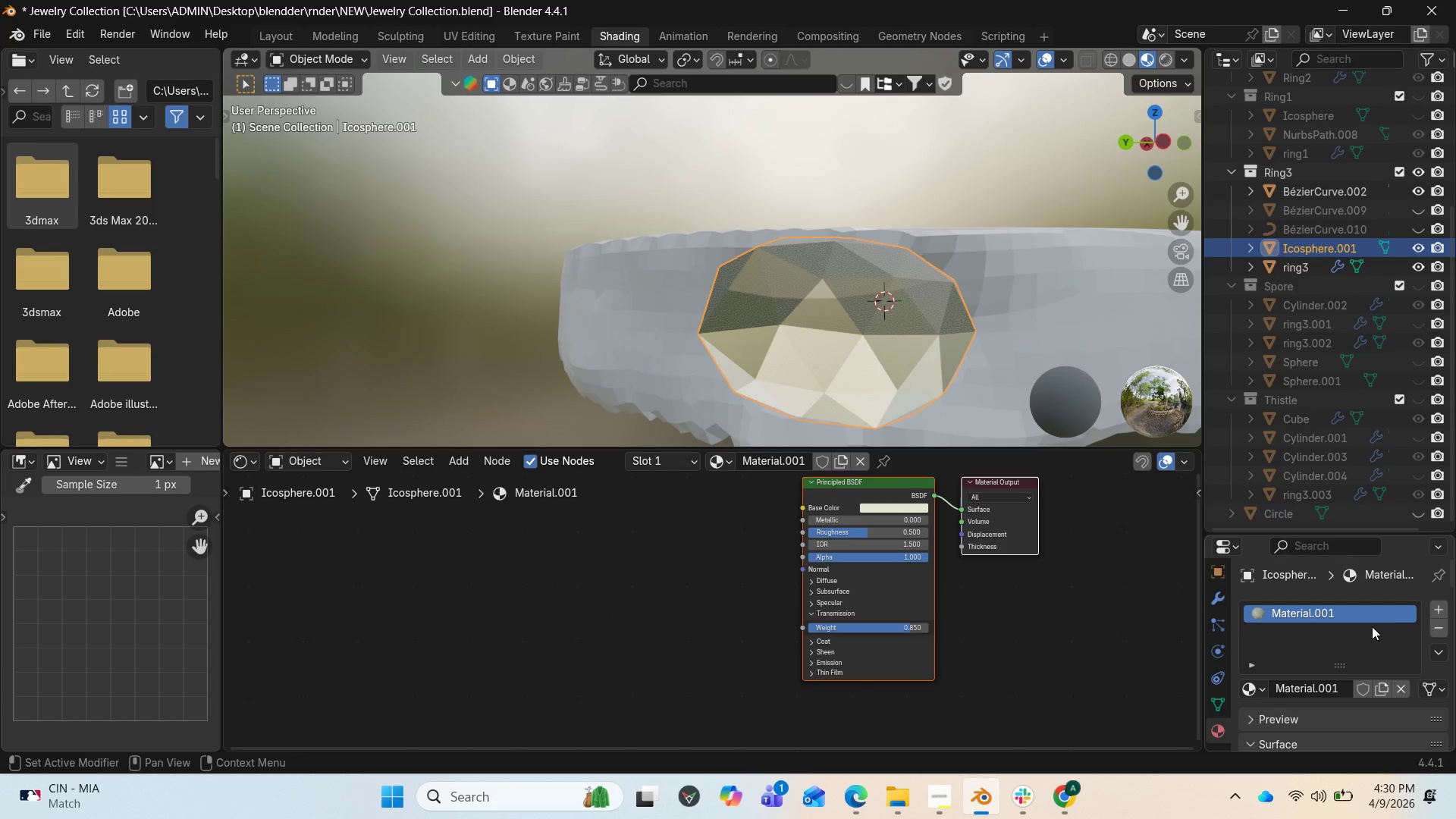 
left_click([1438, 610])
 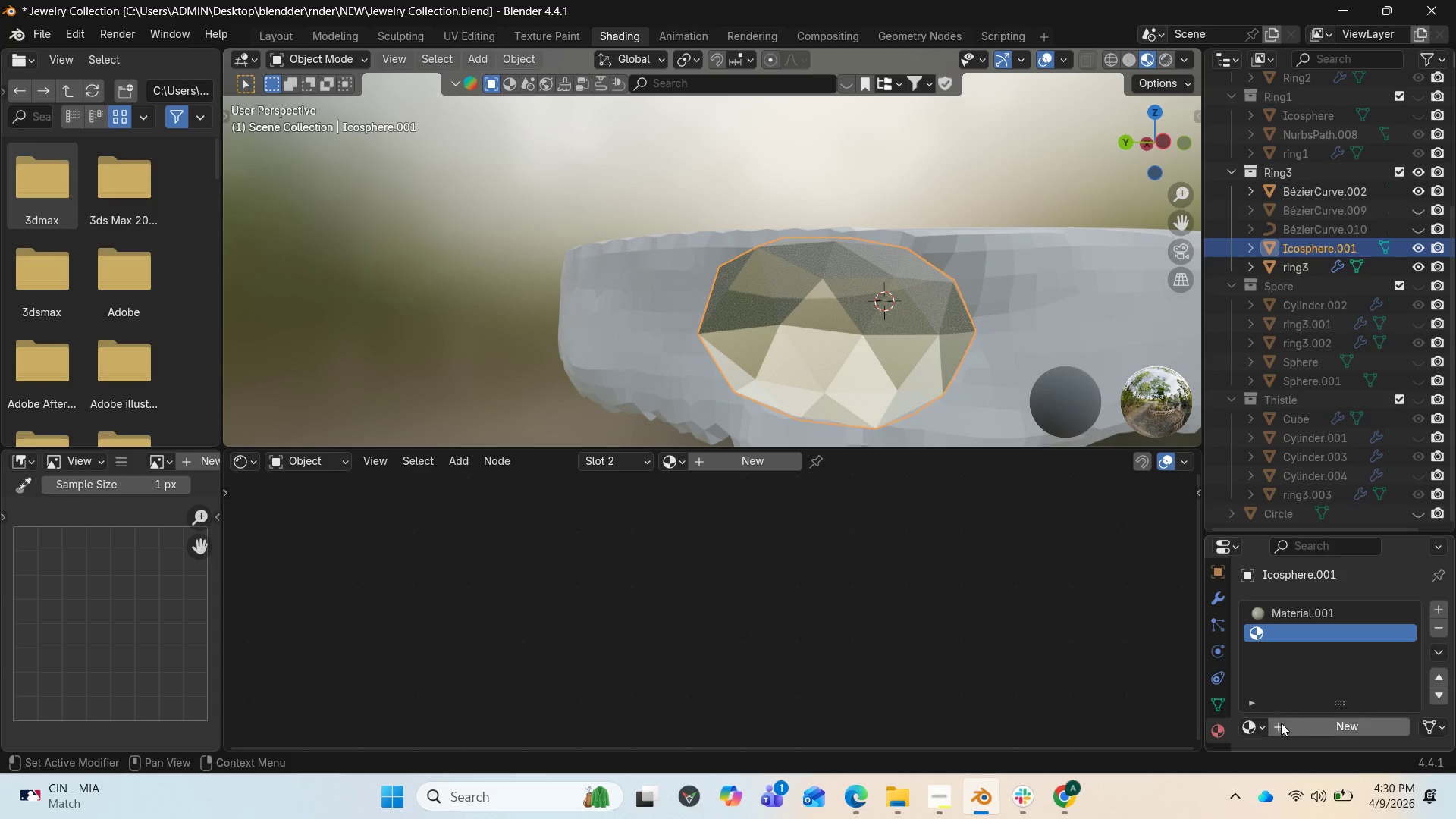 
left_click([1283, 726])
 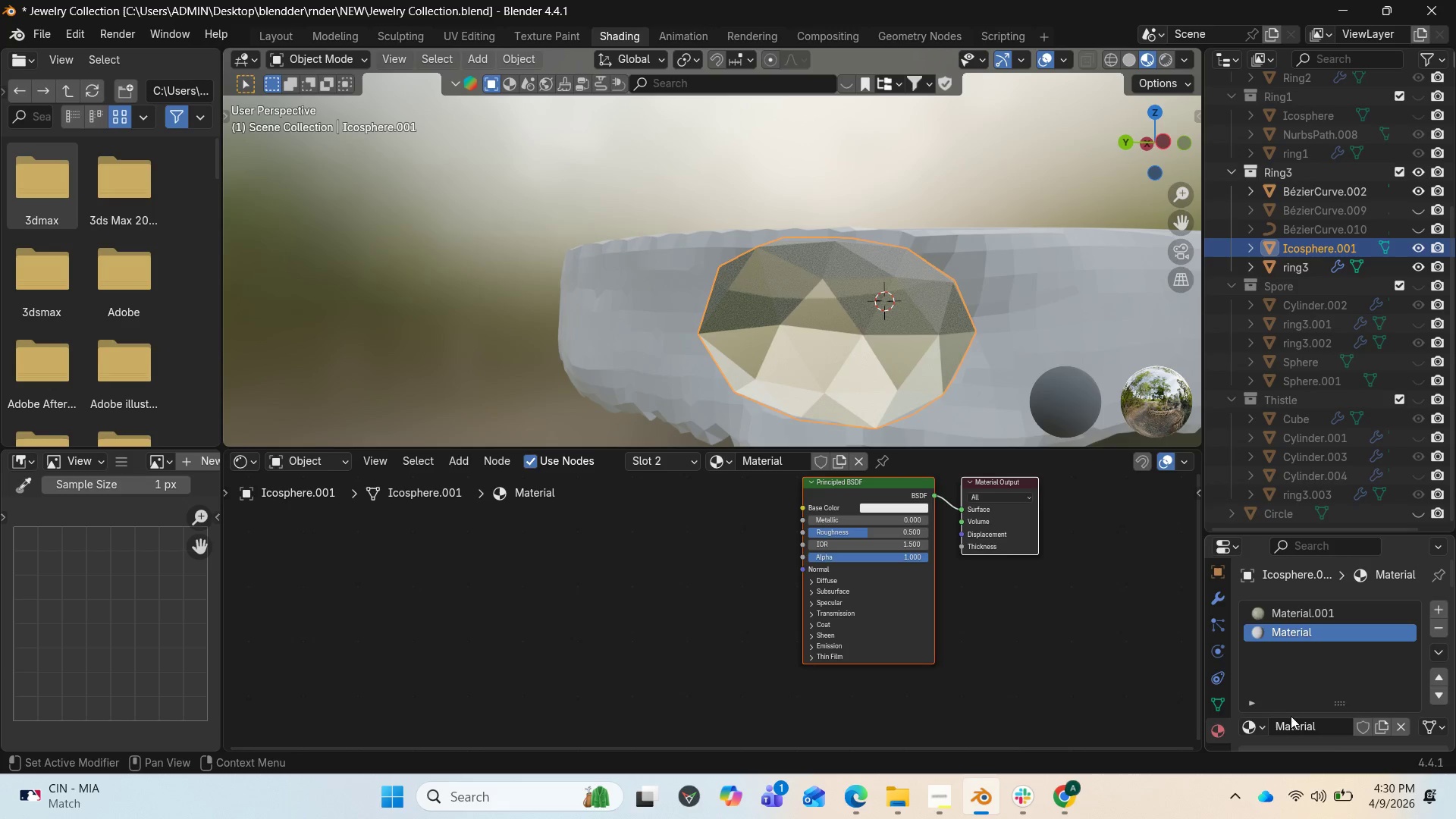 
left_click([1289, 724])
 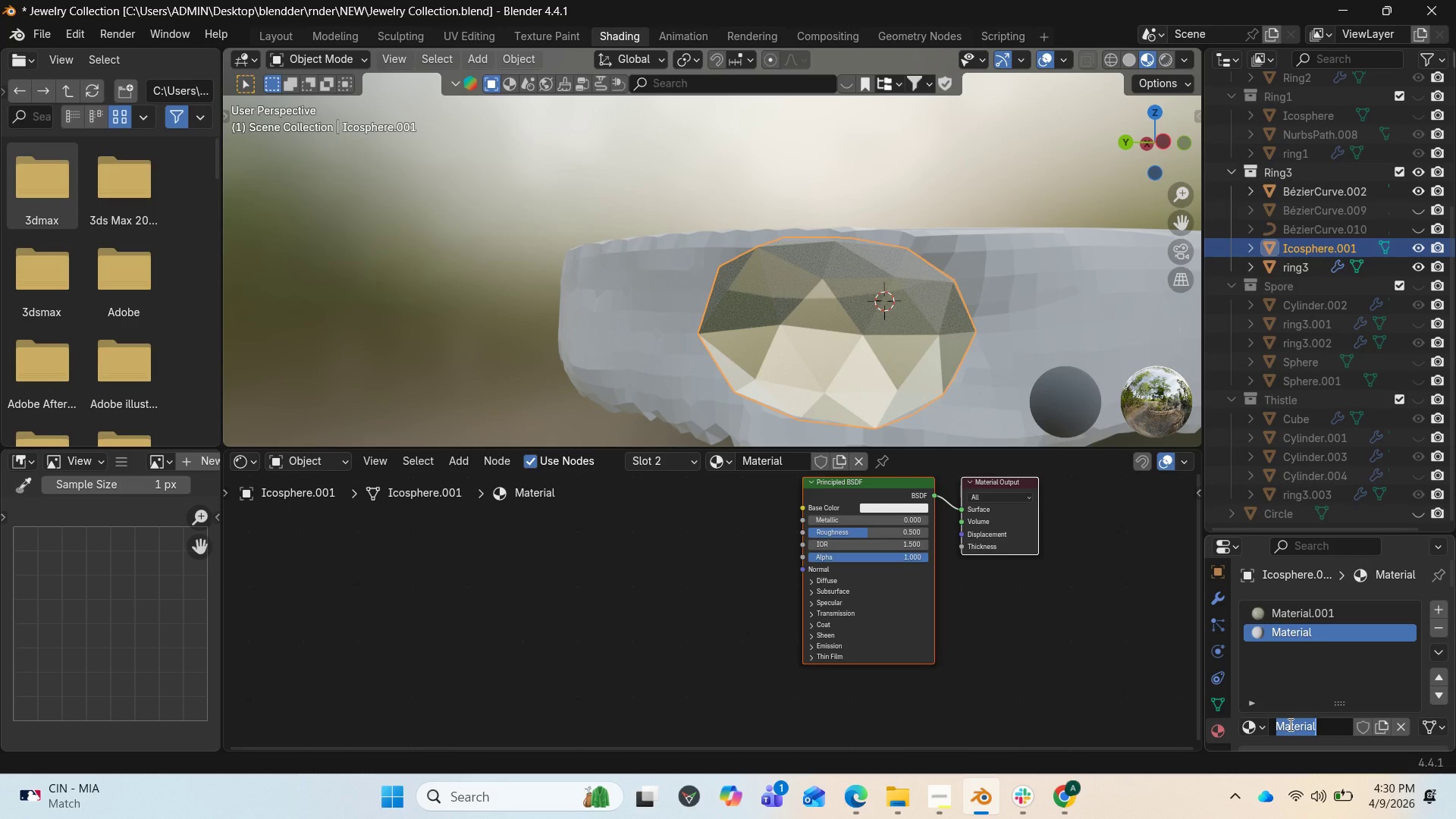 
type(Diamp)
key(Backspace)
type(ond)
 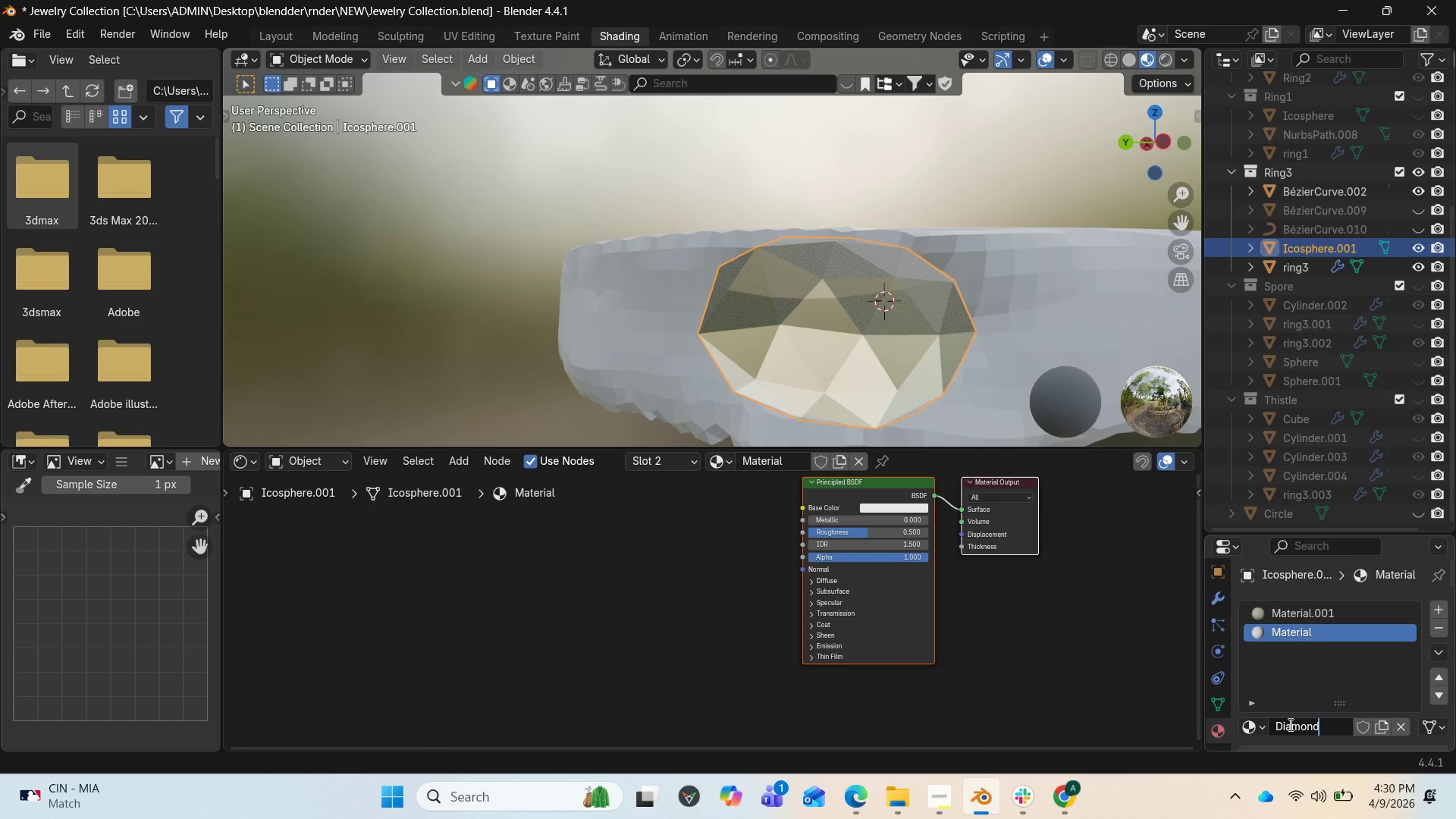 
wait(6.09)
 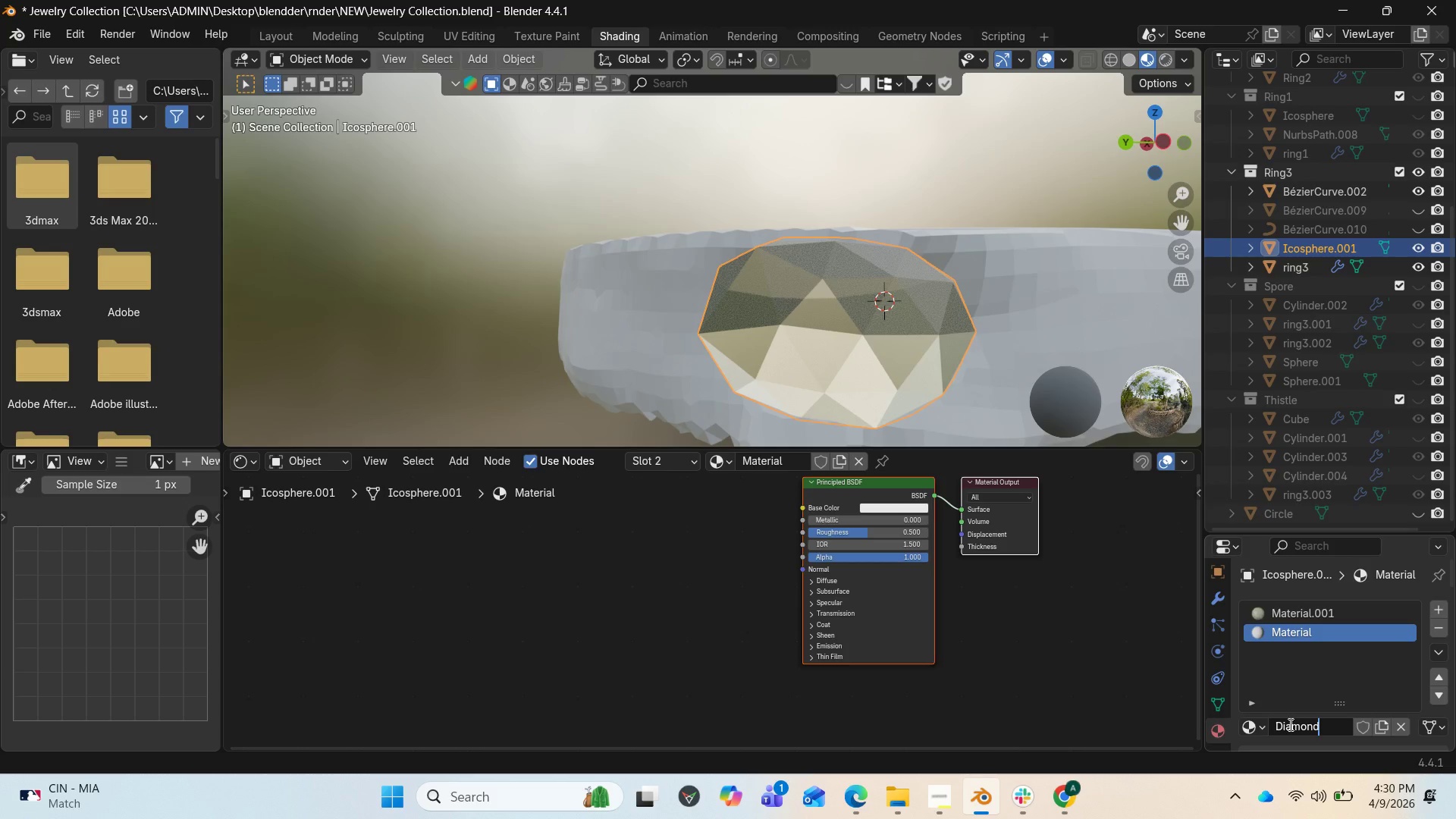 
key(Enter)
 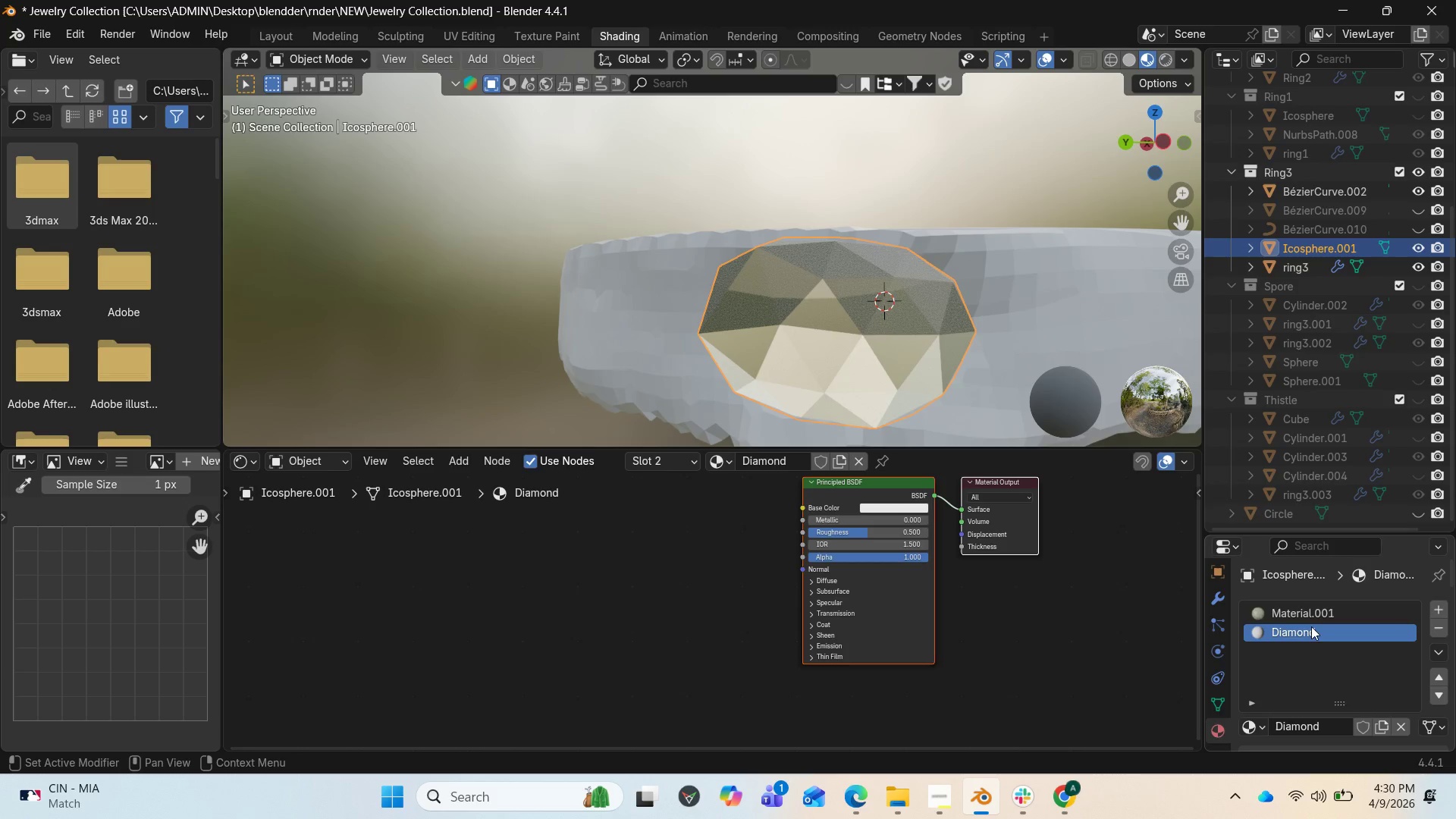 
scroll: coordinate [1311, 626], scroll_direction: down, amount: 2.0
 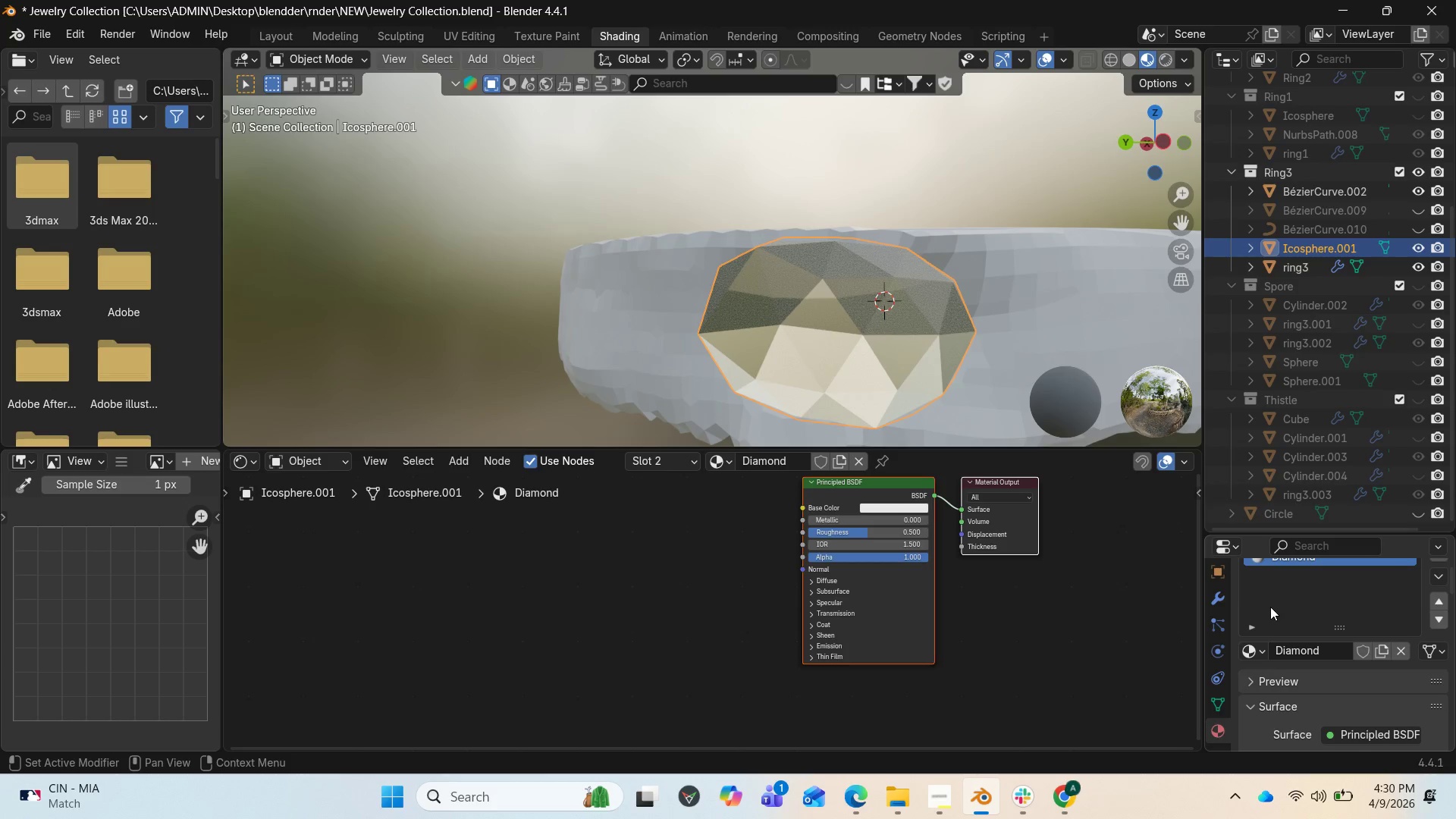 
scroll: coordinate [1276, 607], scroll_direction: up, amount: 1.0
 